 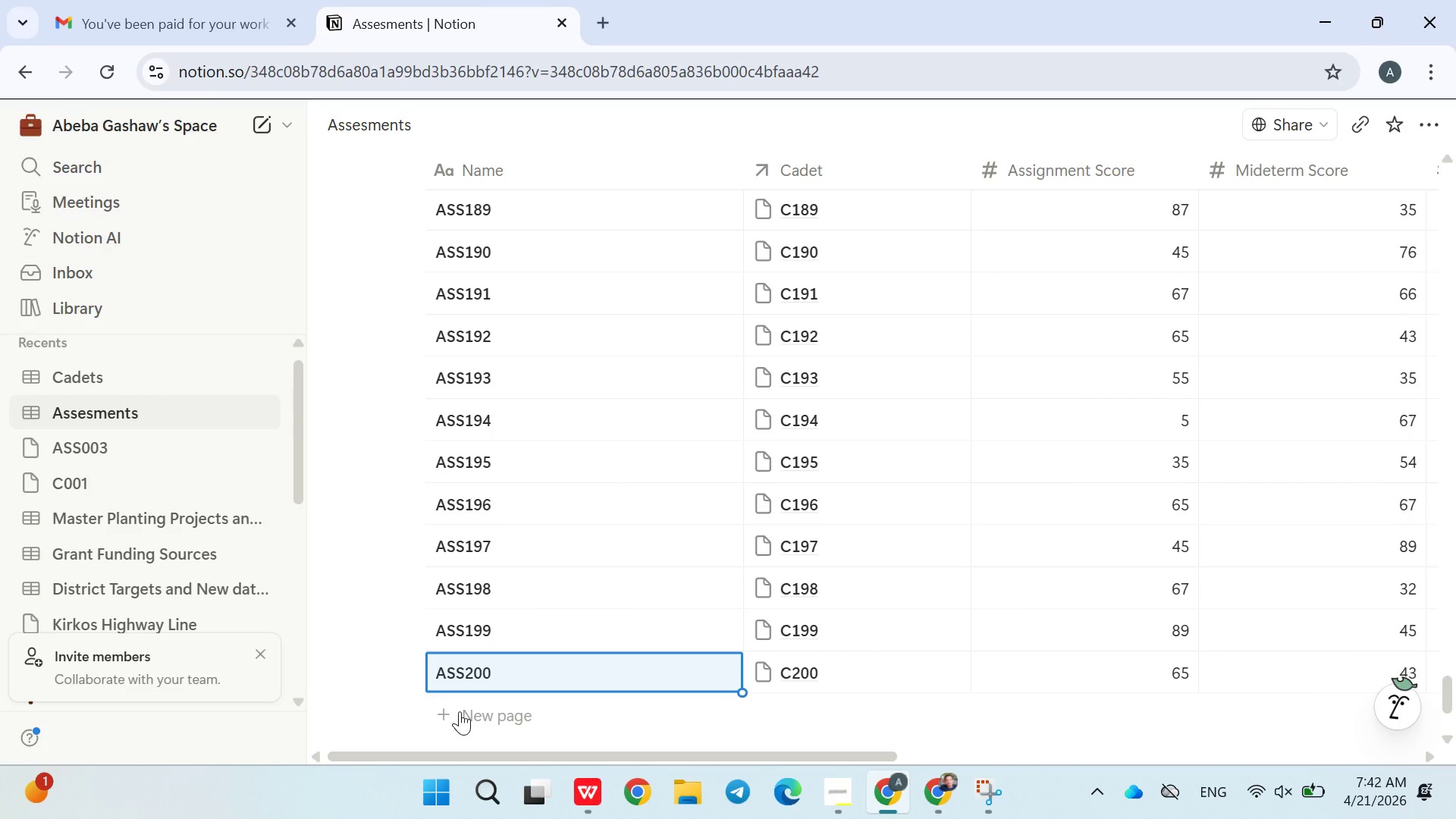 
left_click([439, 719])
 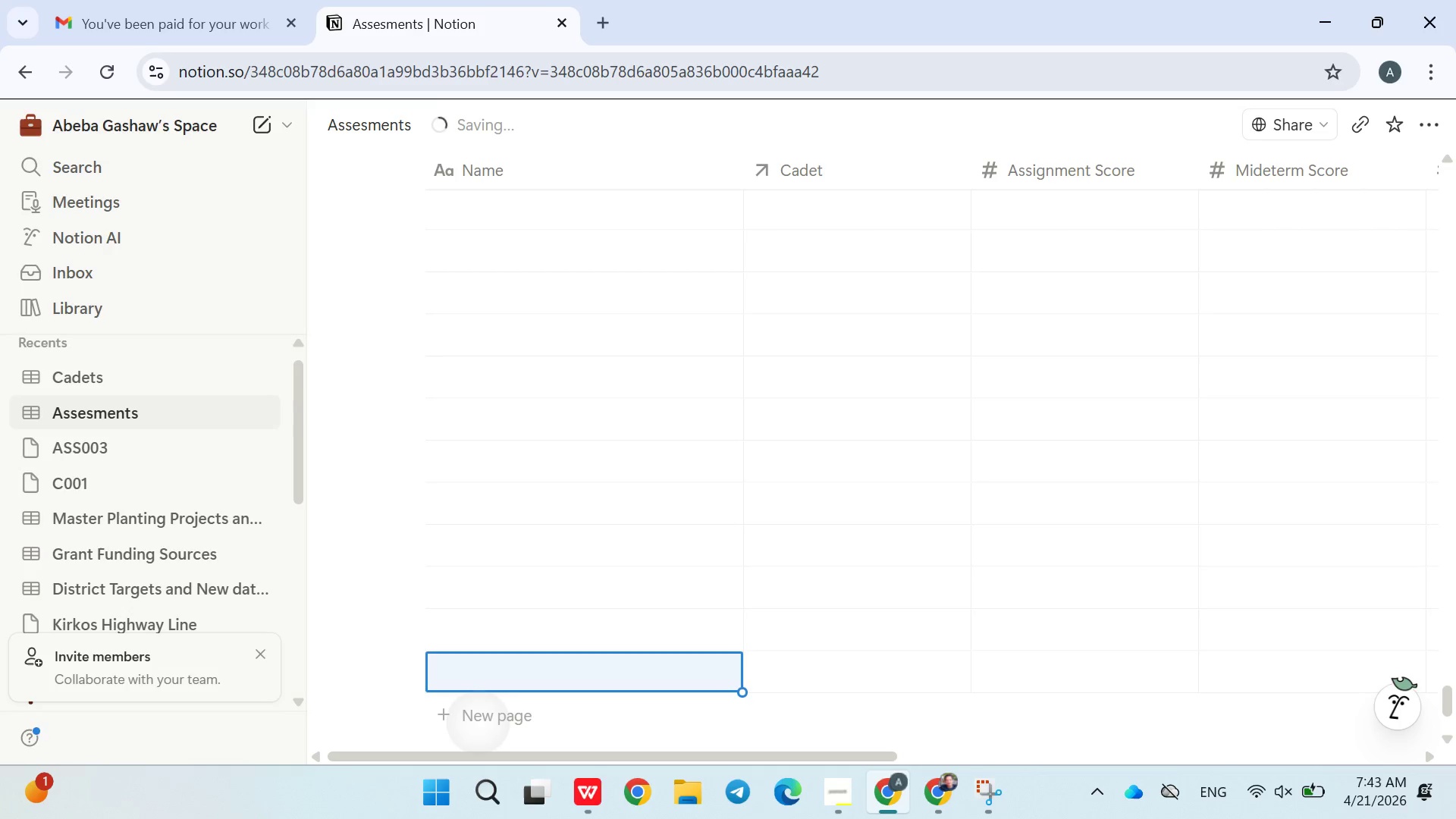 
wait(53.69)
 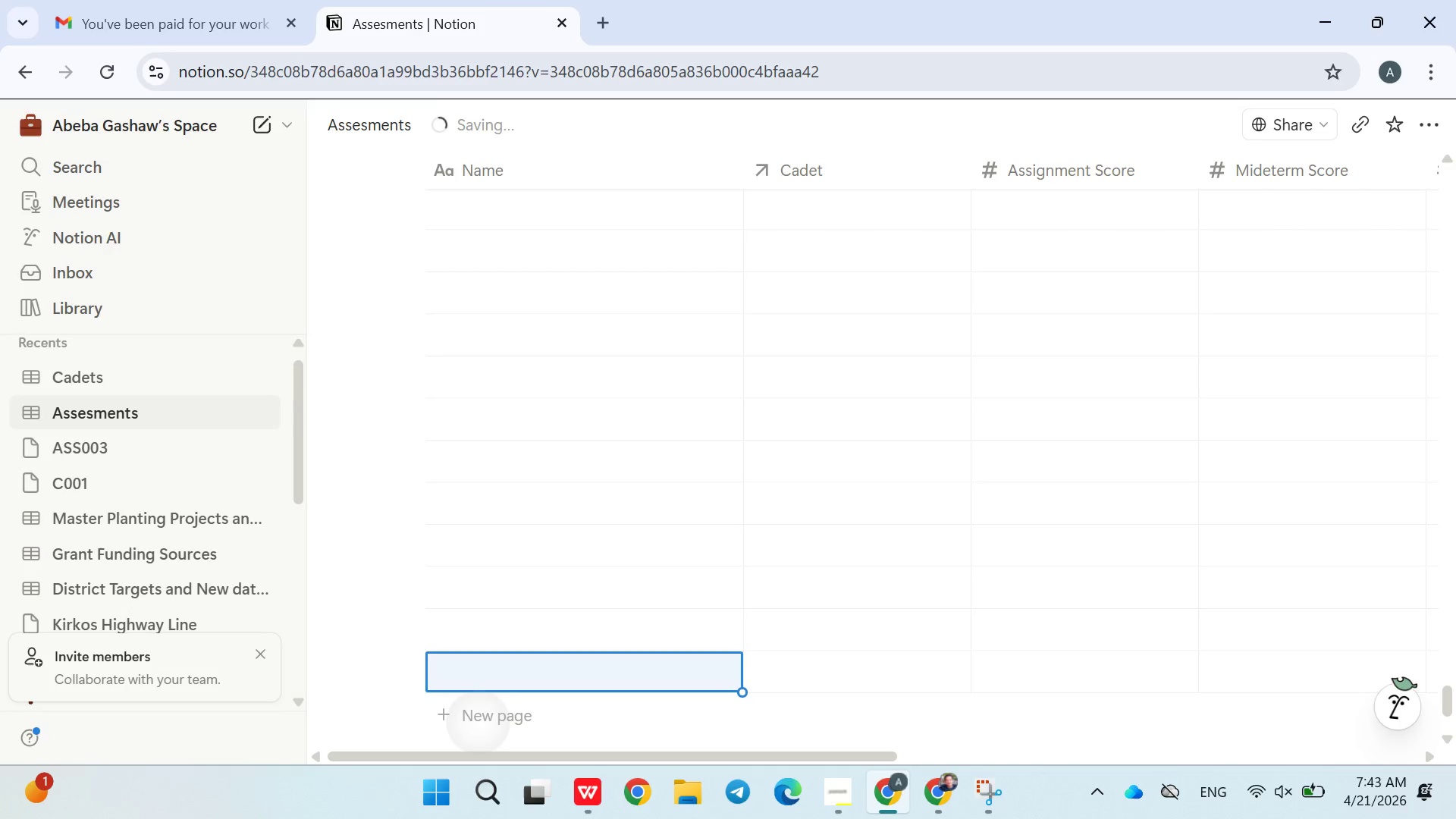 
left_click([379, 588])
 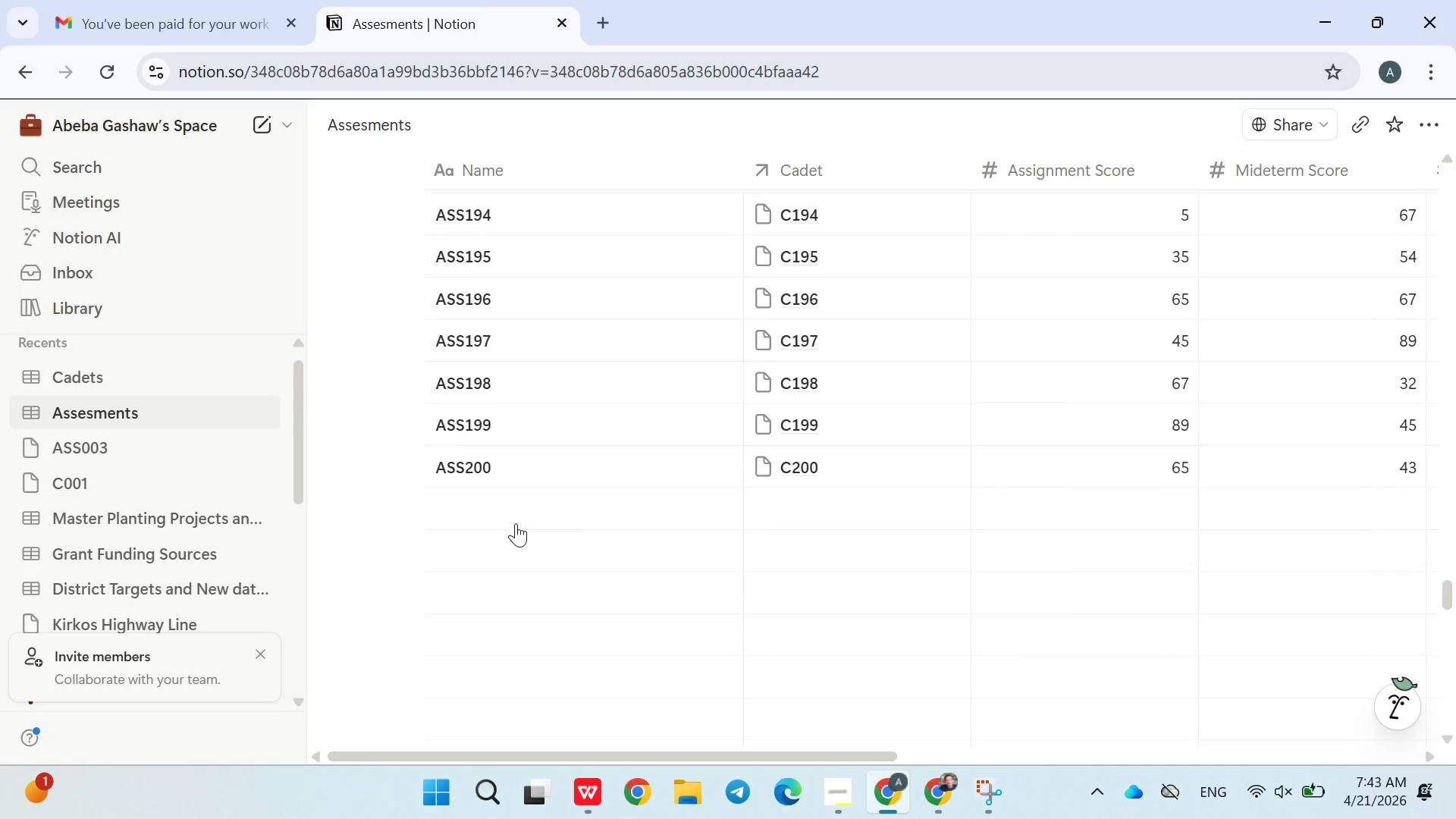 
left_click([507, 457])
 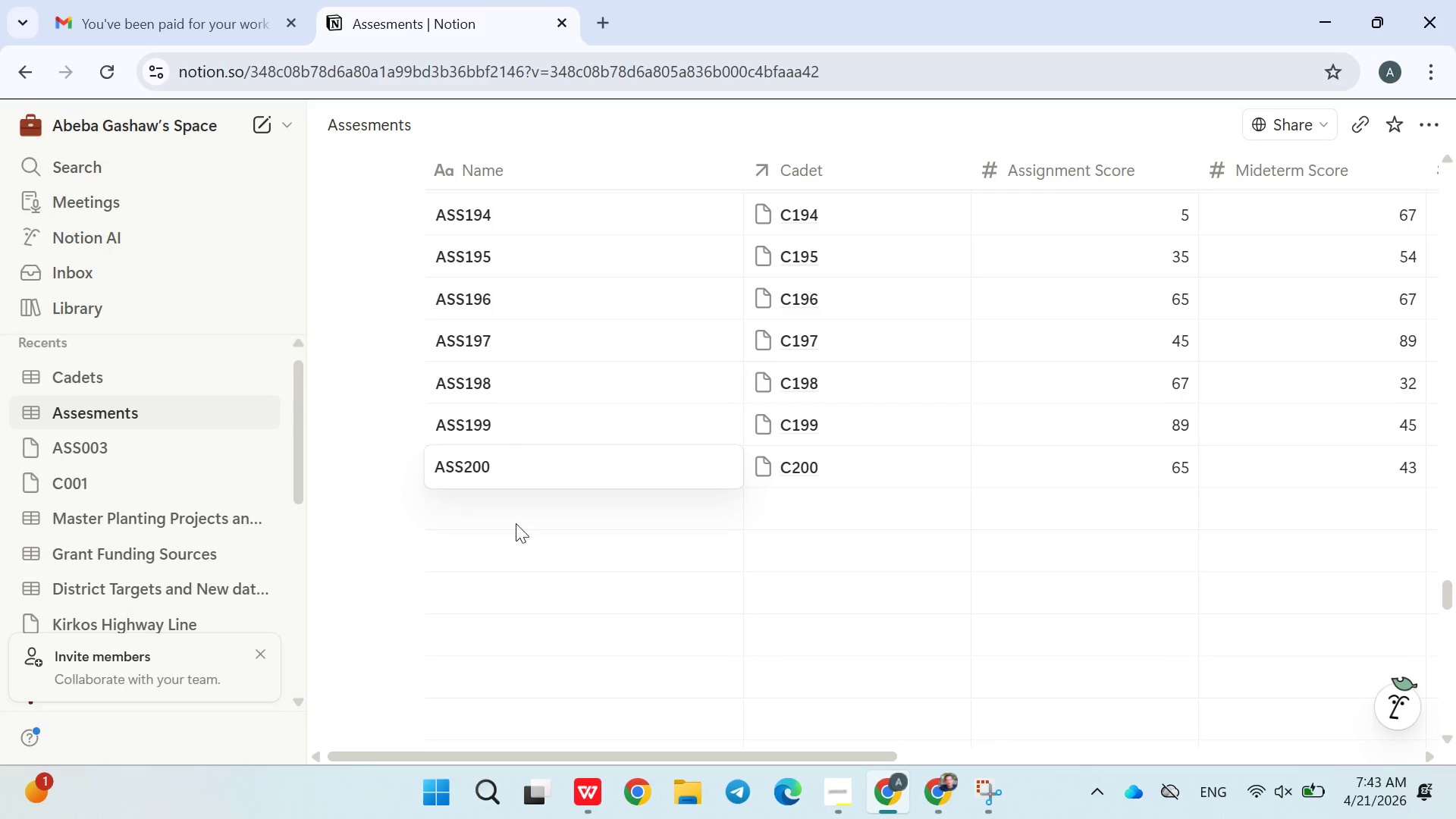 
double_click([516, 523])
 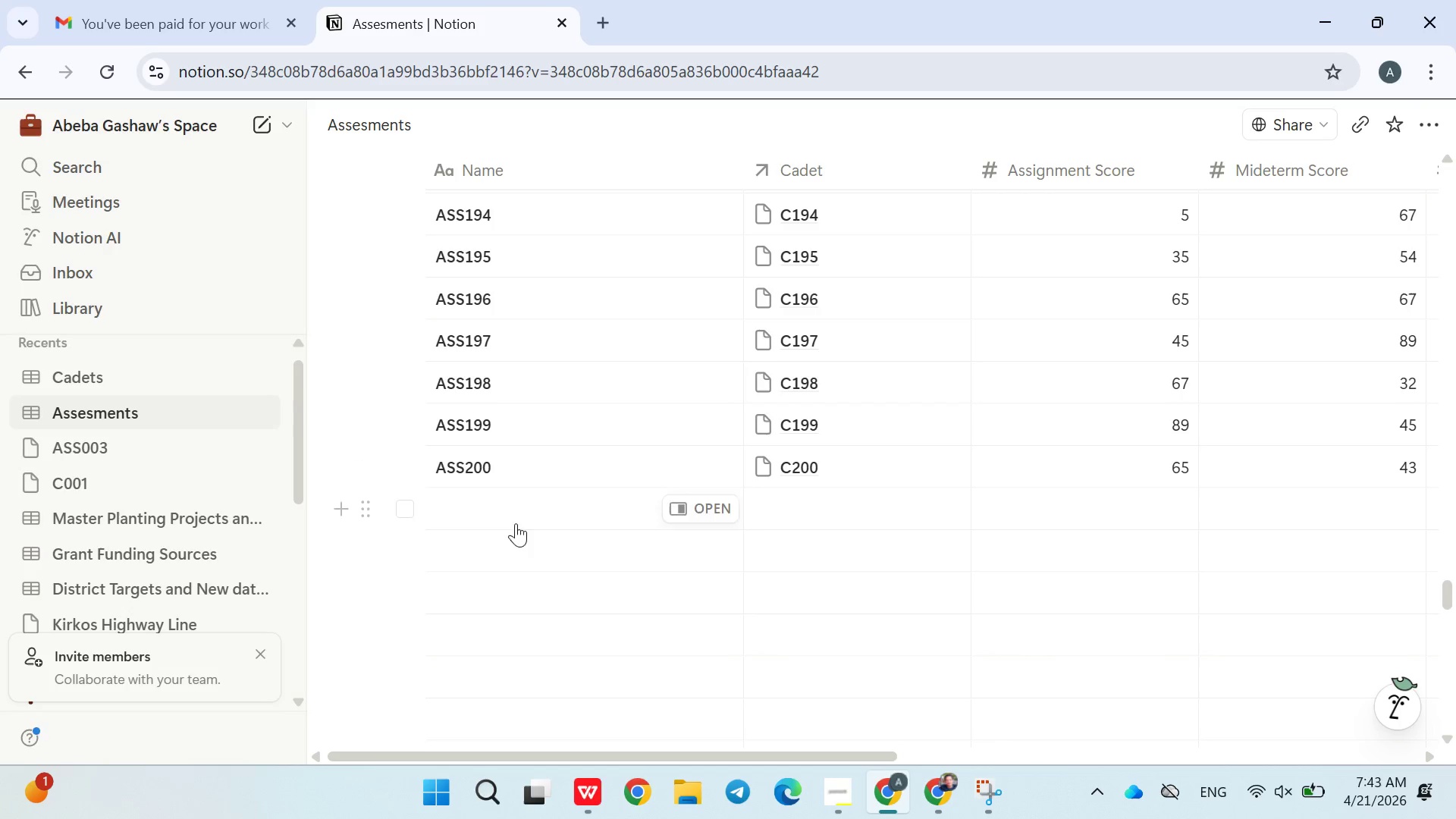 
triple_click([516, 523])
 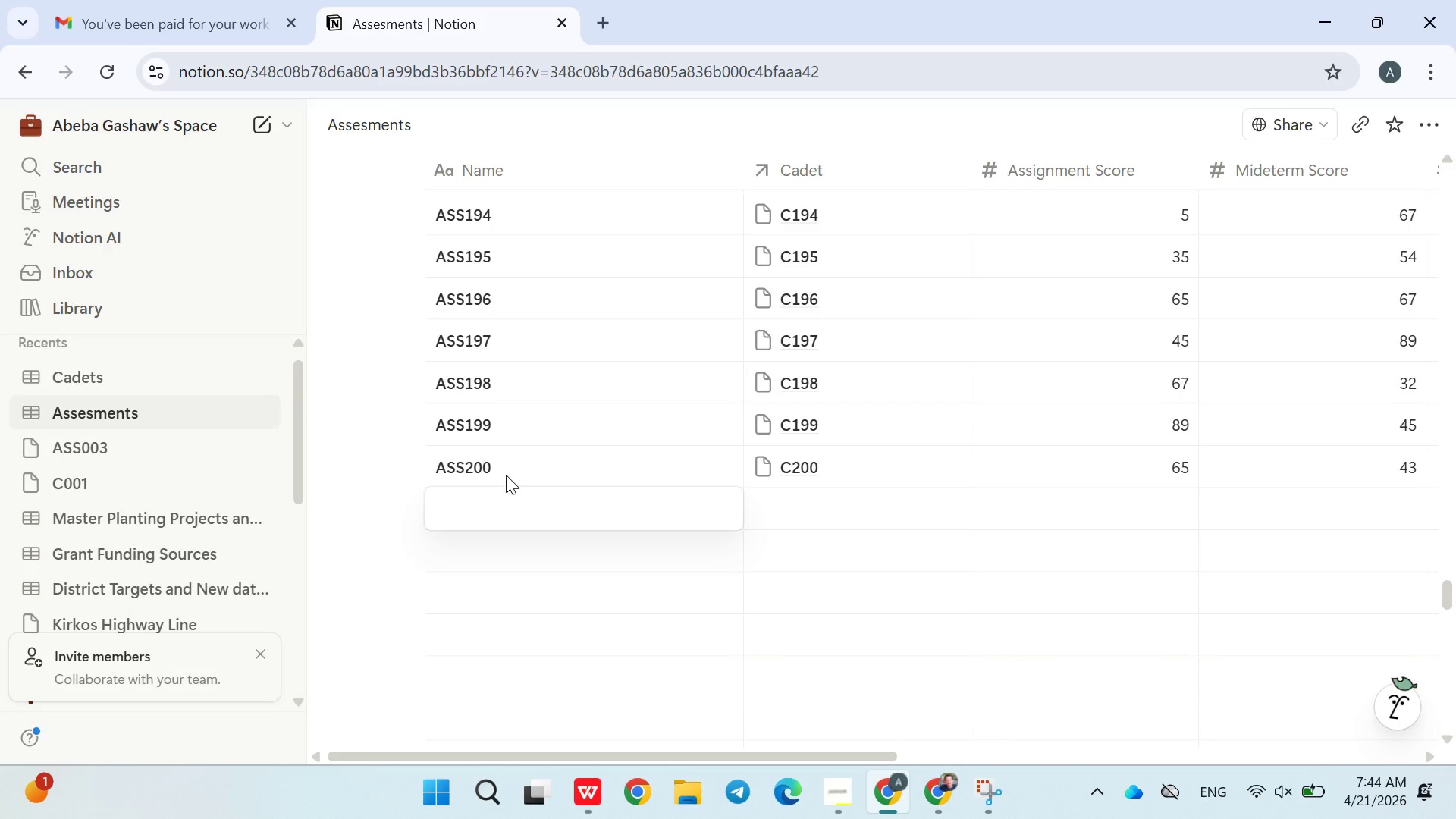 
double_click([506, 475])
 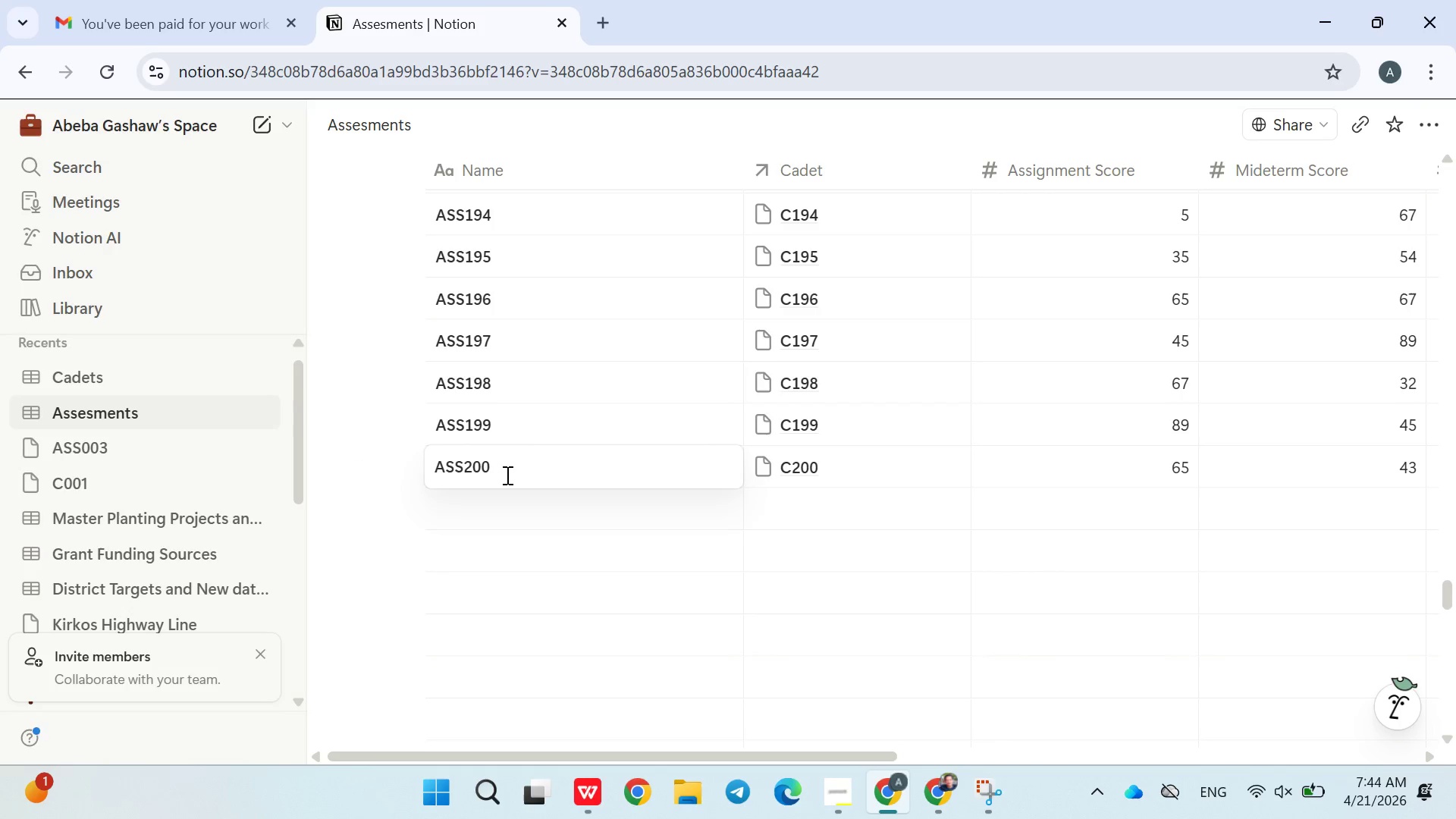 
double_click([506, 475])
 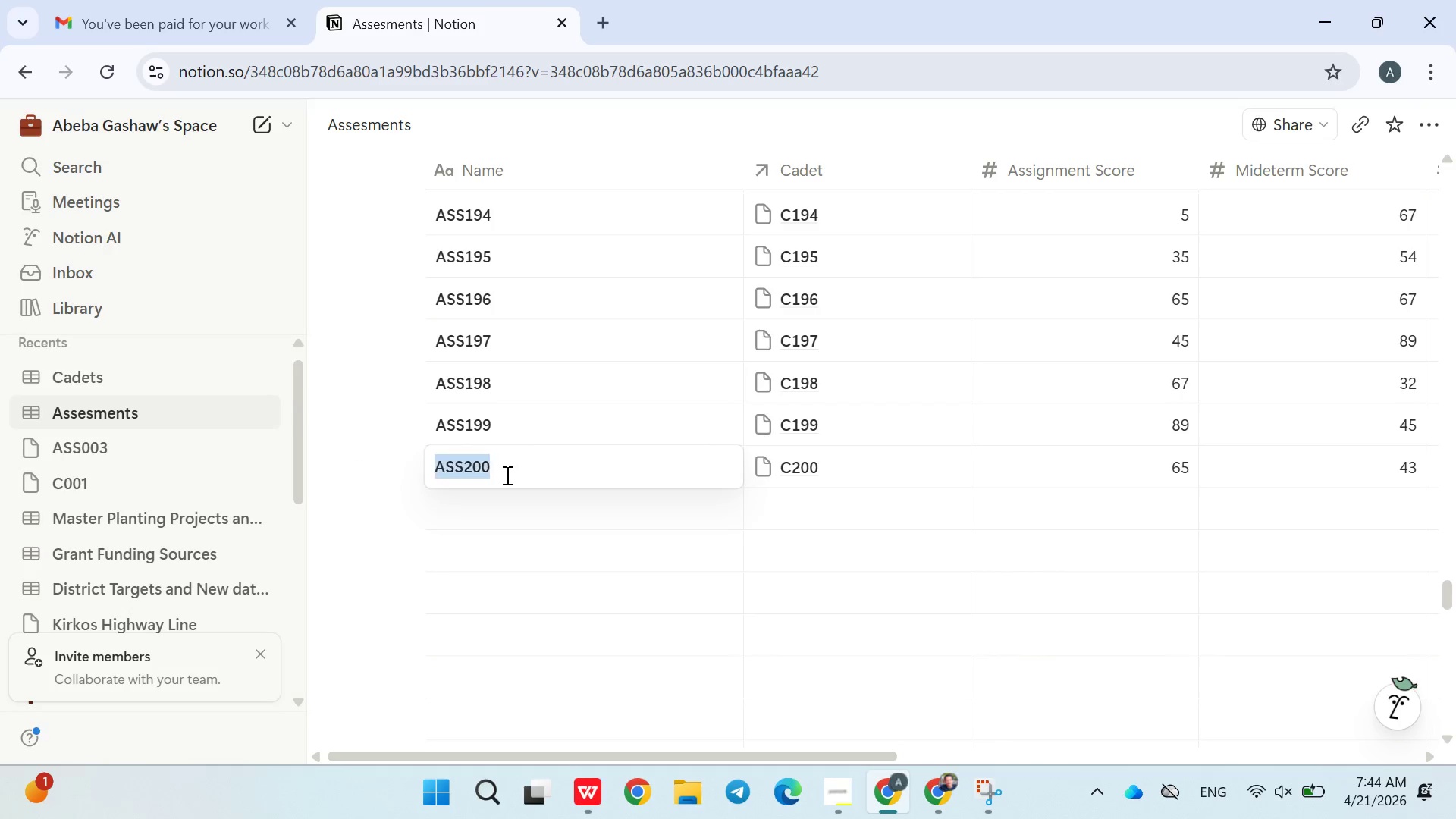 
triple_click([506, 475])
 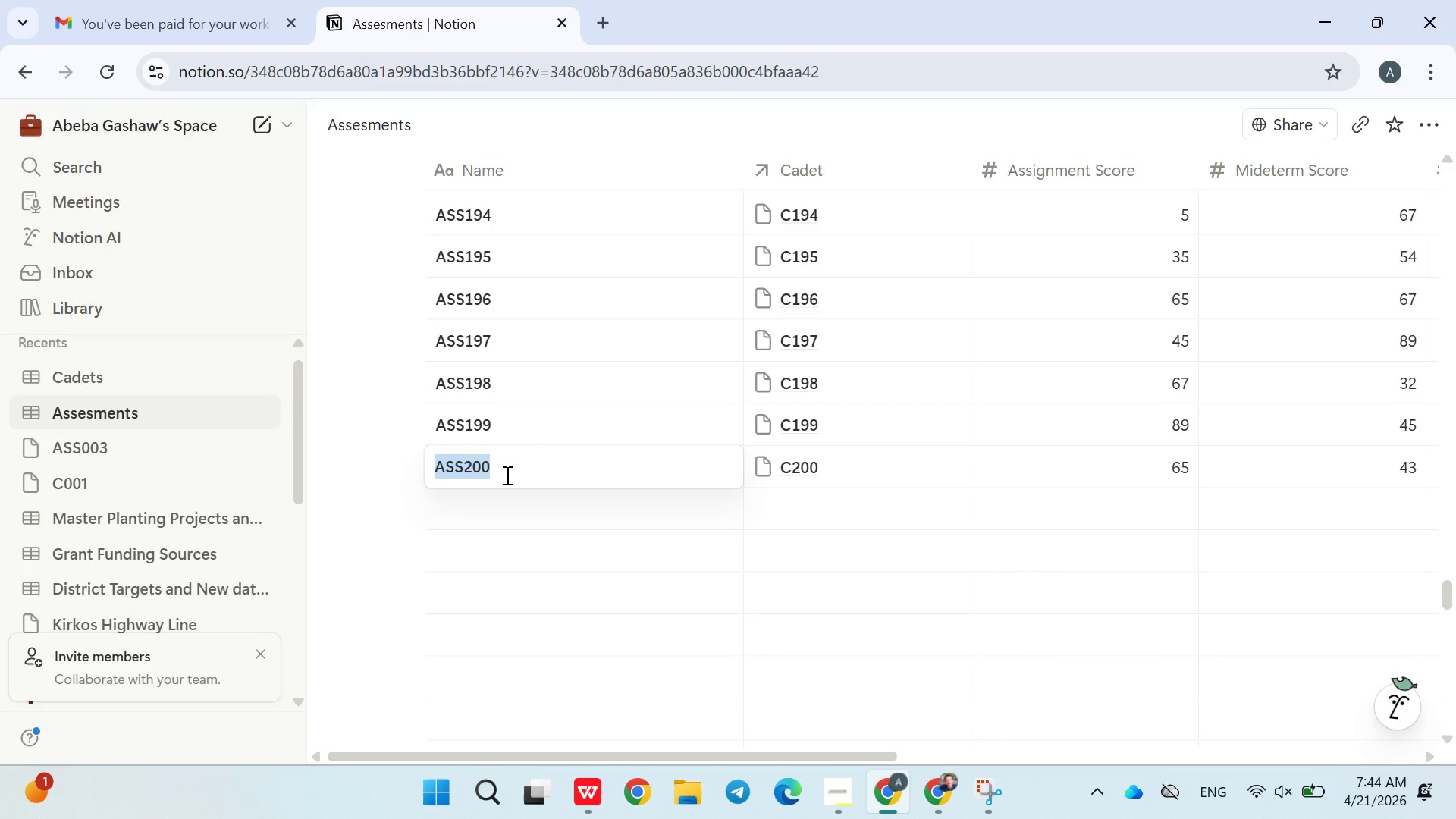 
key(Control+C)
 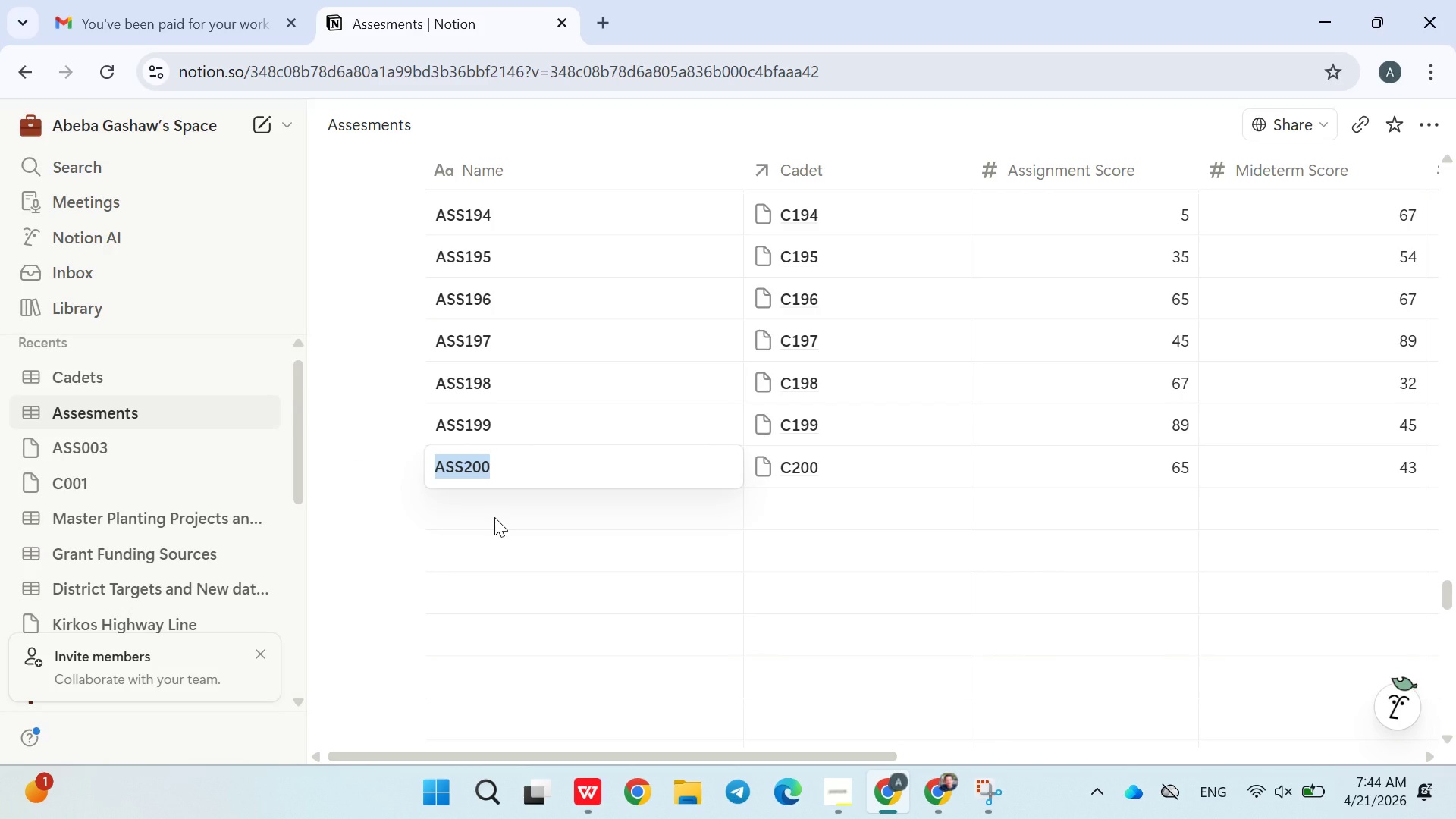 
left_click([494, 517])
 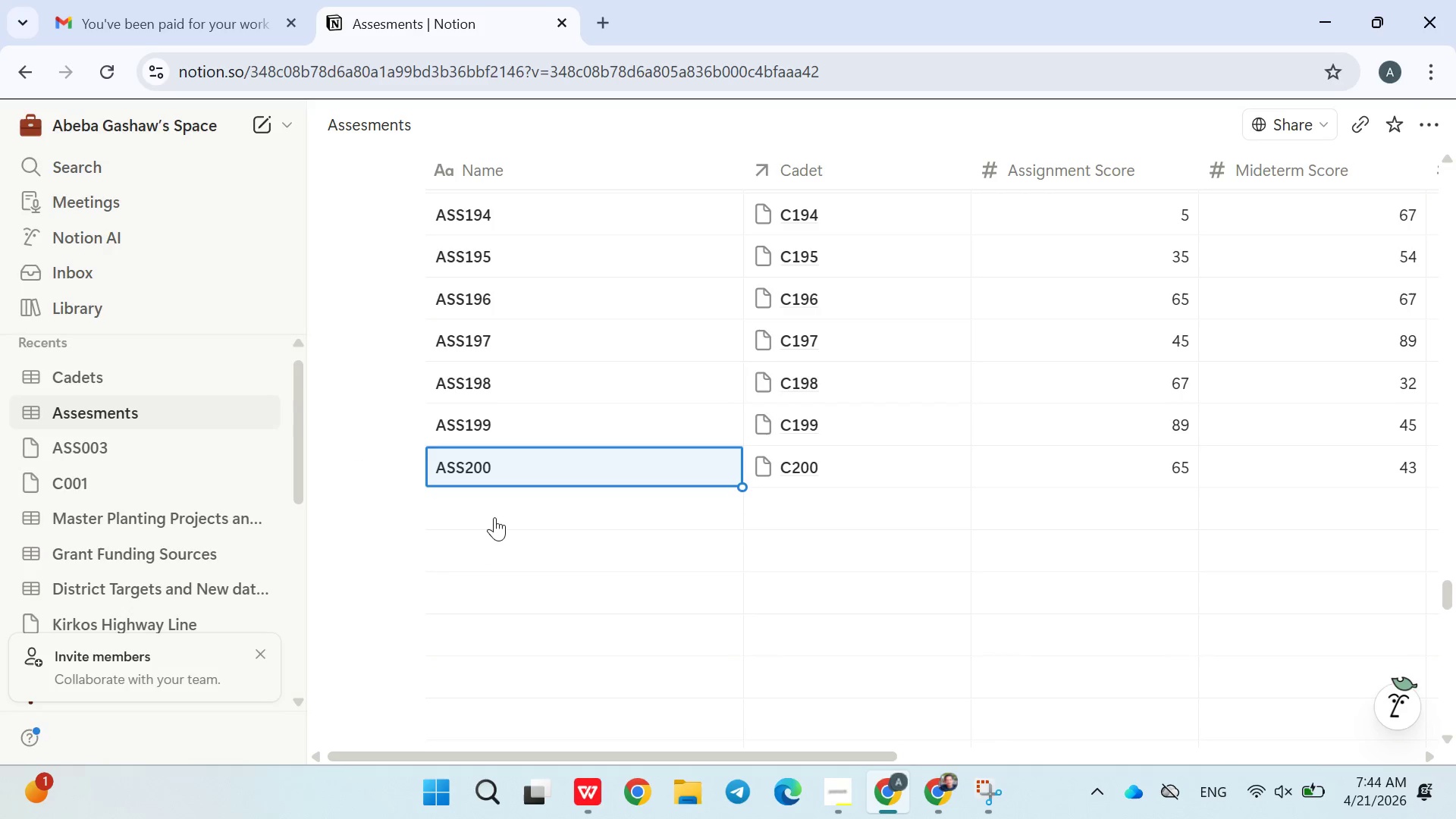 
left_click([494, 516])
 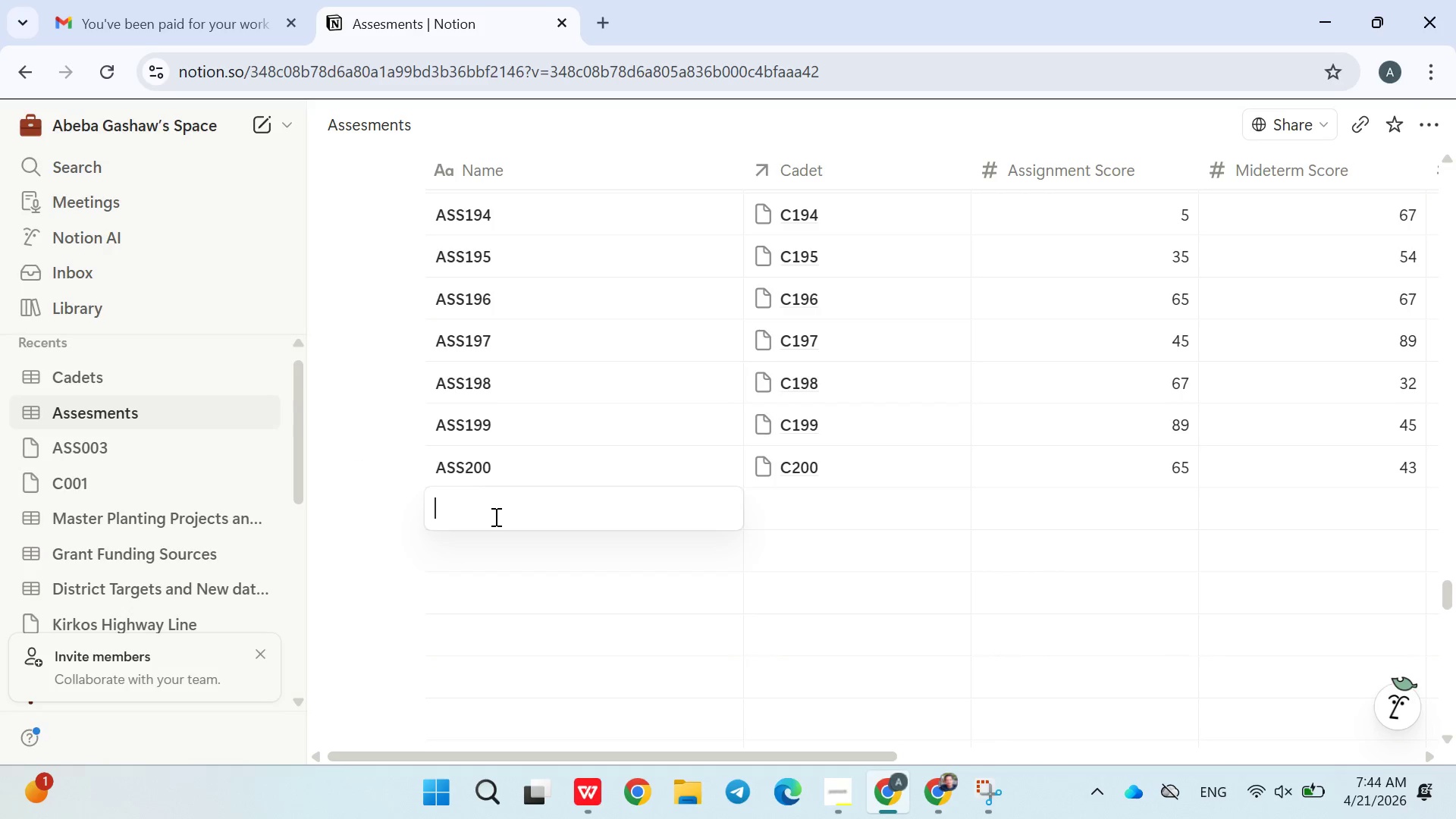 
key(Control+V)
 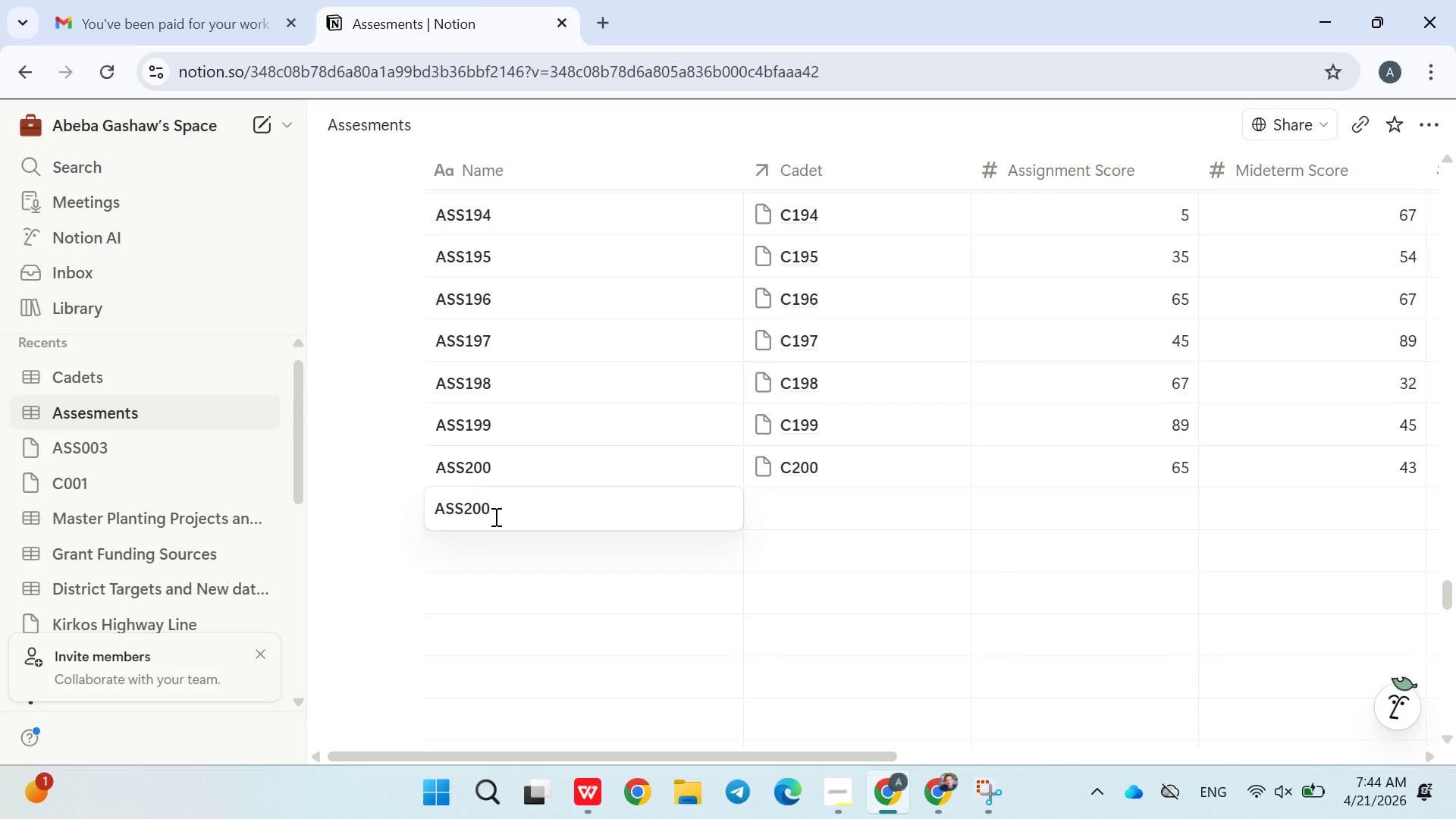 
key(Backspace)
 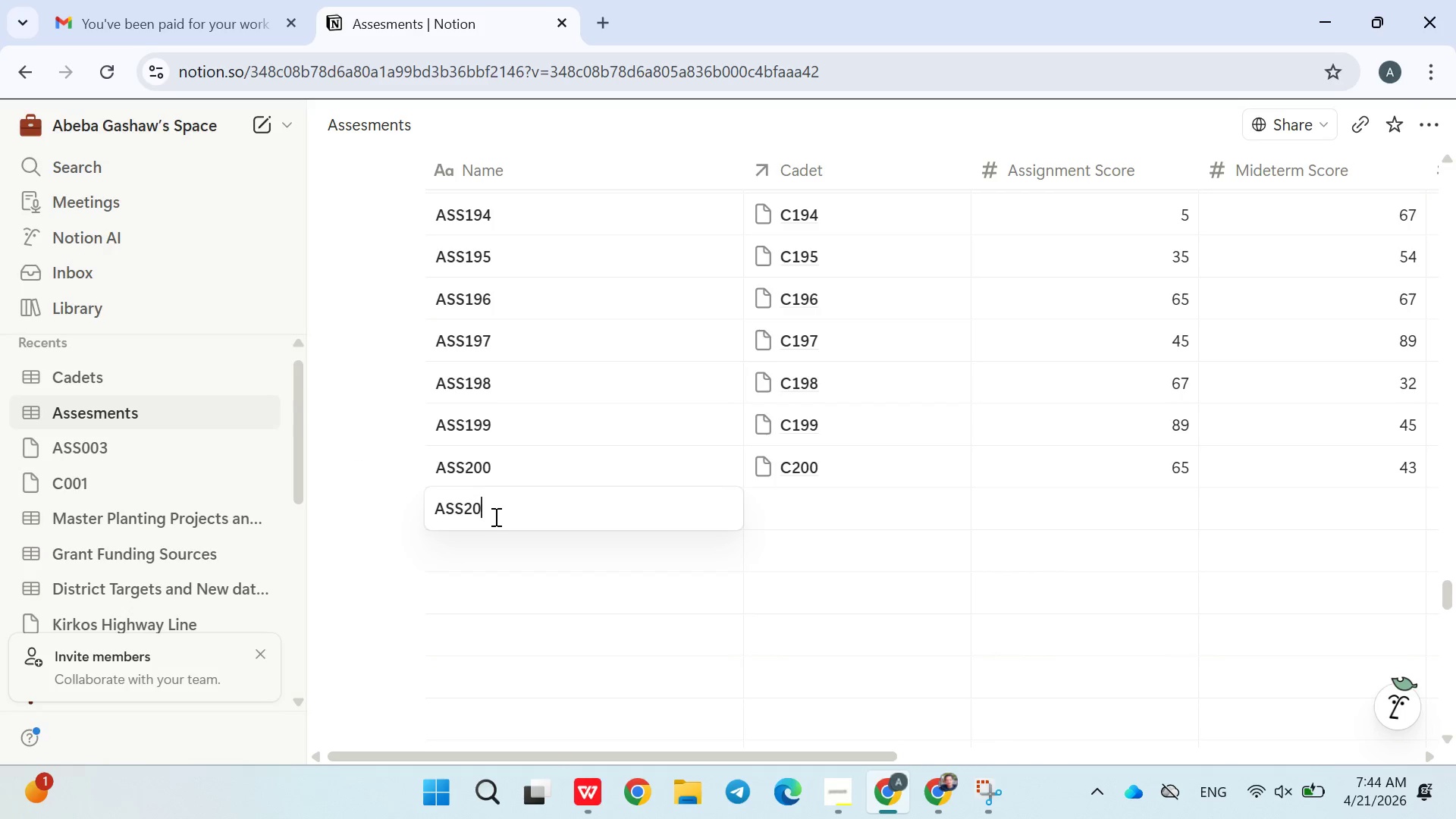 
key(1)
 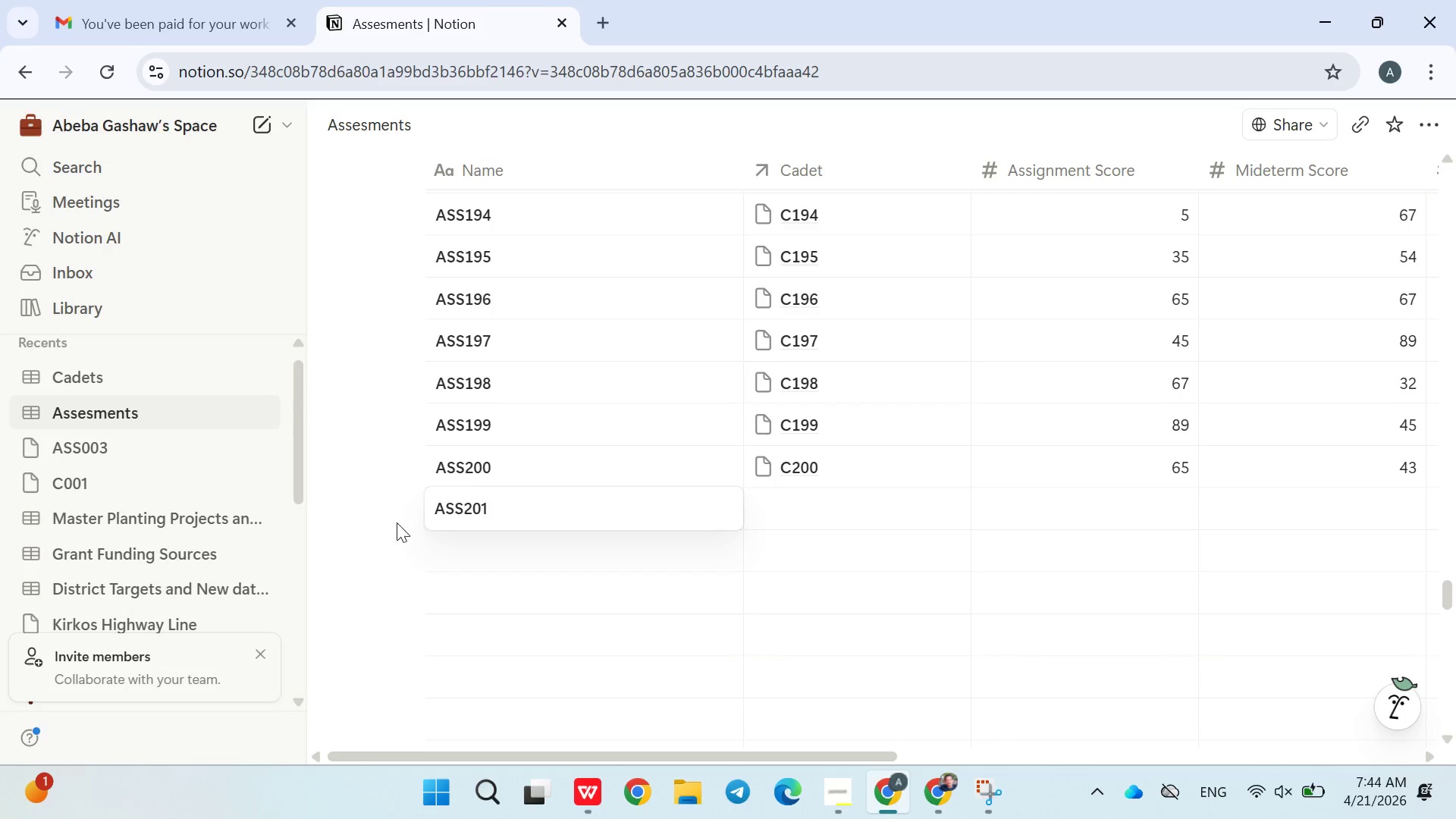 
left_click([374, 519])
 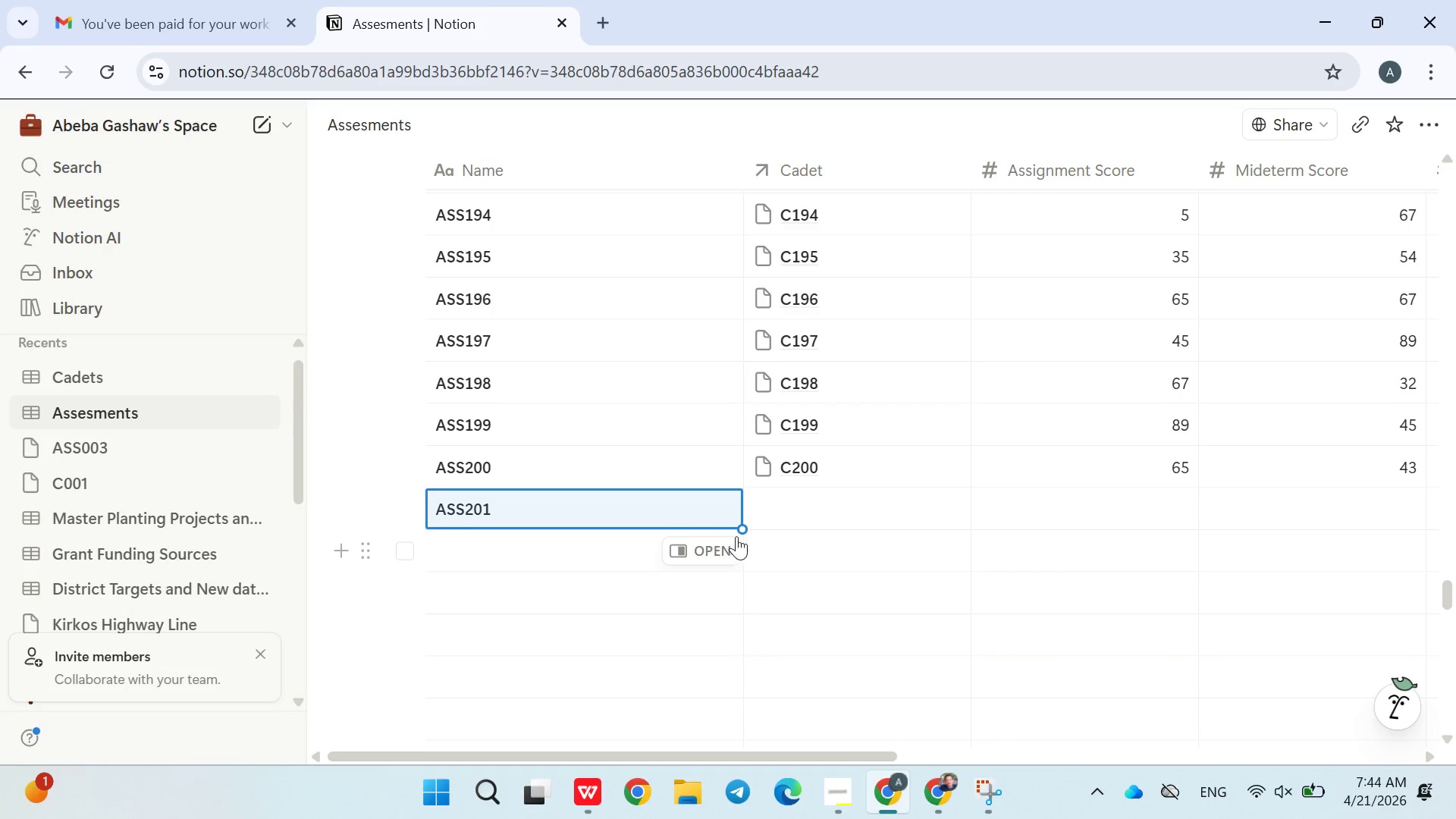 
left_click_drag(start_coordinate=[739, 536], to_coordinate=[698, 730])
 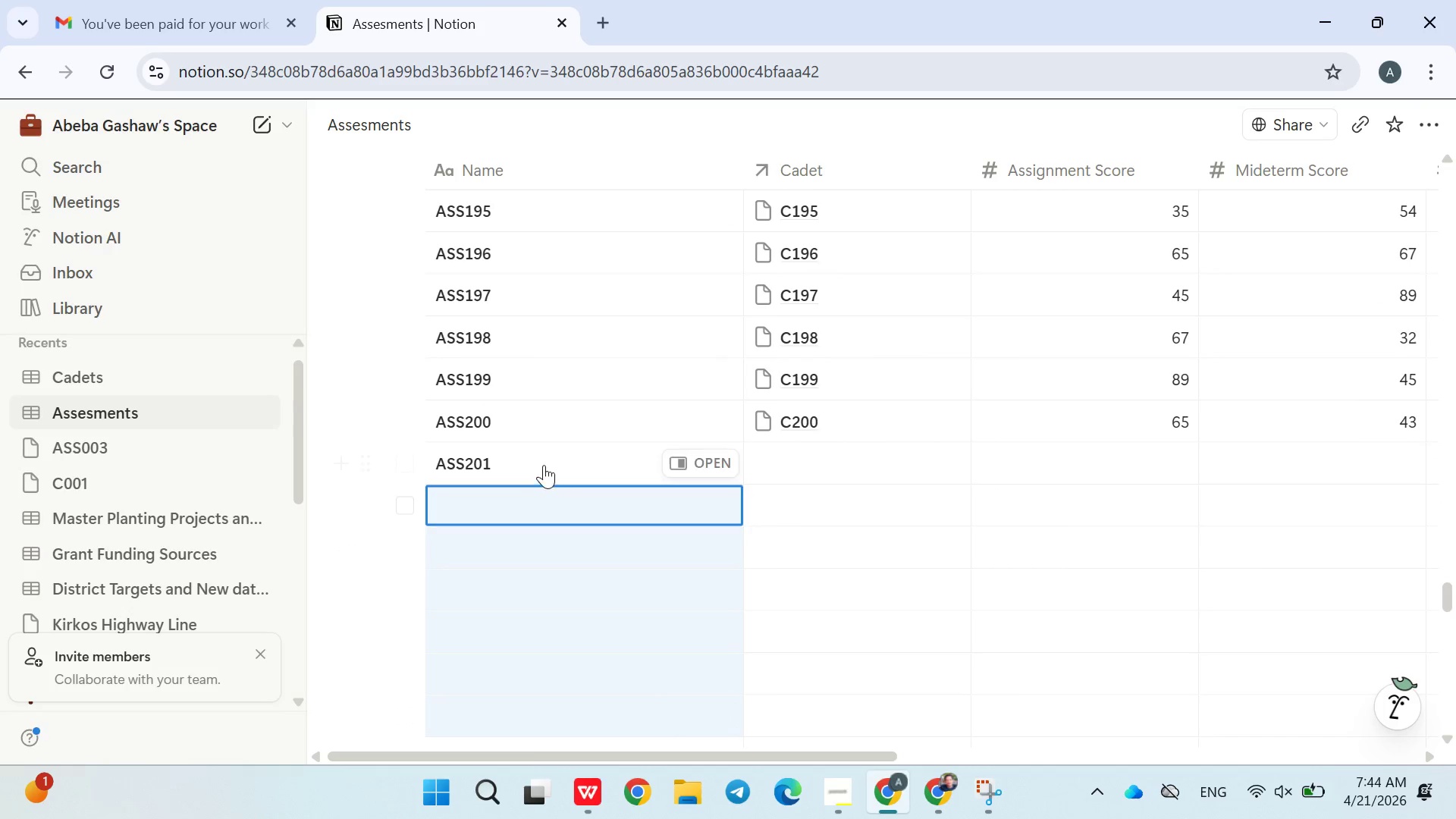 
left_click([544, 463])
 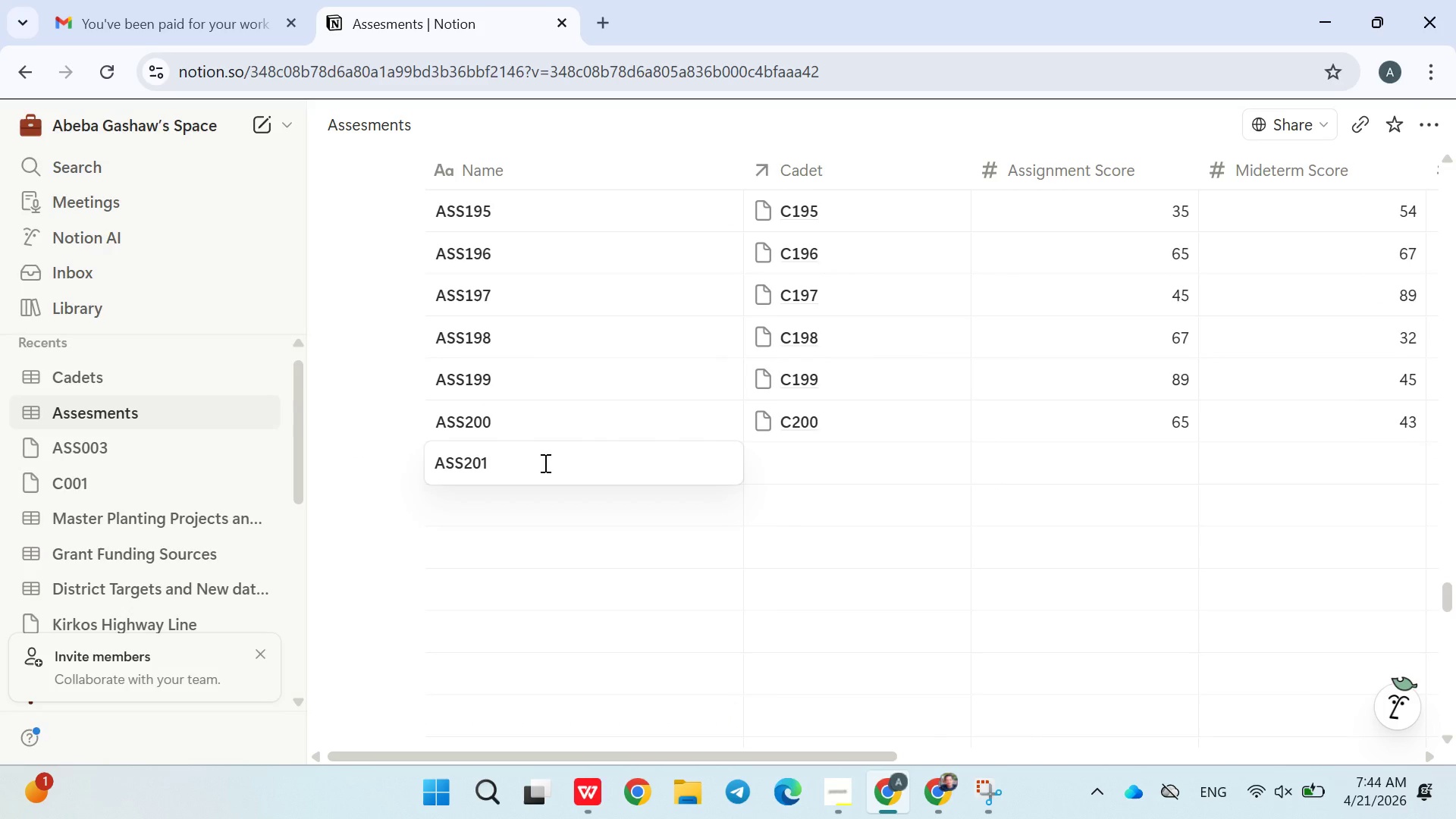 
left_click([615, 523])
 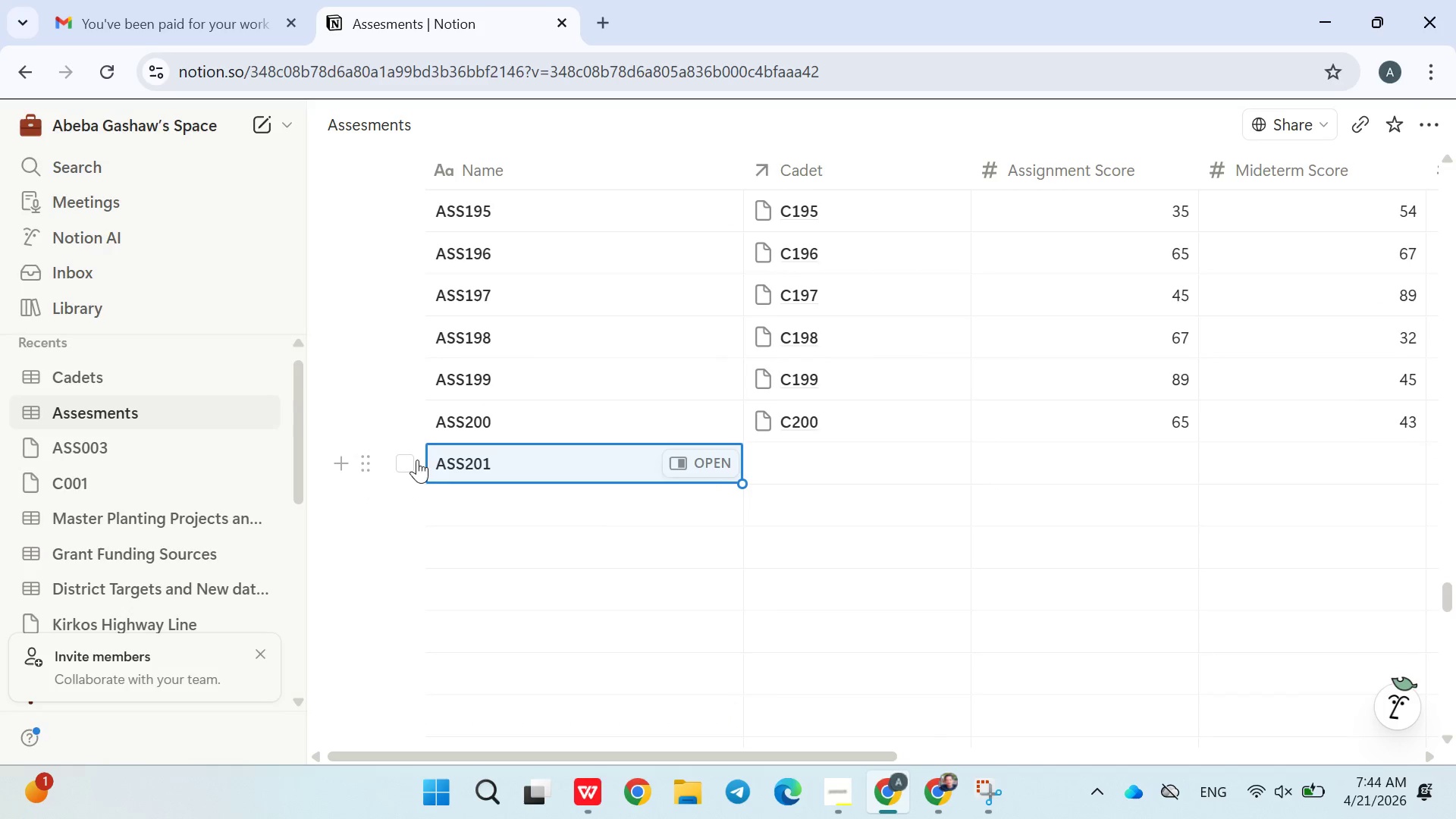 
double_click([473, 461])
 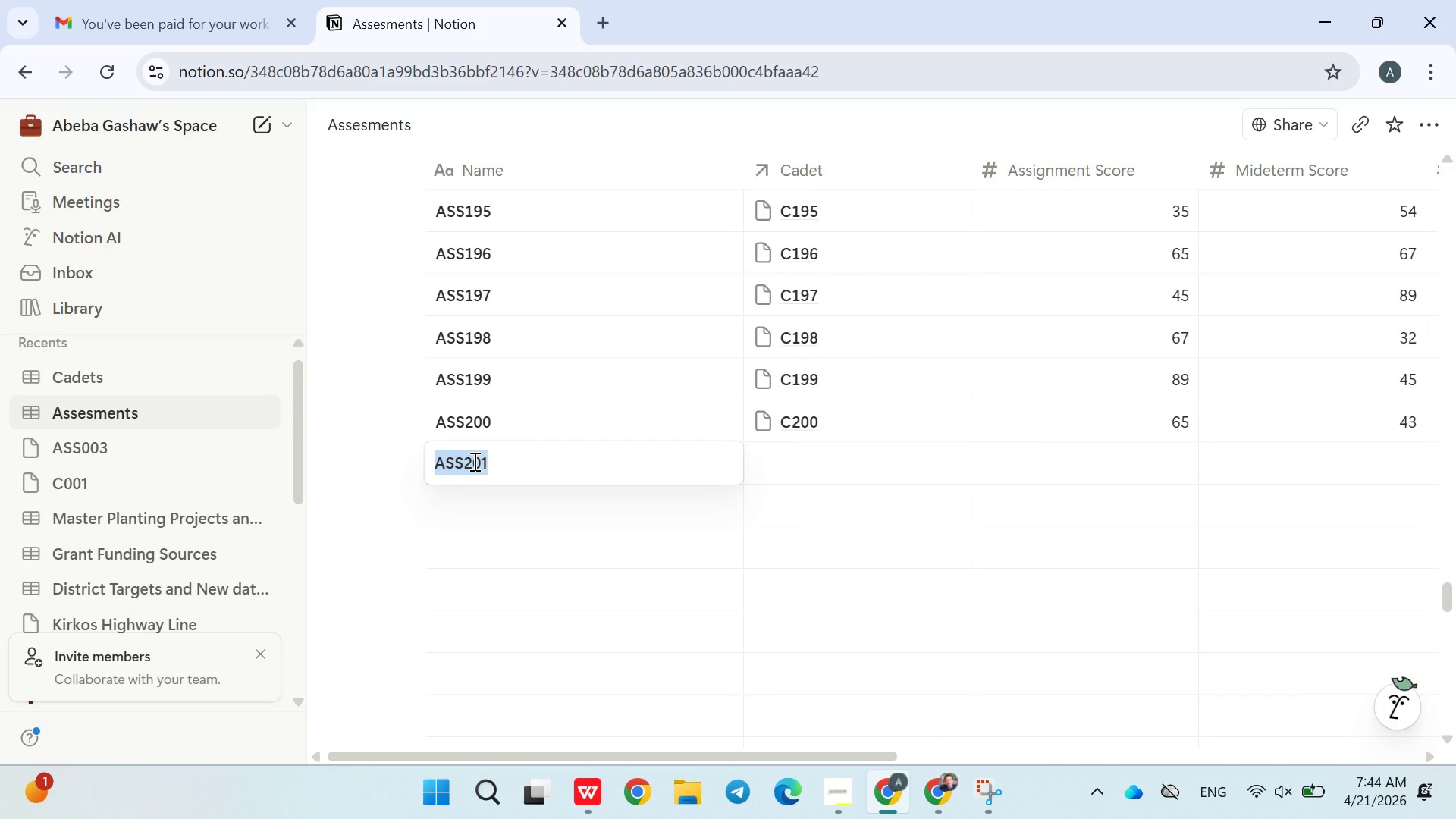 
key(Control+ControlLeft)
 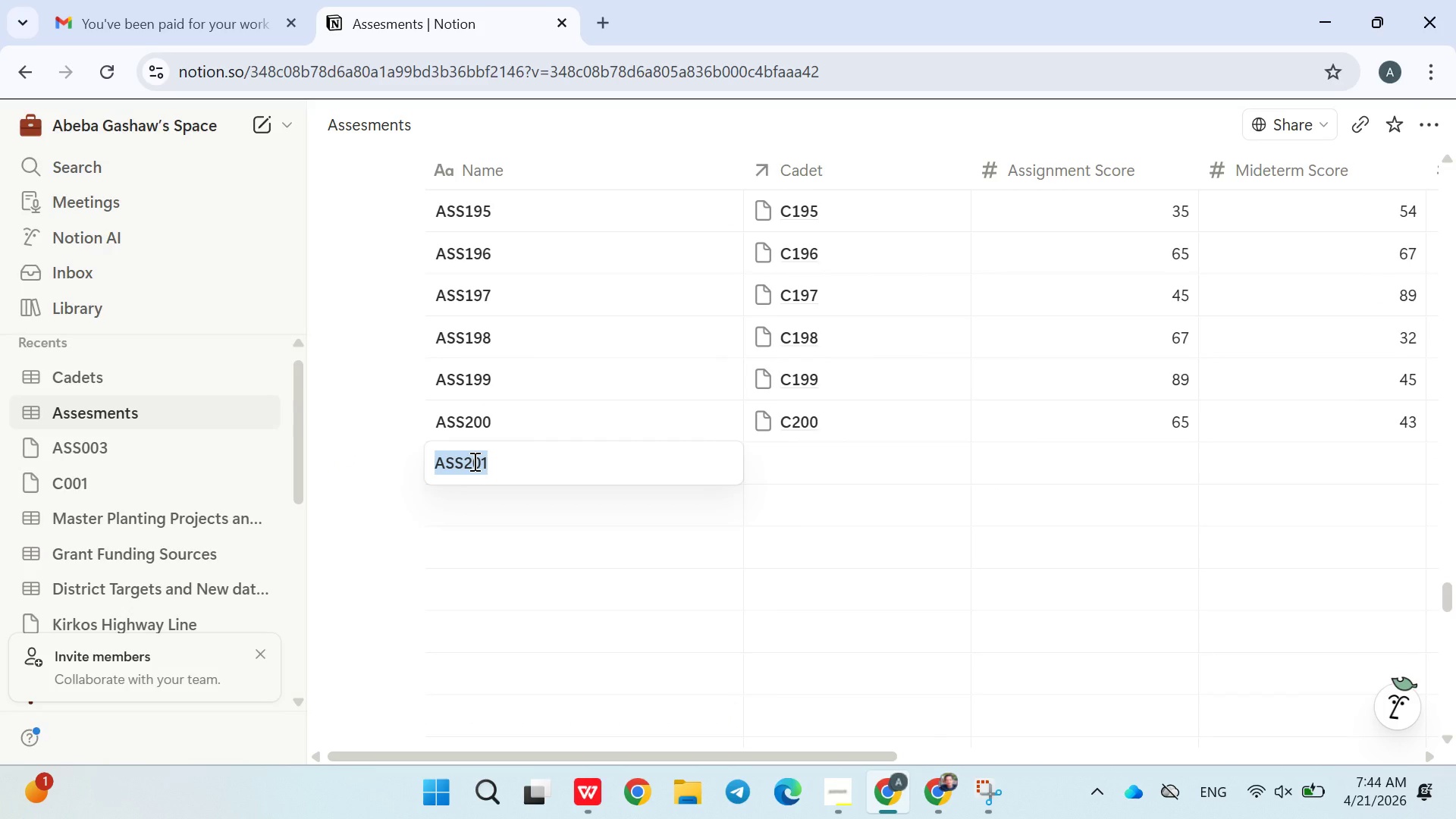 
key(Control+C)
 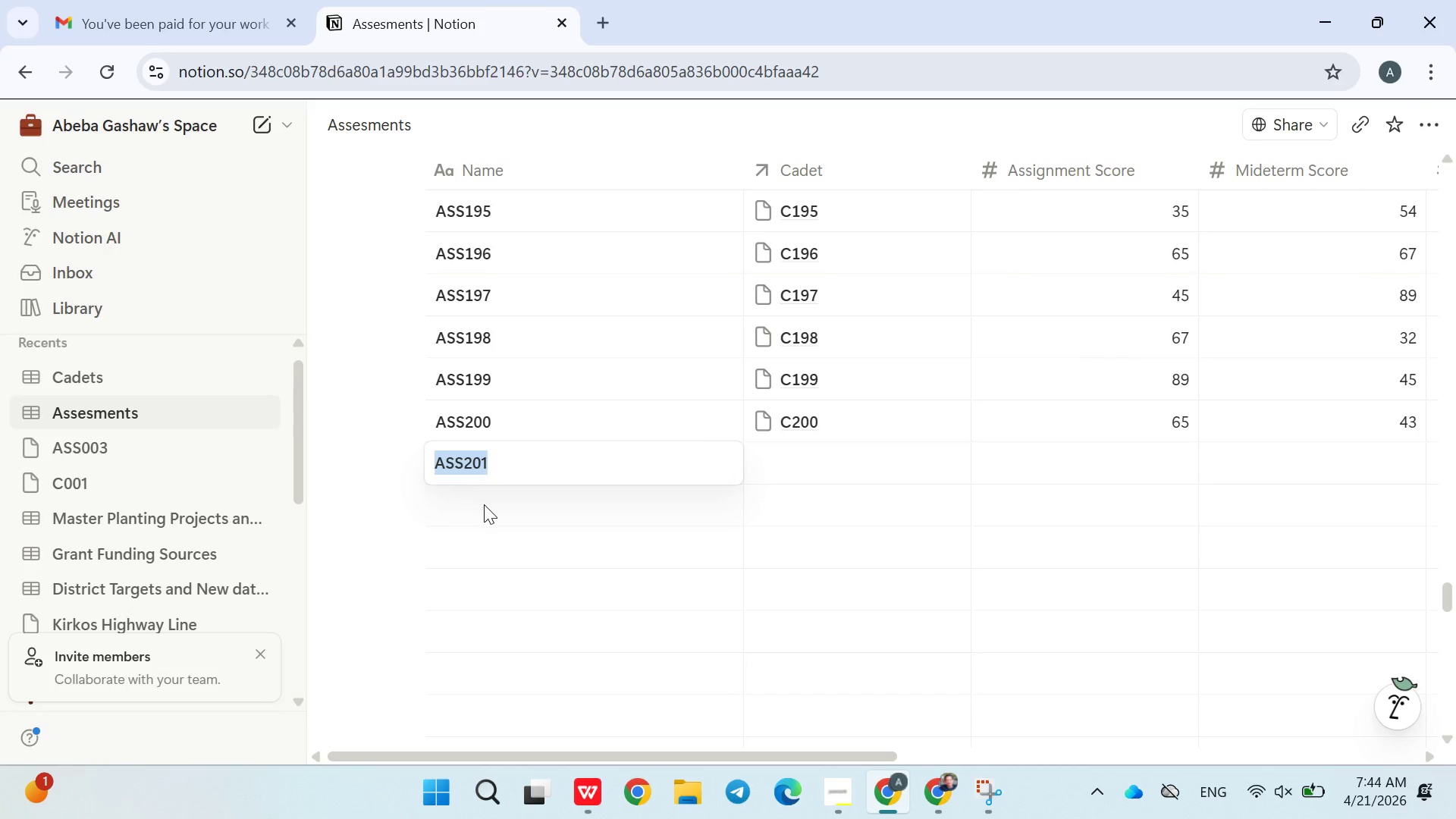 
left_click([485, 504])
 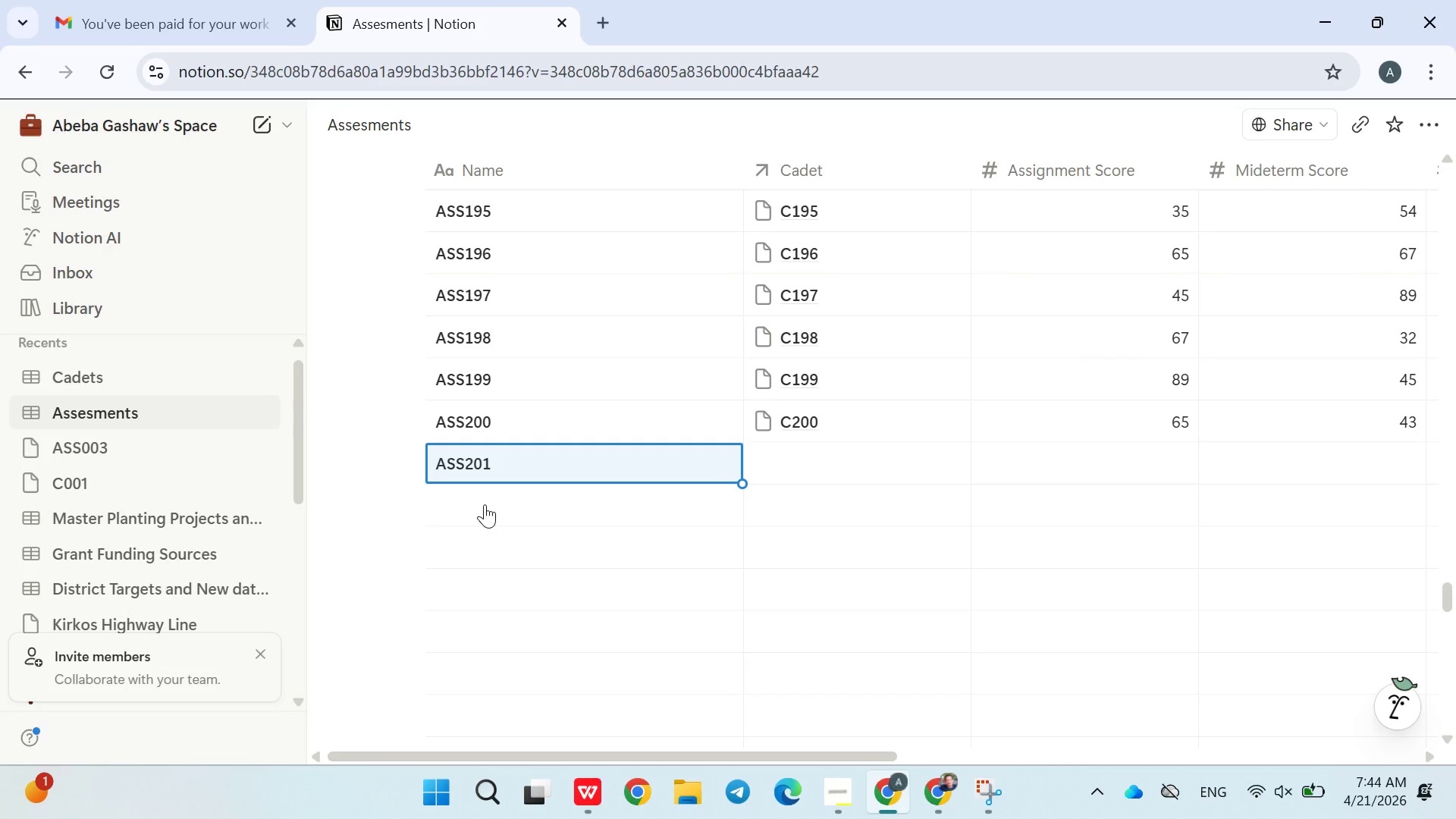 
hold_key(key=ControlLeft, duration=0.77)
 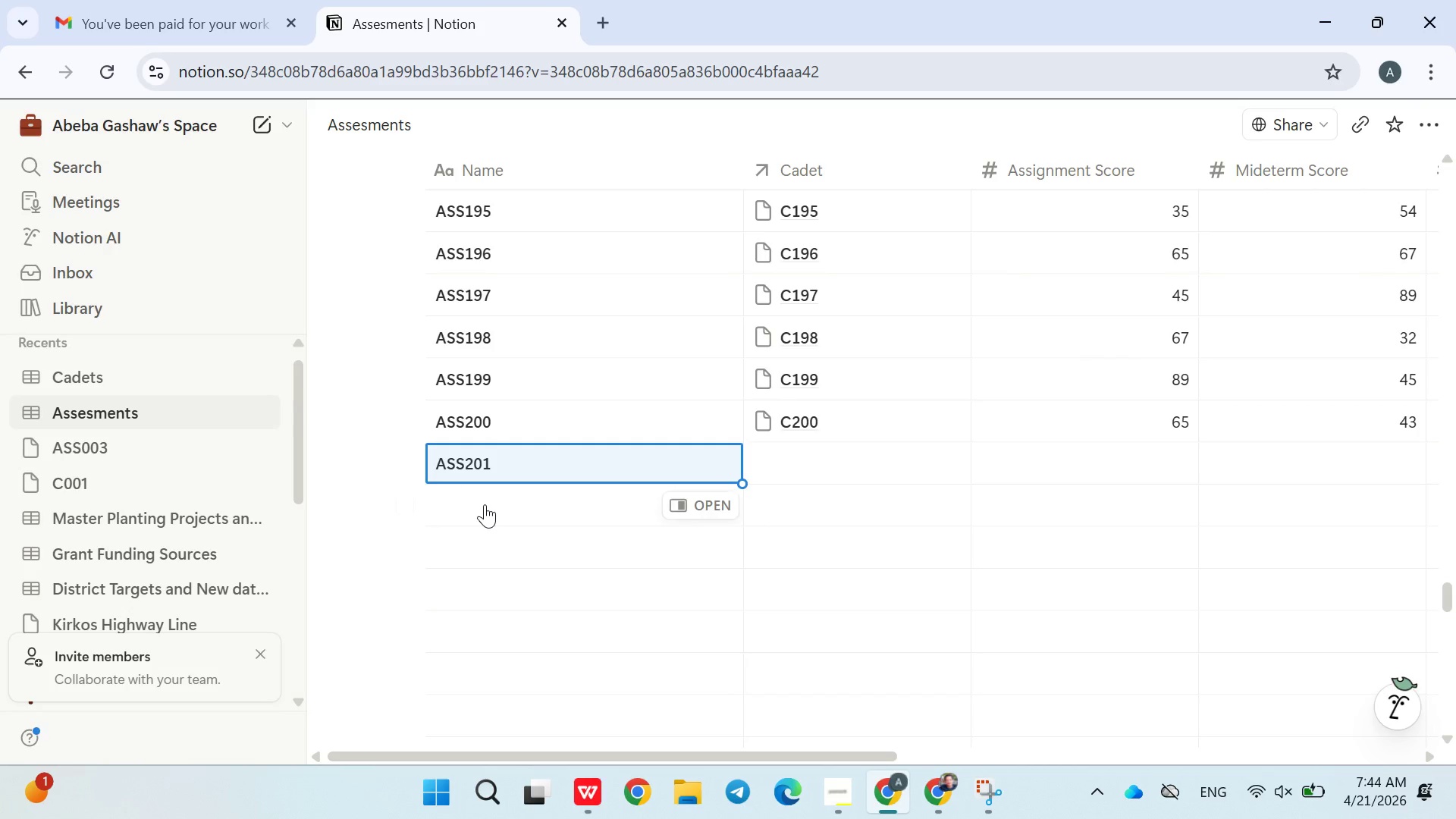 
left_click([485, 504])
 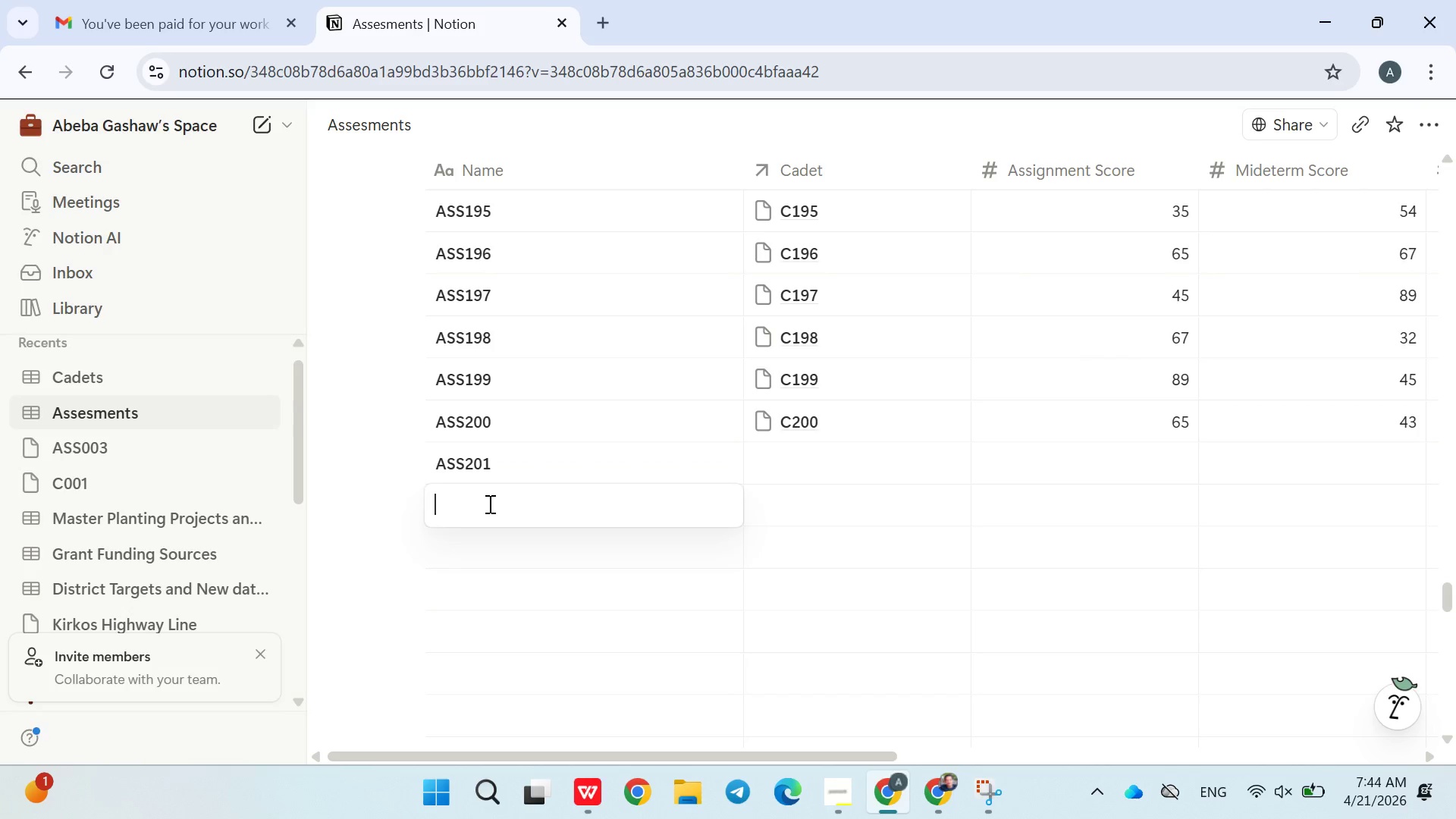 
key(Control+ControlLeft)
 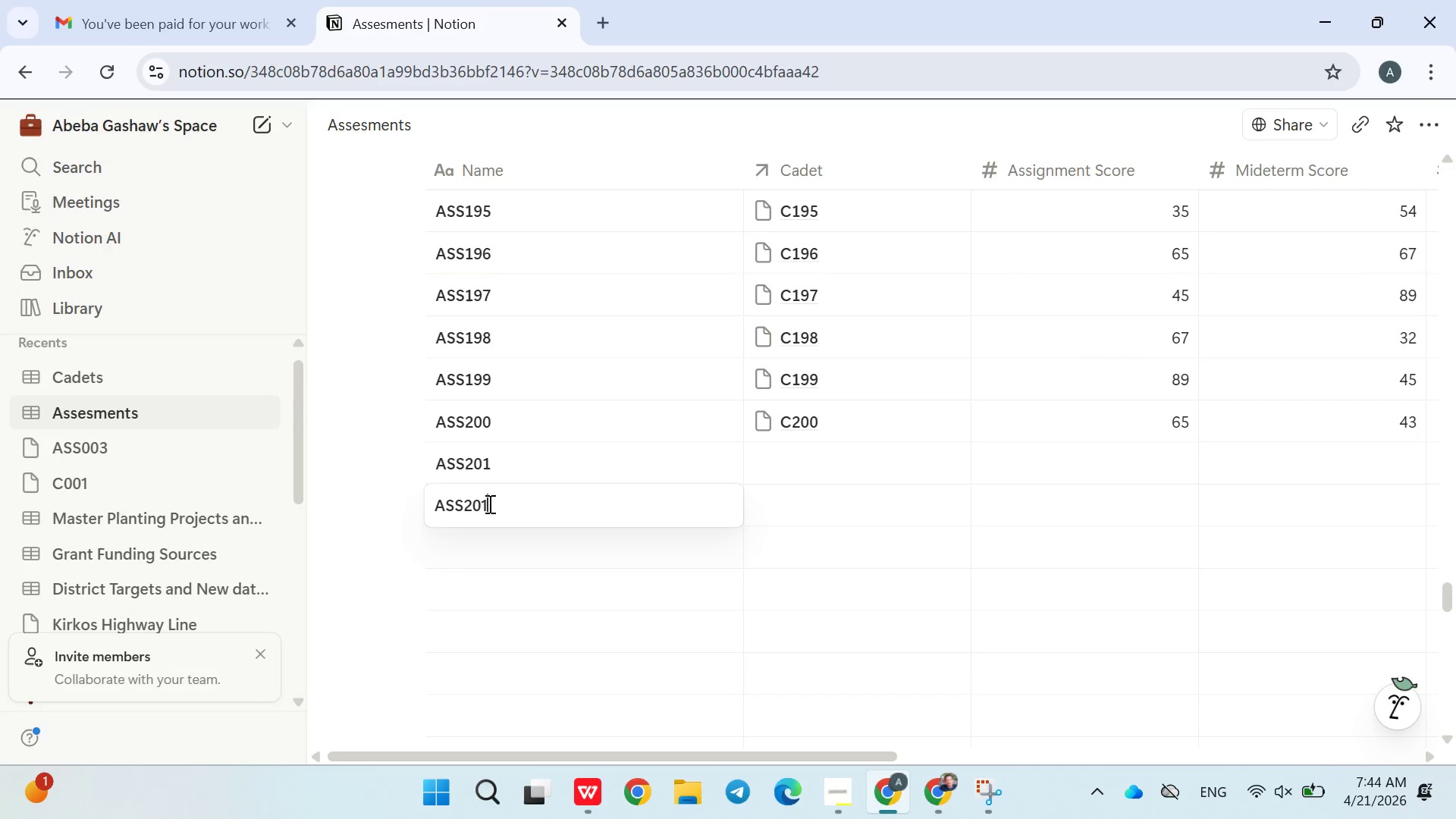 
key(Control+V)
 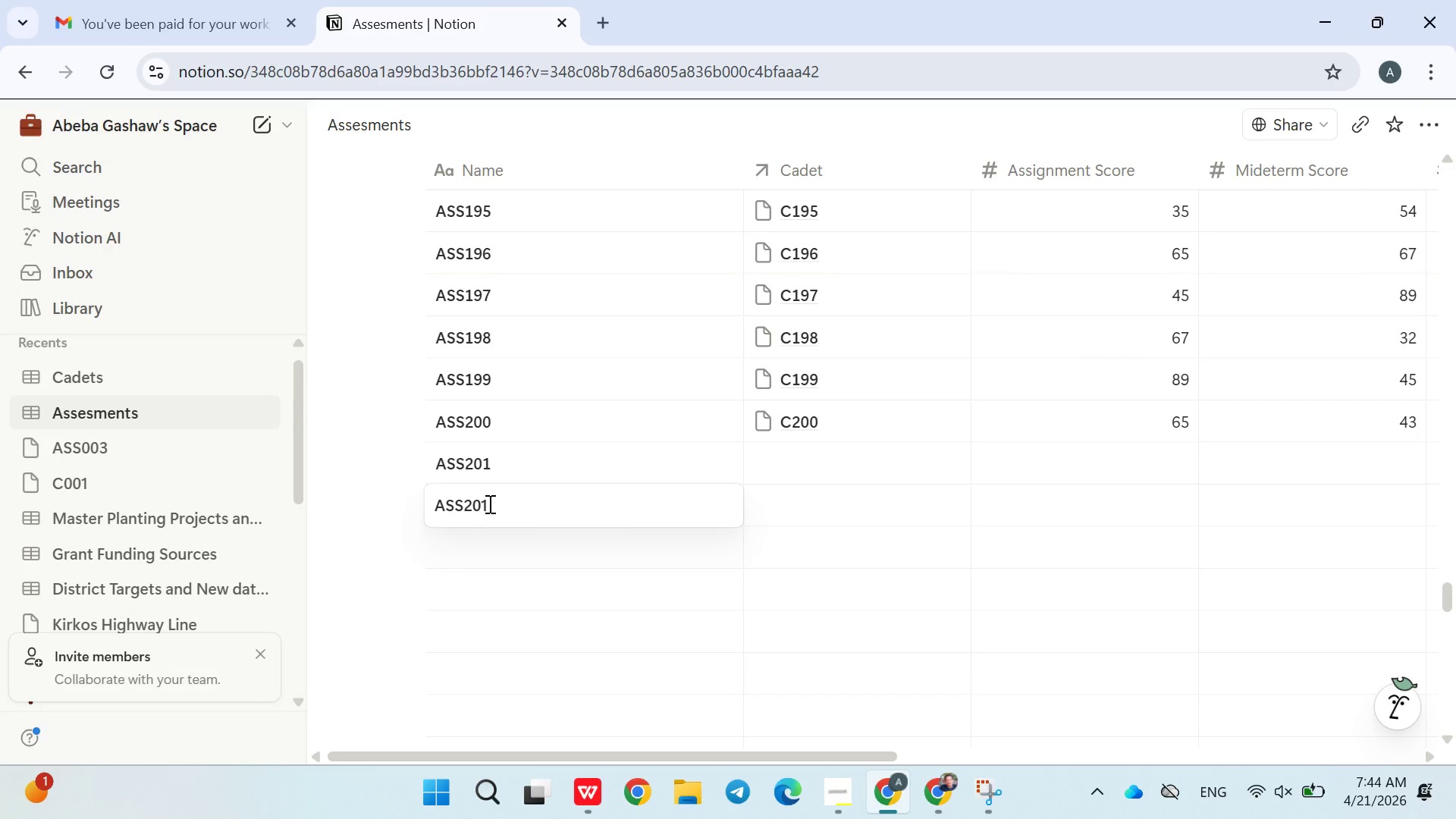 
key(Backspace)
 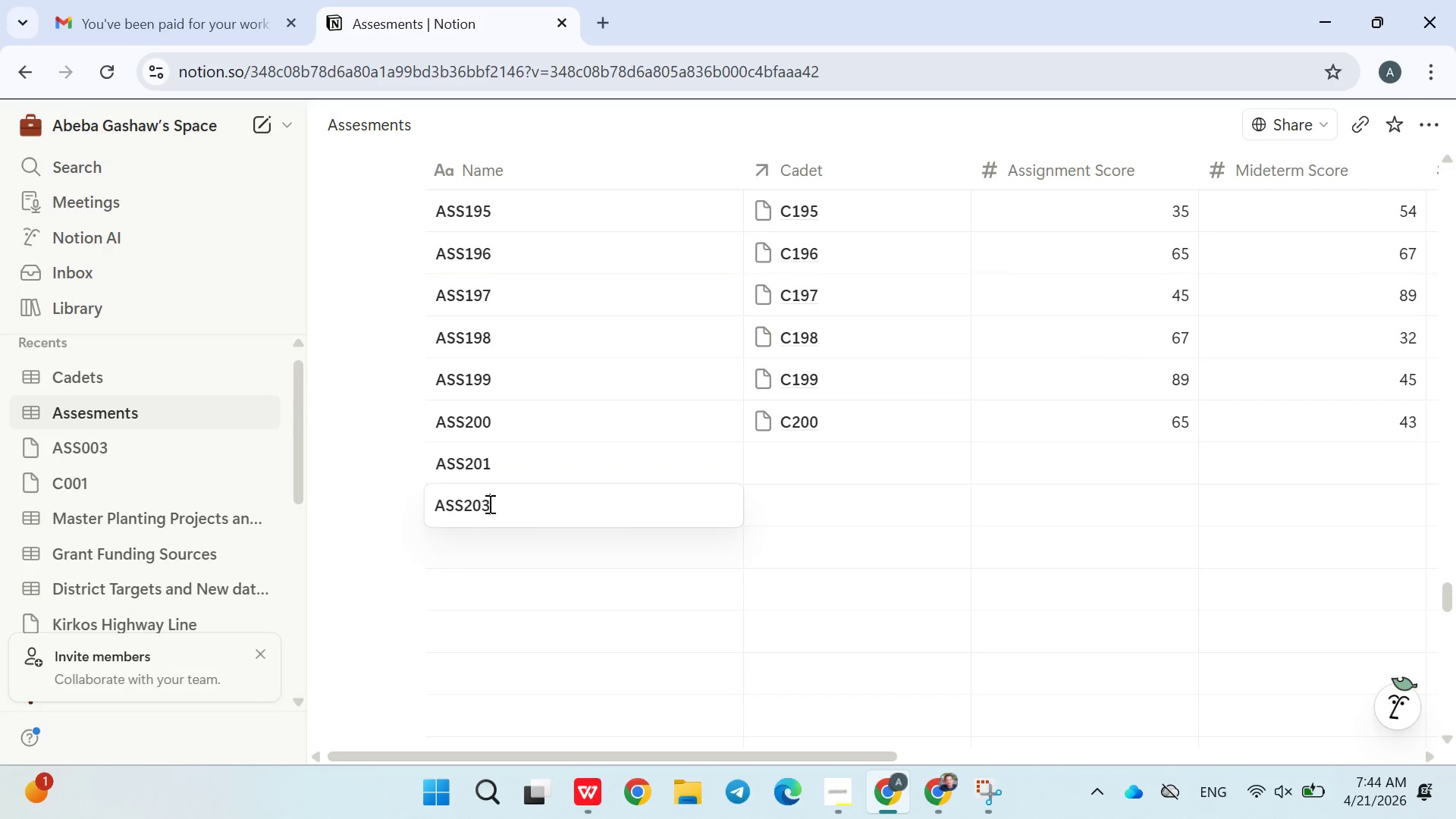 
key(3)
 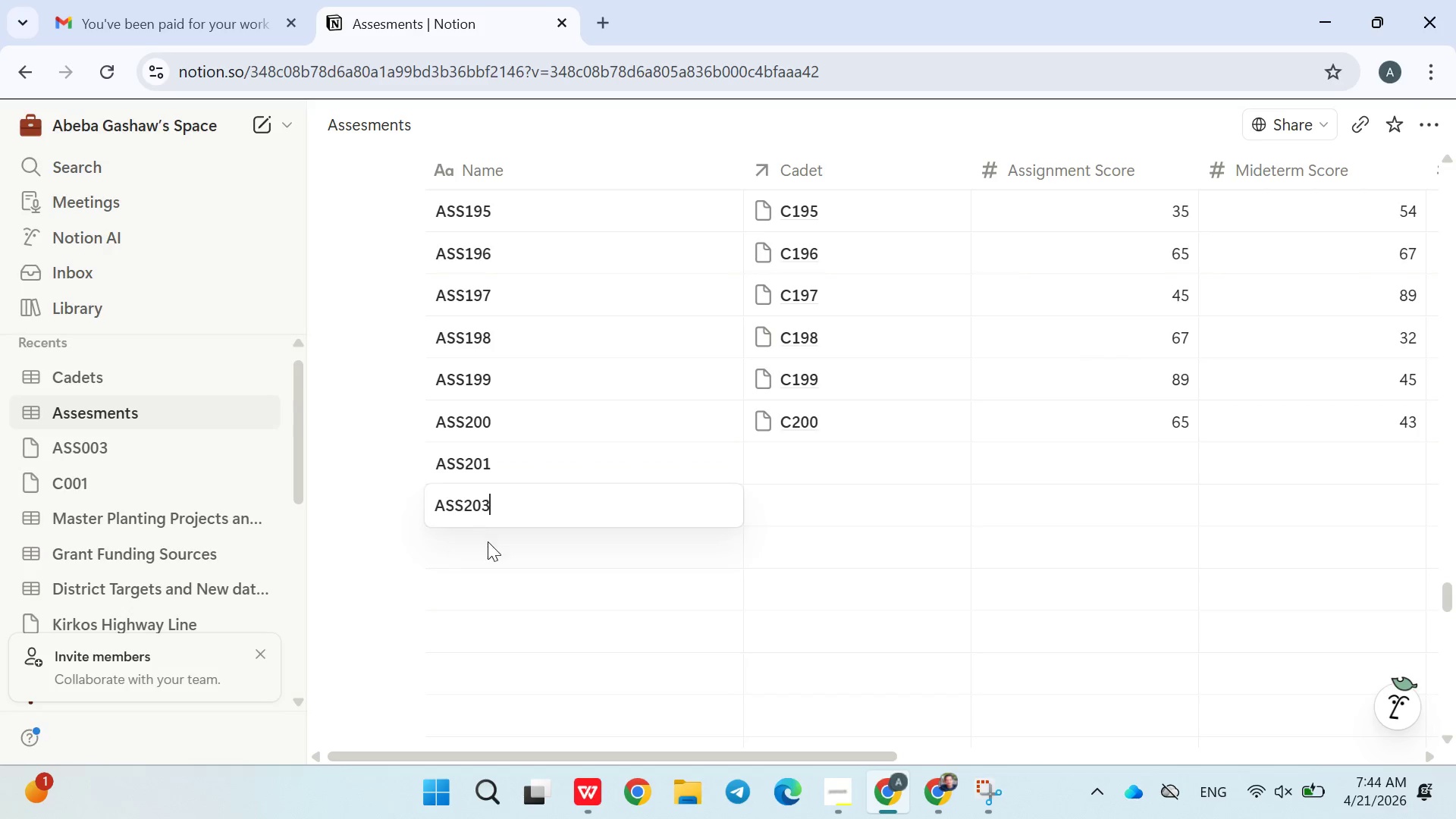 
left_click([488, 549])
 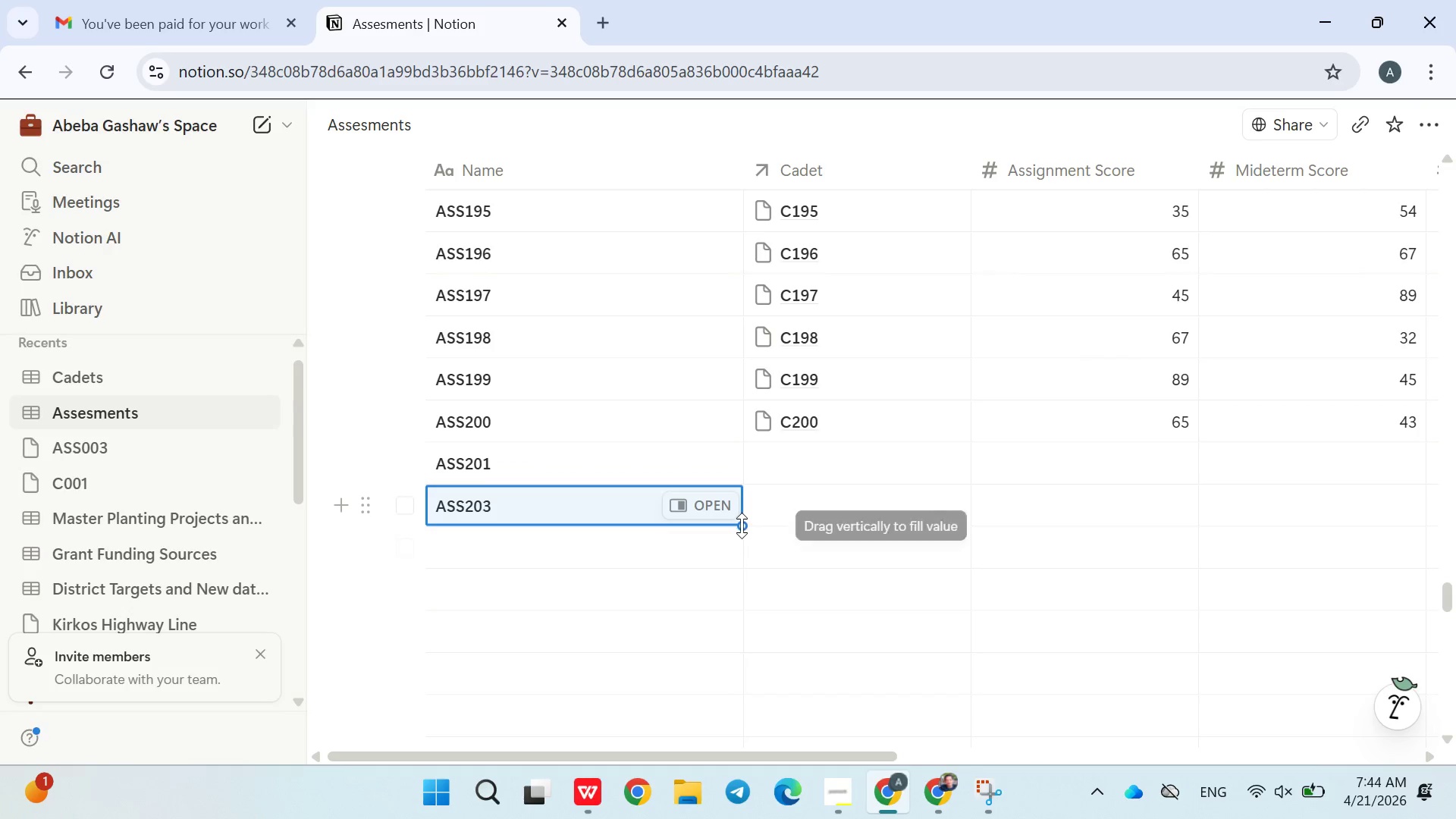 
left_click_drag(start_coordinate=[742, 525], to_coordinate=[699, 686])
 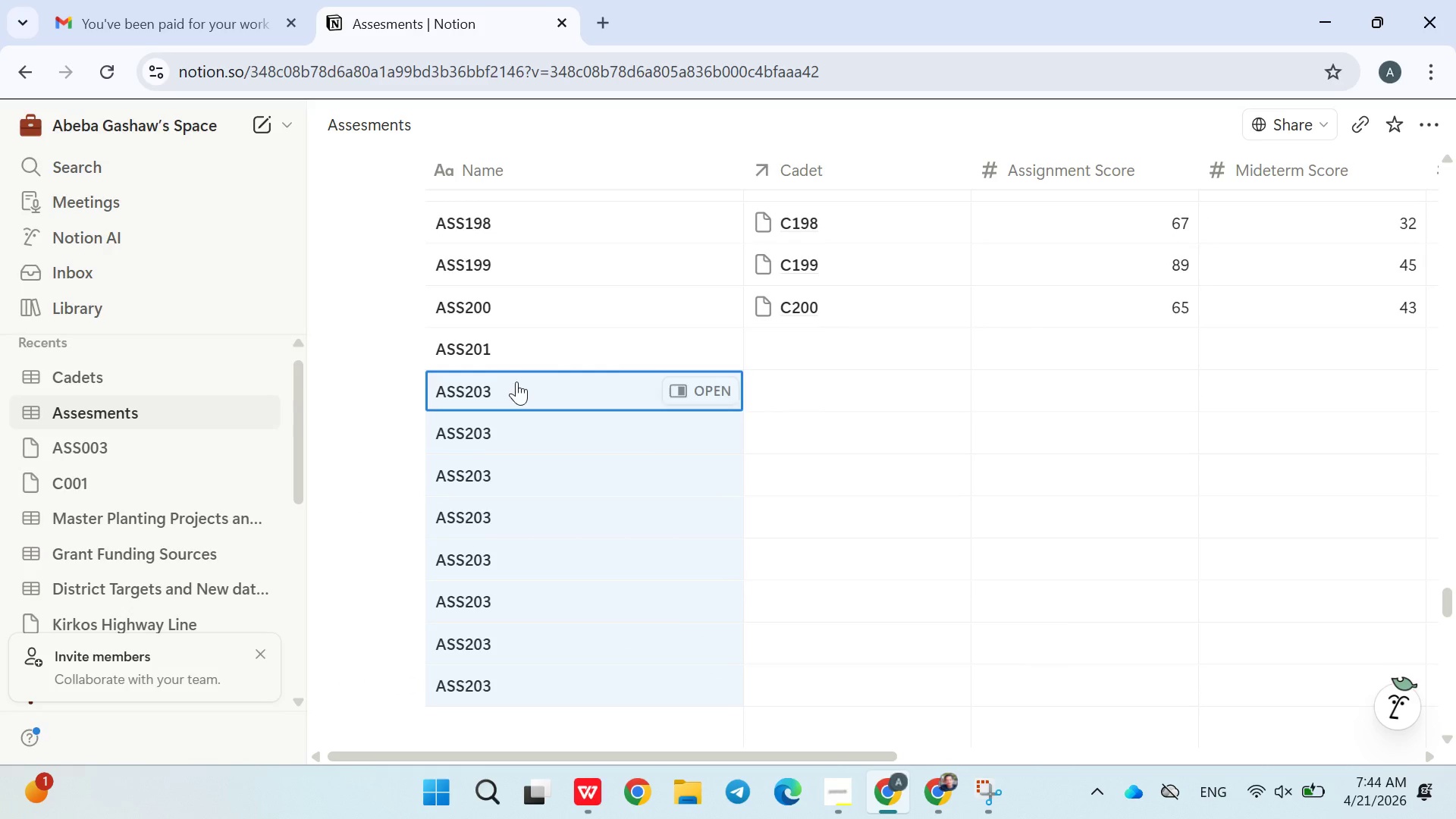 
double_click([519, 381])
 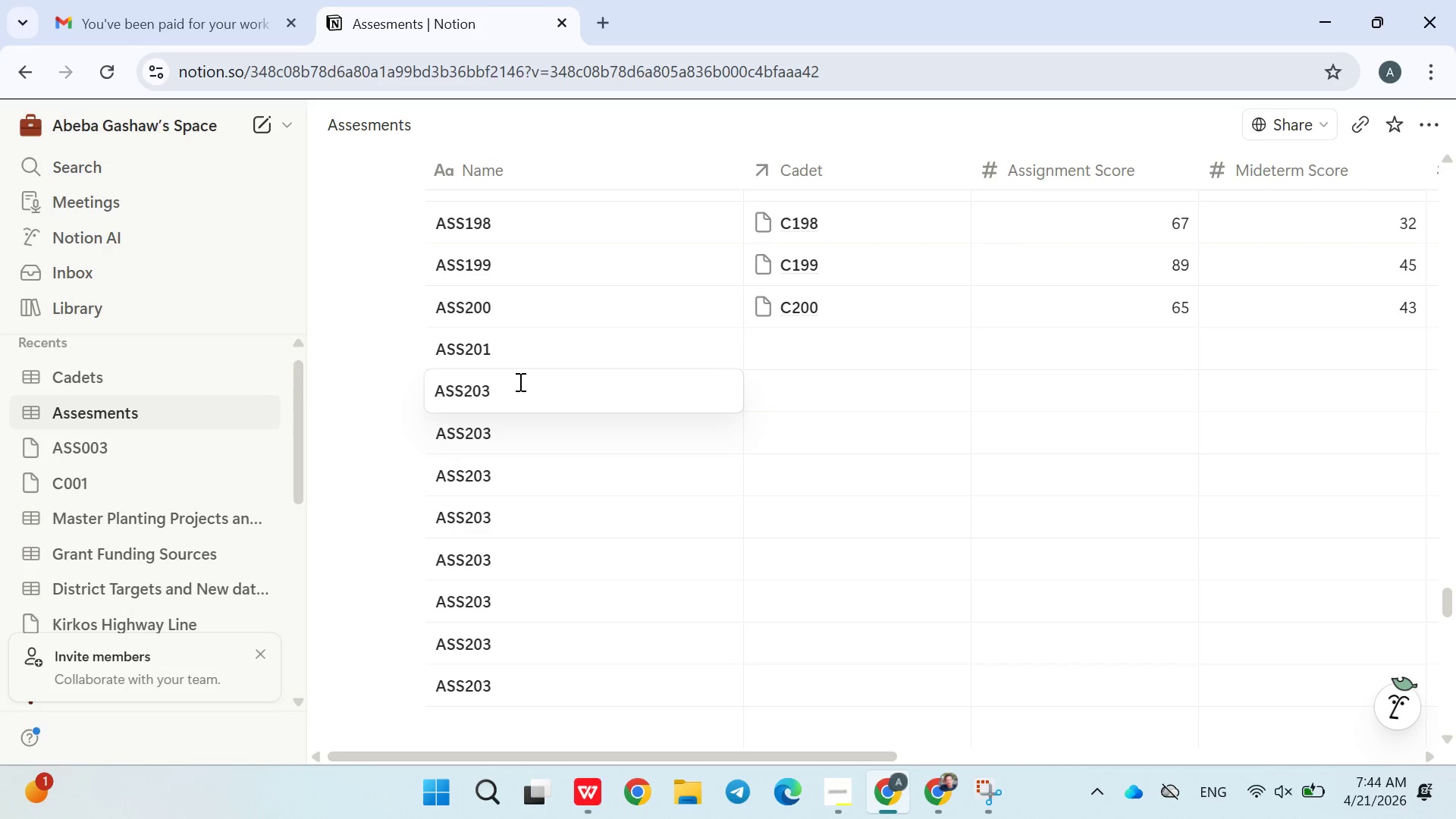 
key(Backspace)
 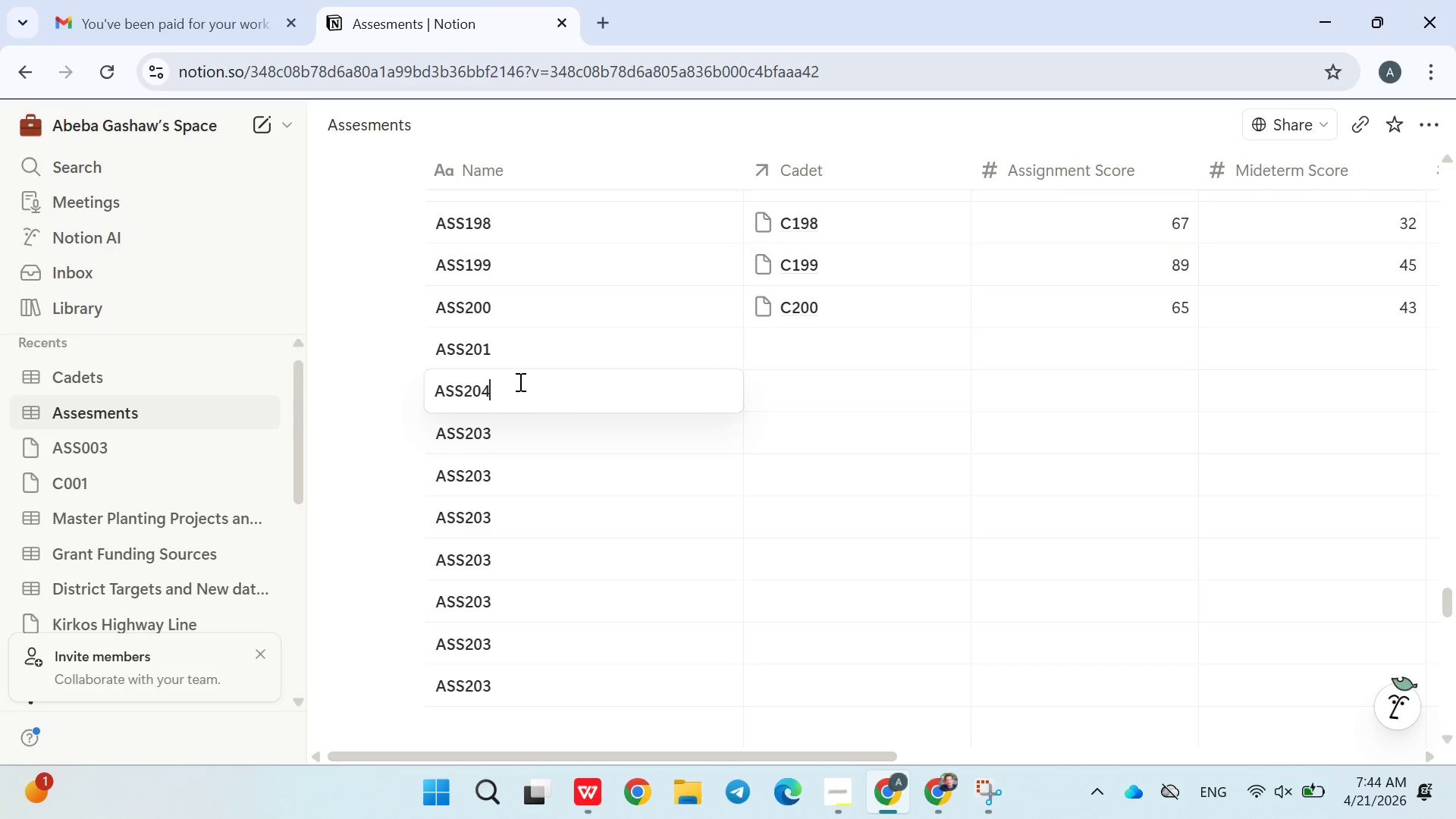 
key(4)
 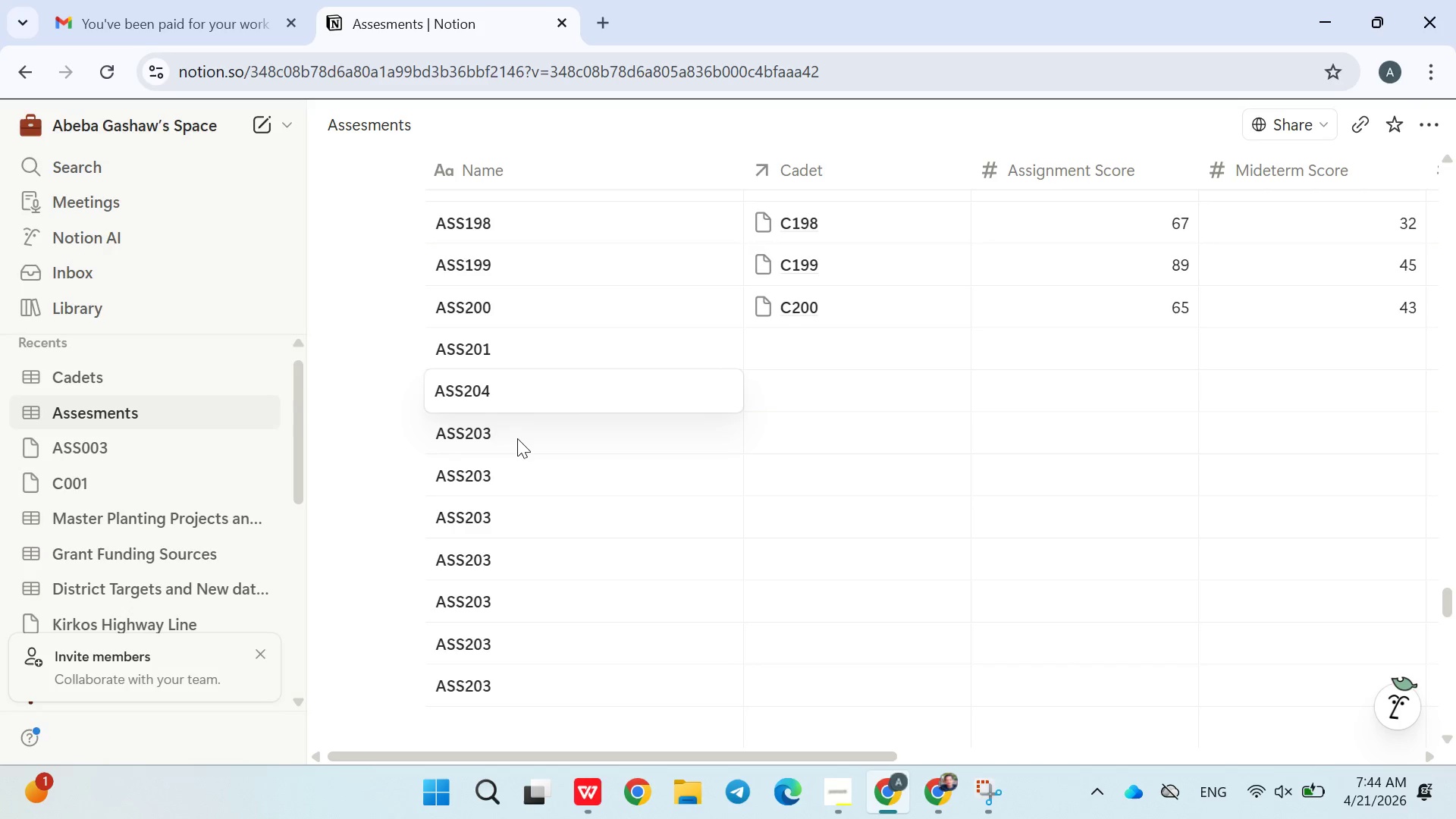 
double_click([516, 438])
 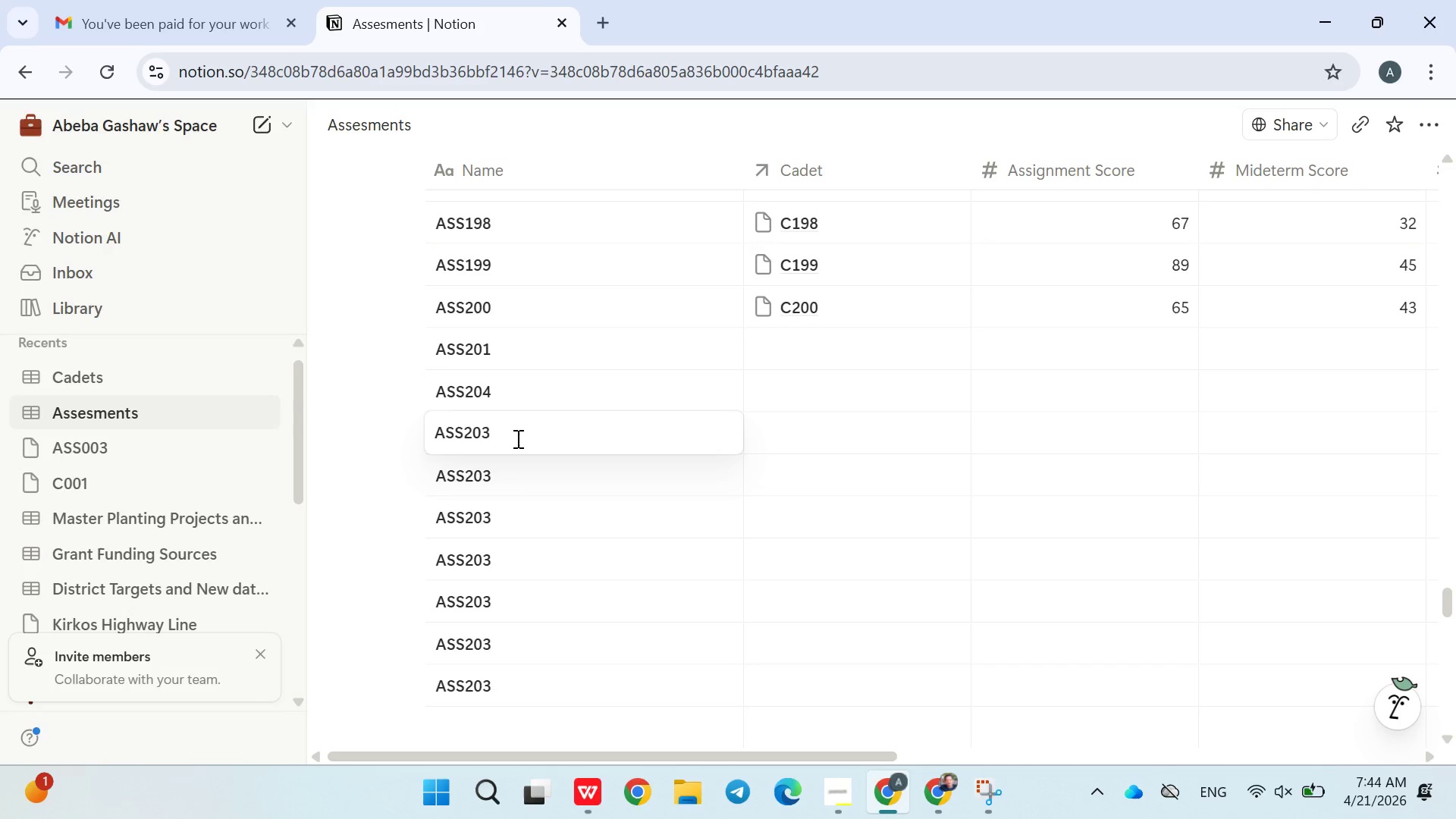 
key(Backspace)
 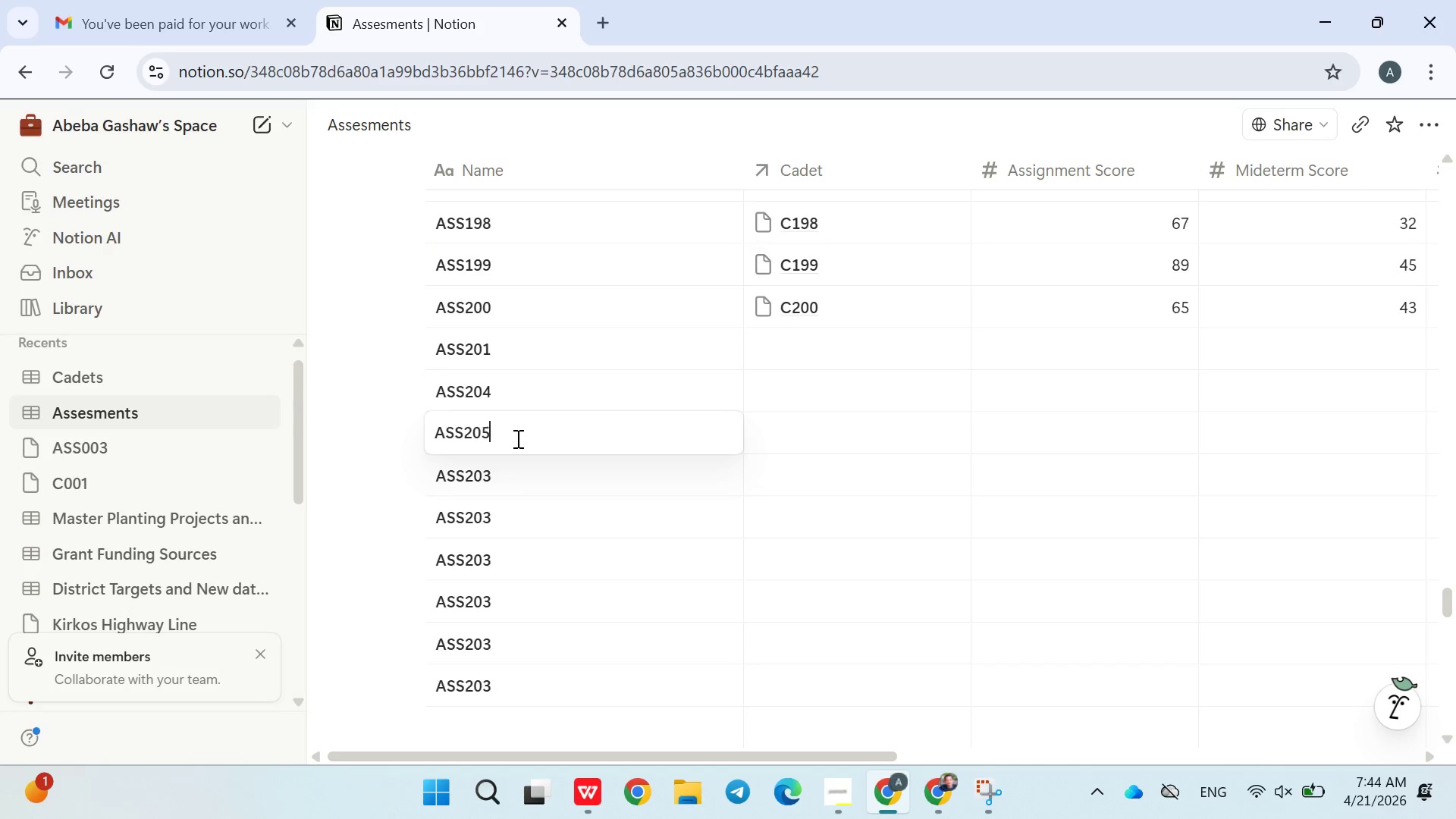 
key(5)
 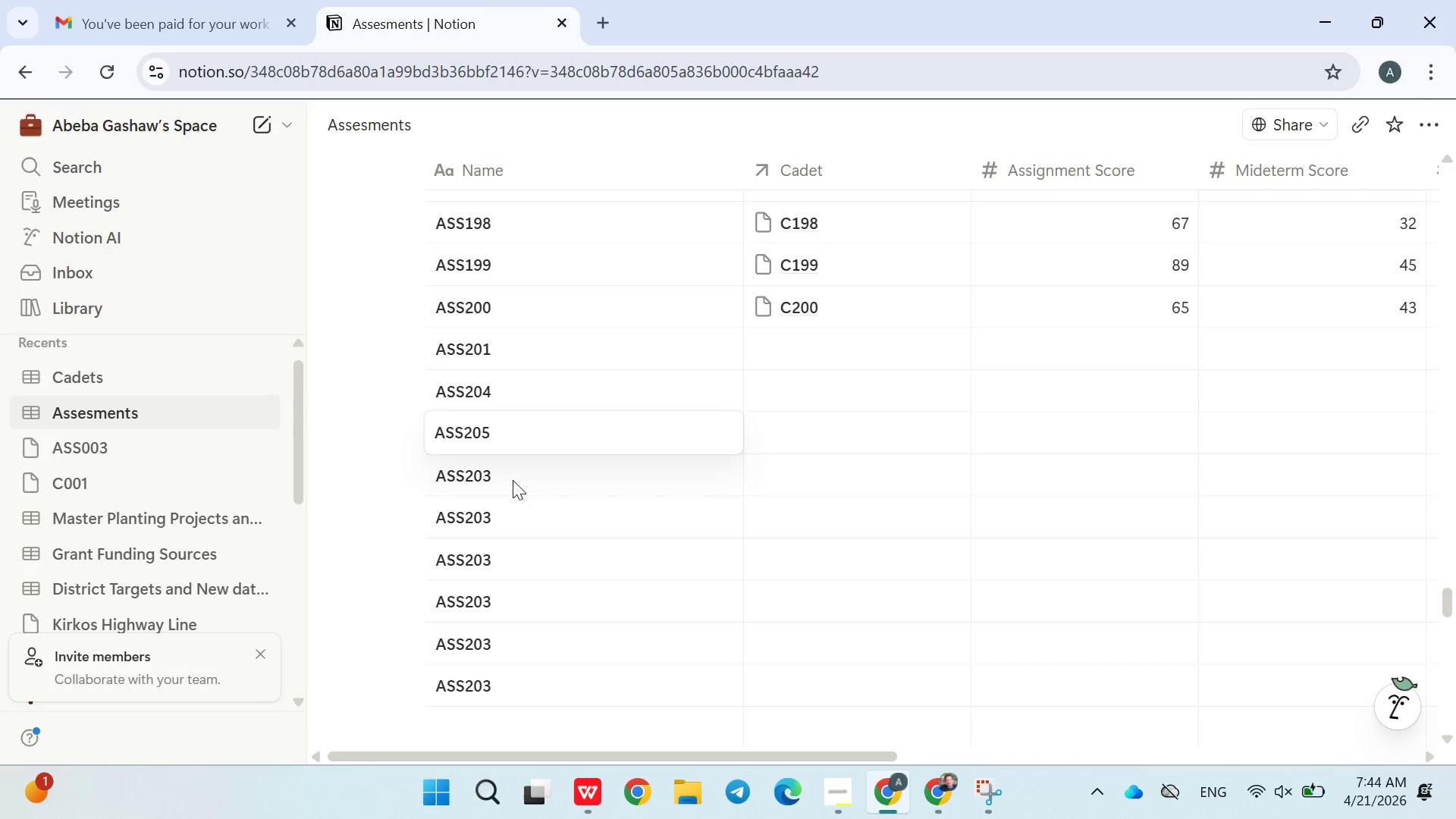 
double_click([513, 480])
 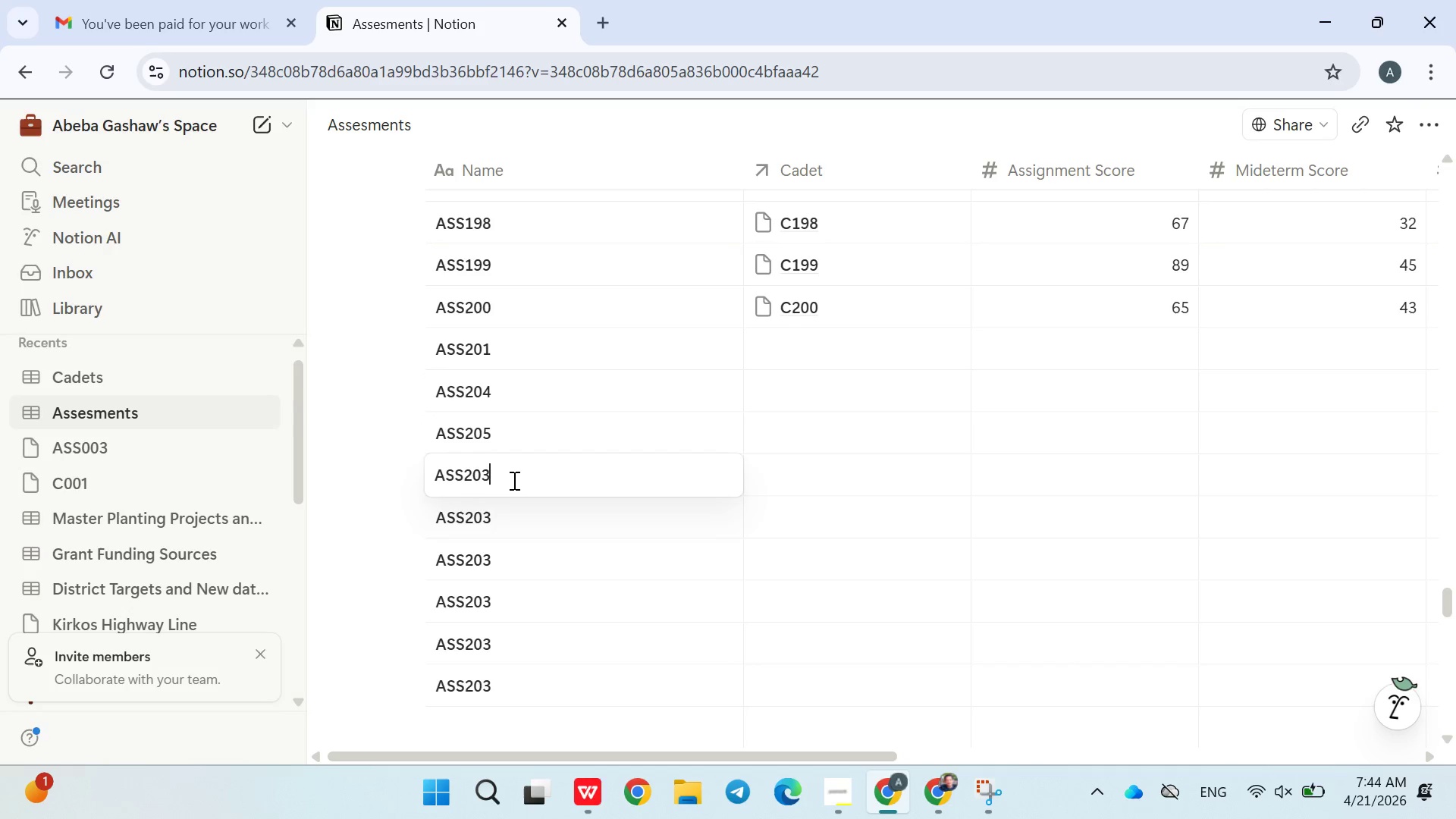 
key(Backspace)
 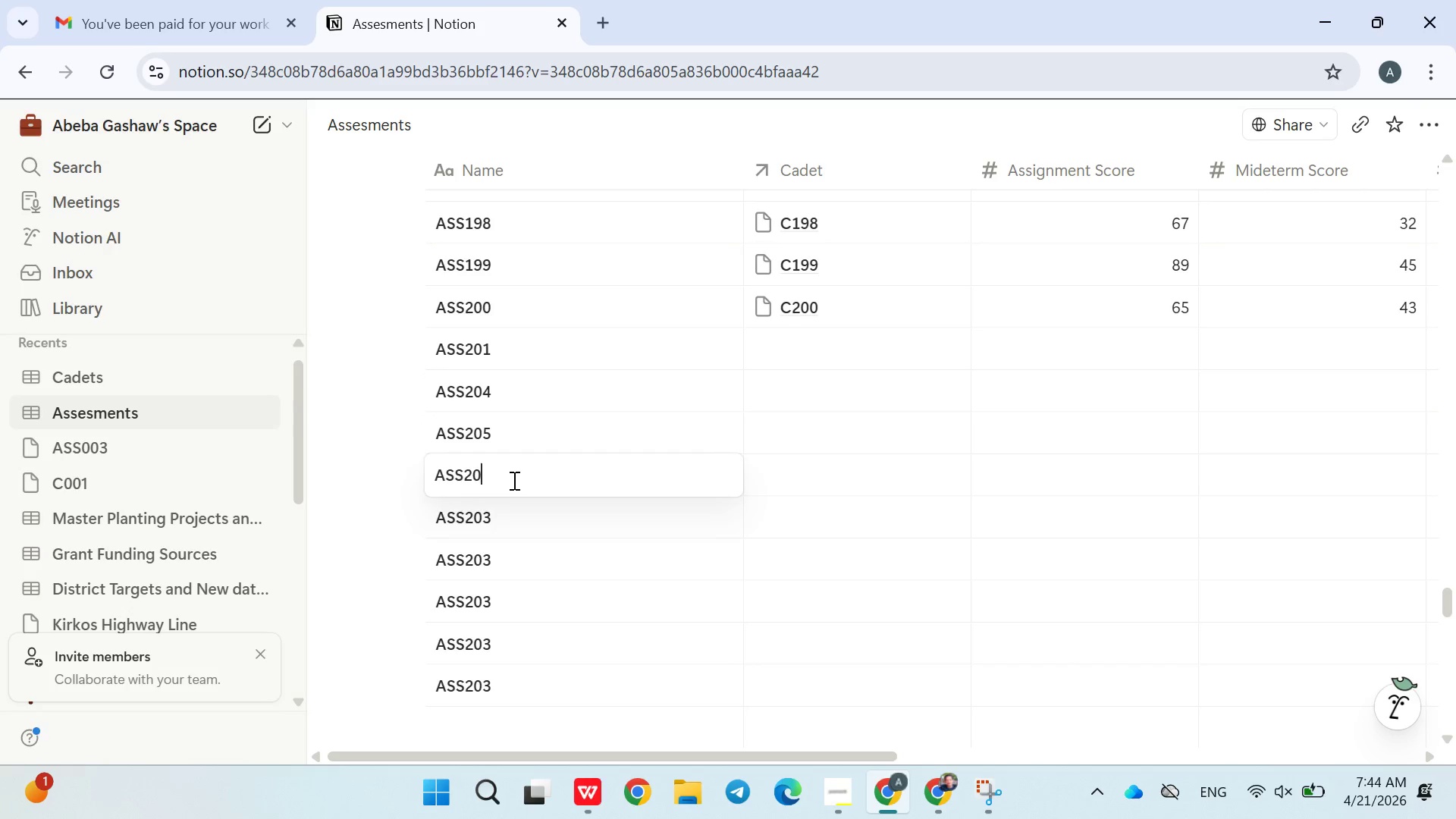 
key(6)
 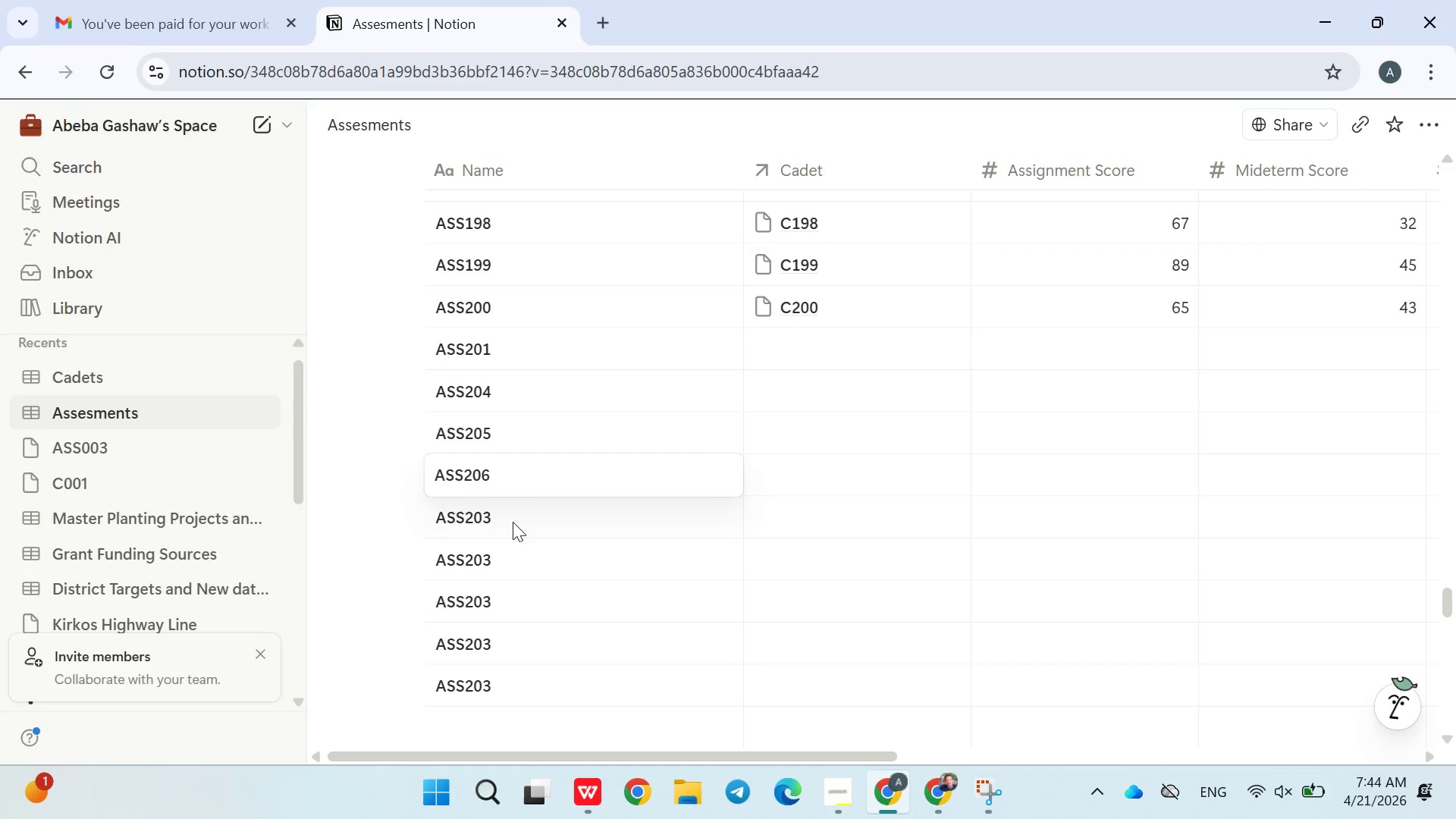 
double_click([513, 522])
 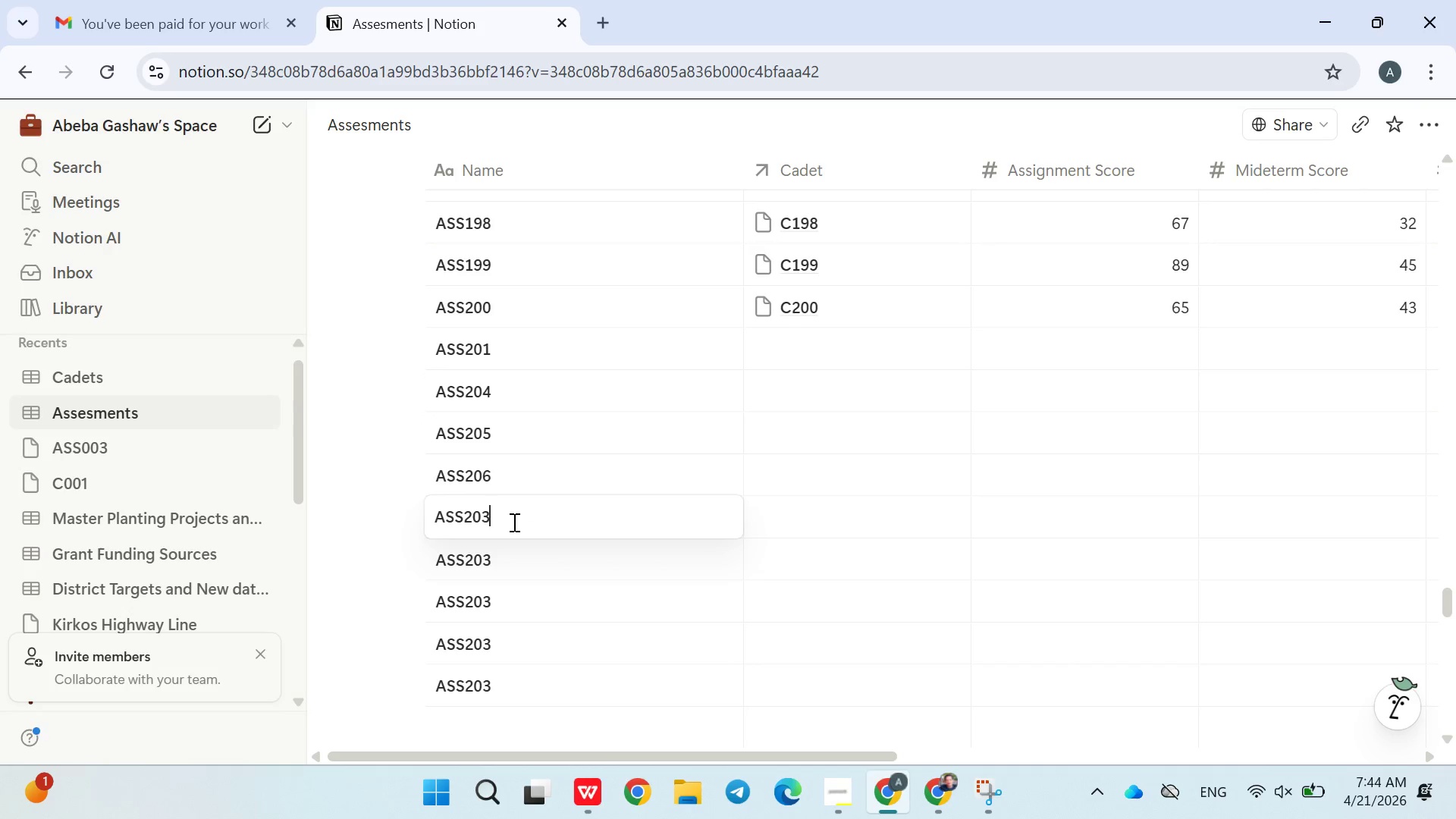 
key(Backspace)
 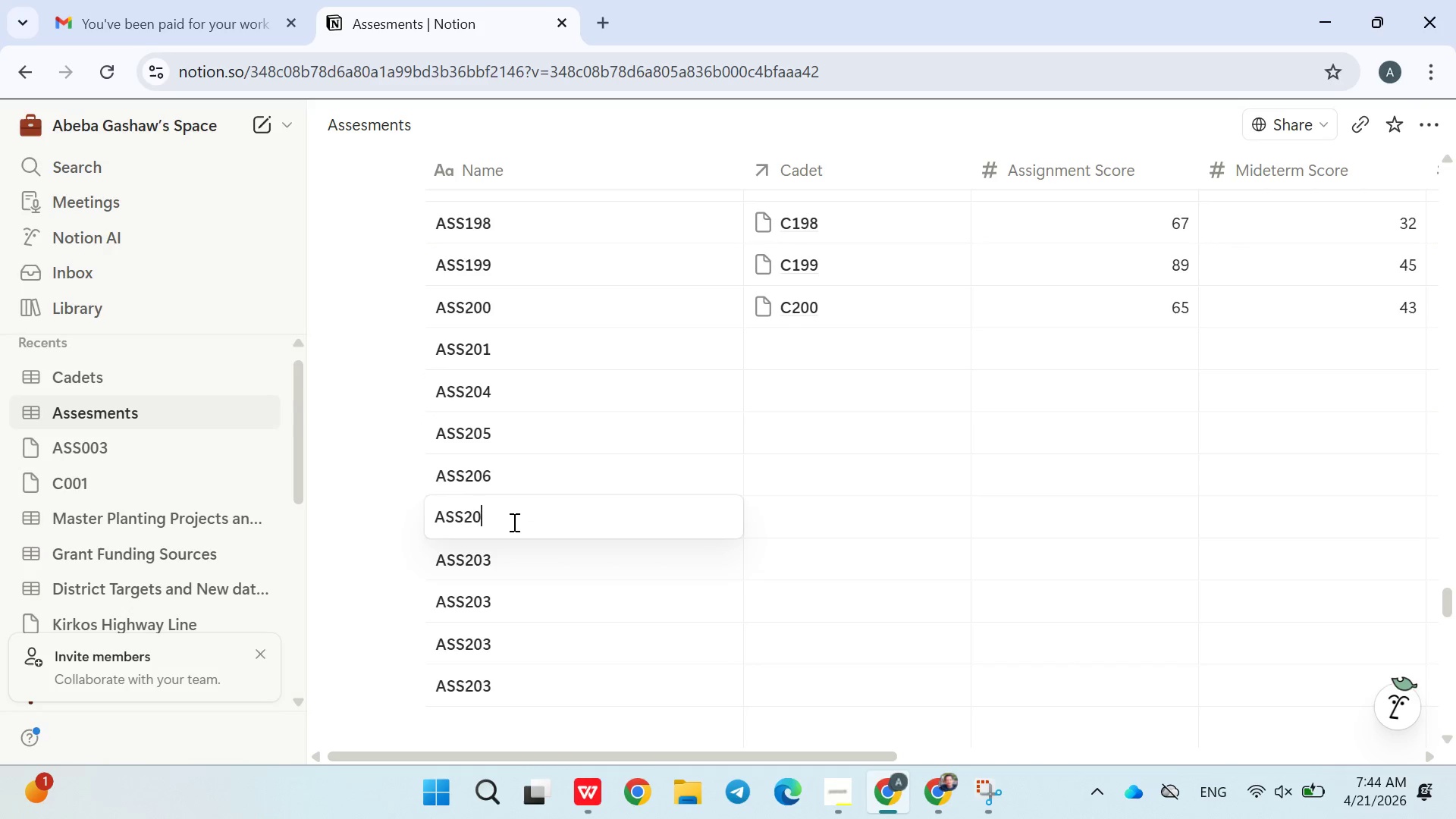 
key(7)
 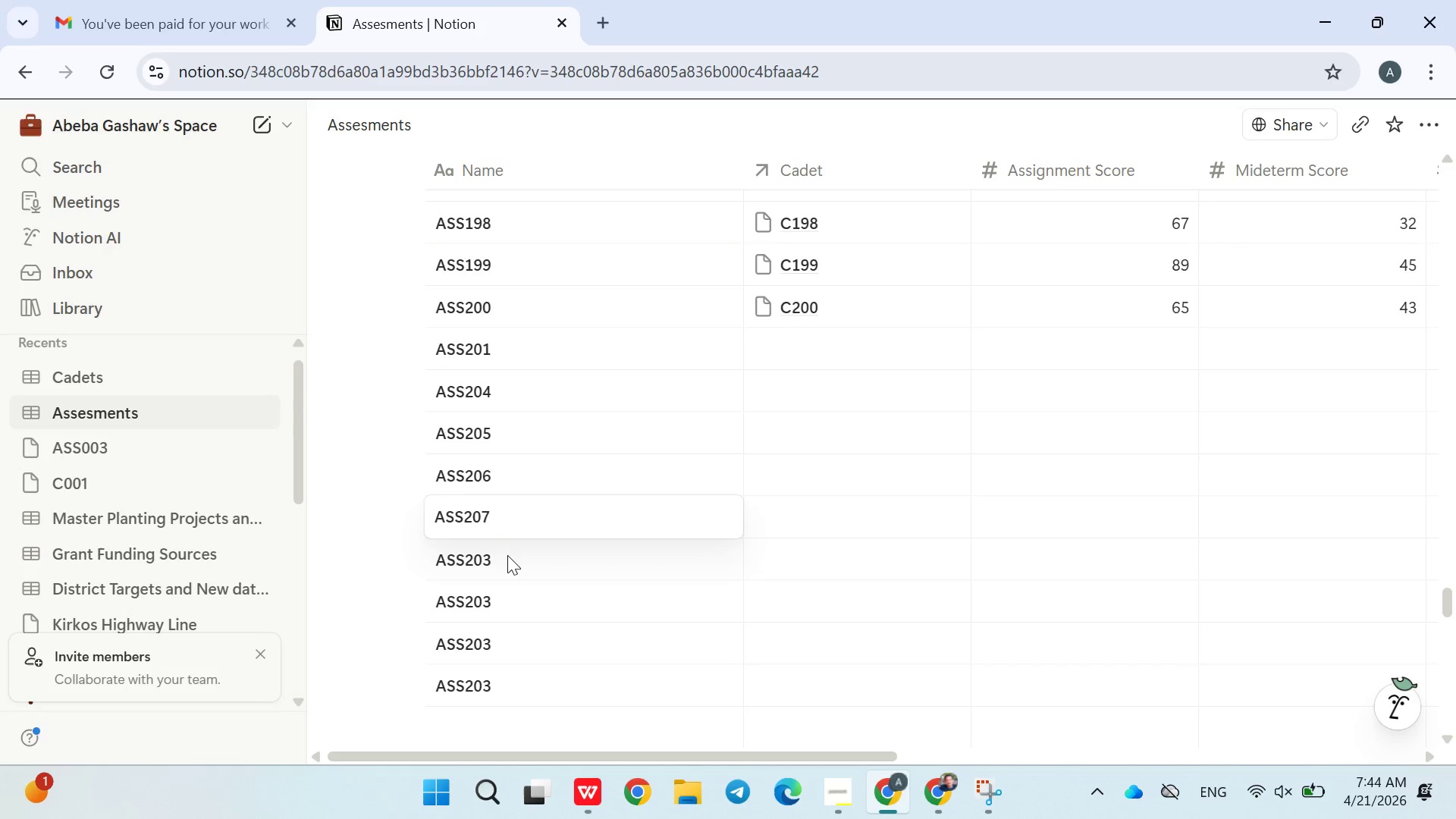 
double_click([507, 557])
 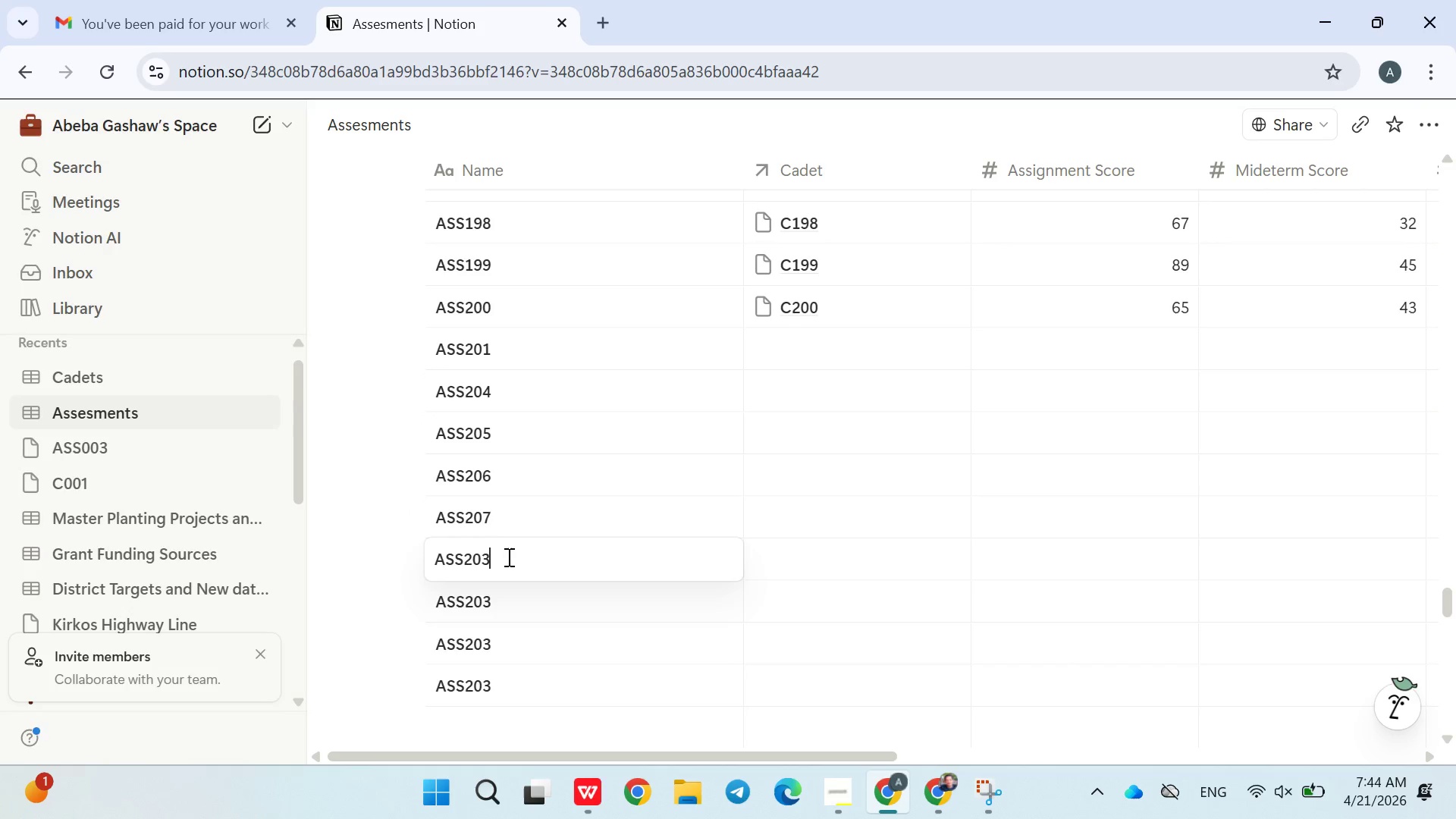 
key(Backspace)
 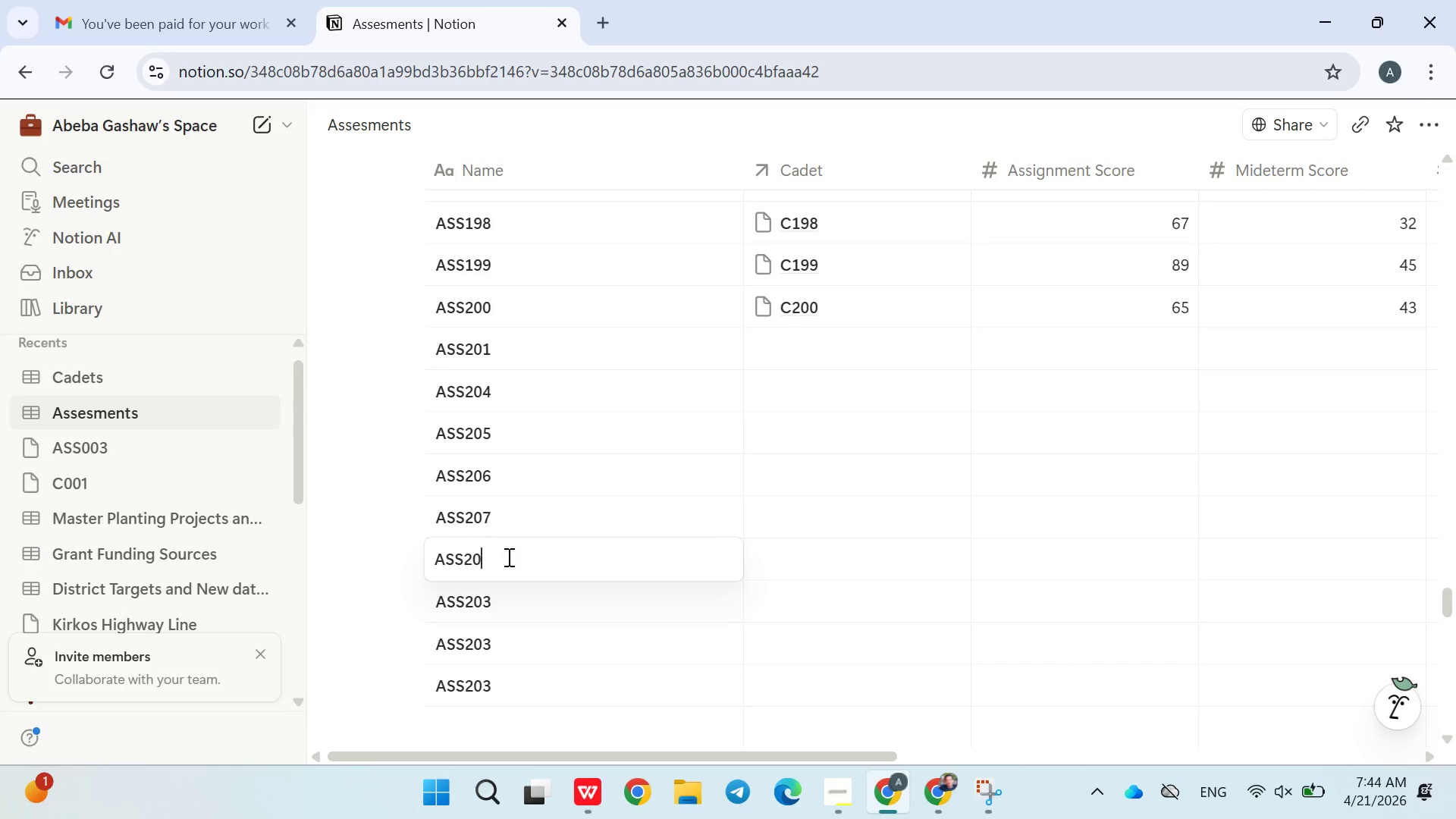 
key(8)
 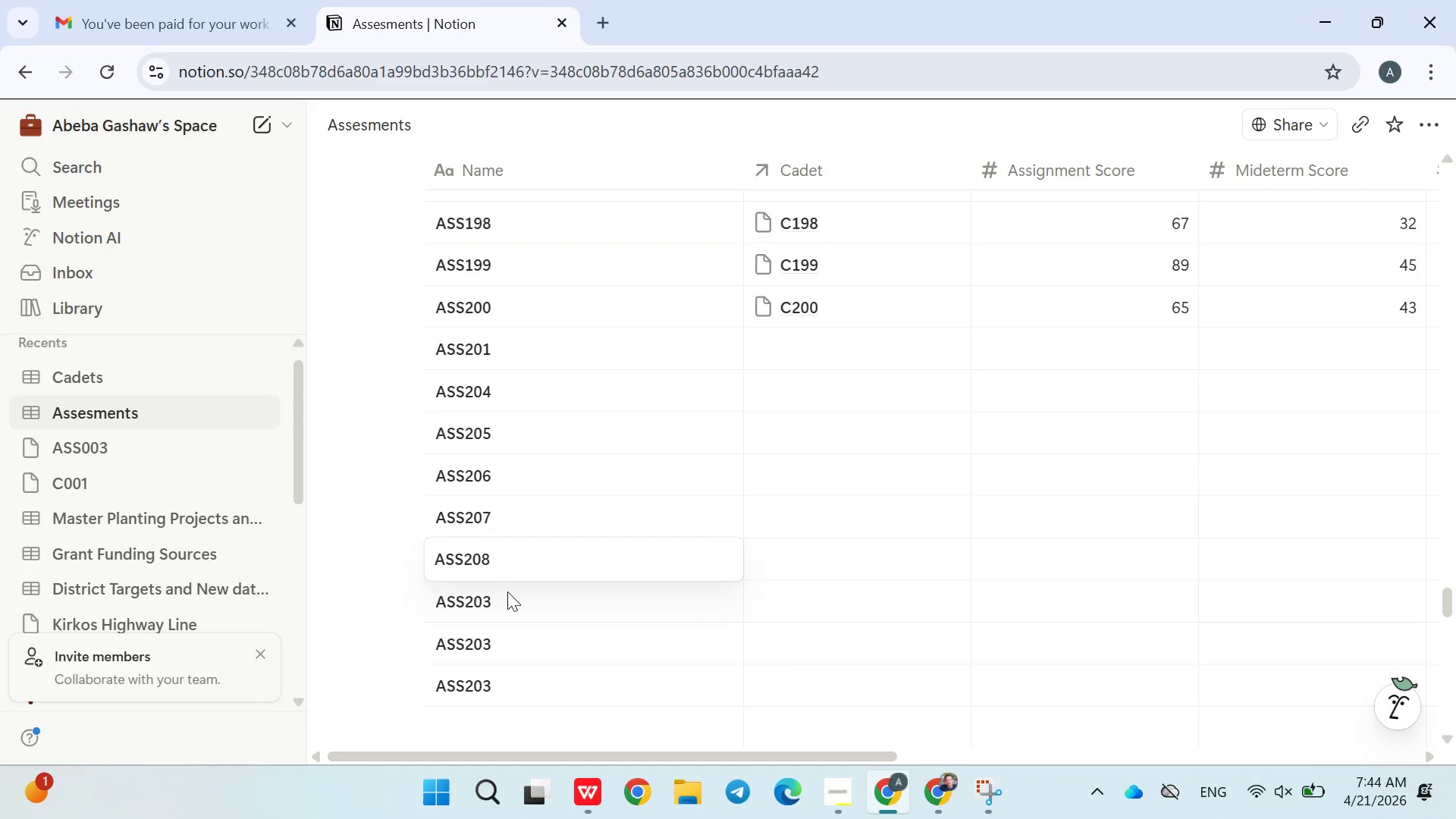 
double_click([507, 593])
 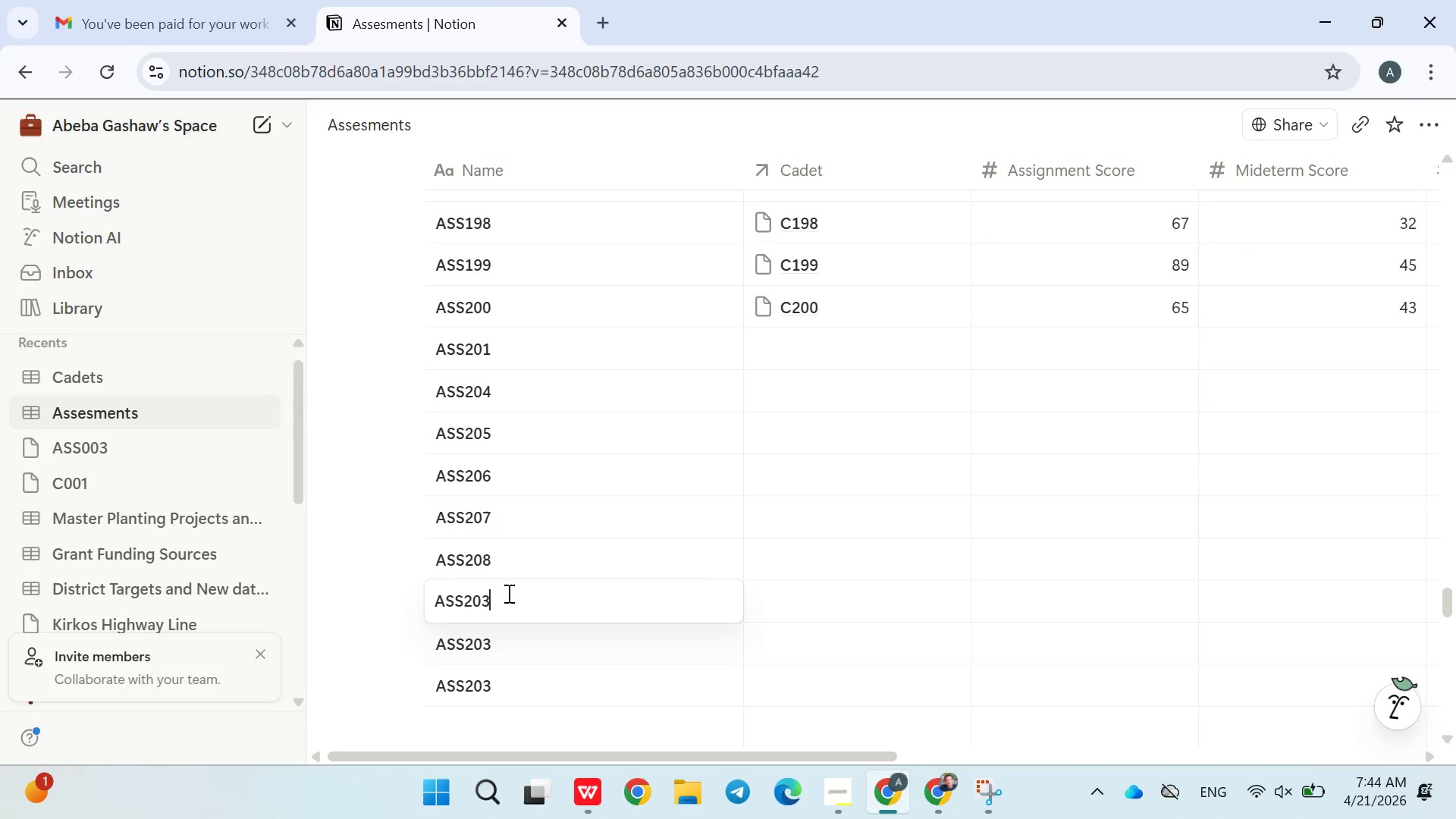 
key(Backspace)
 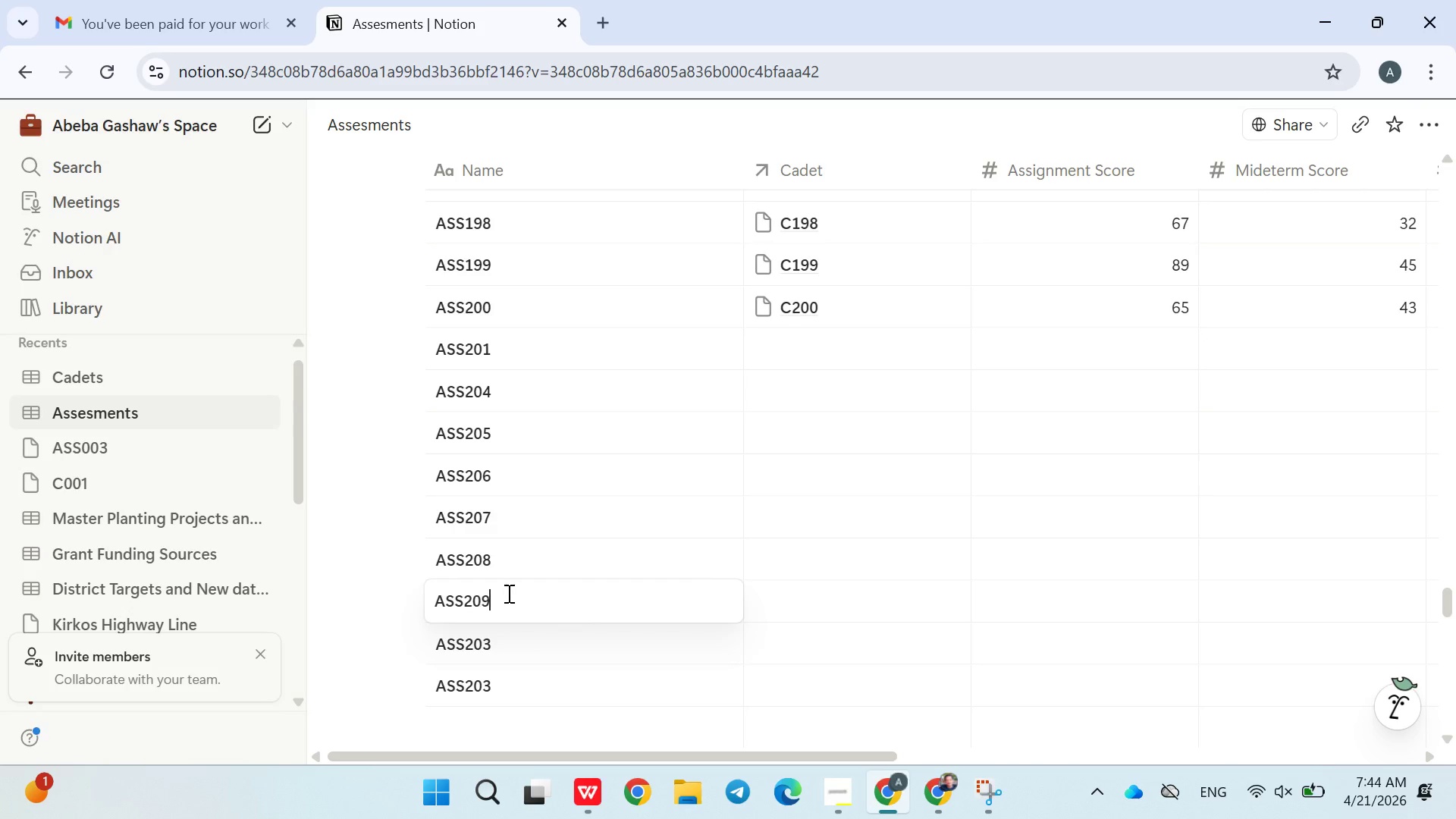 
key(9)
 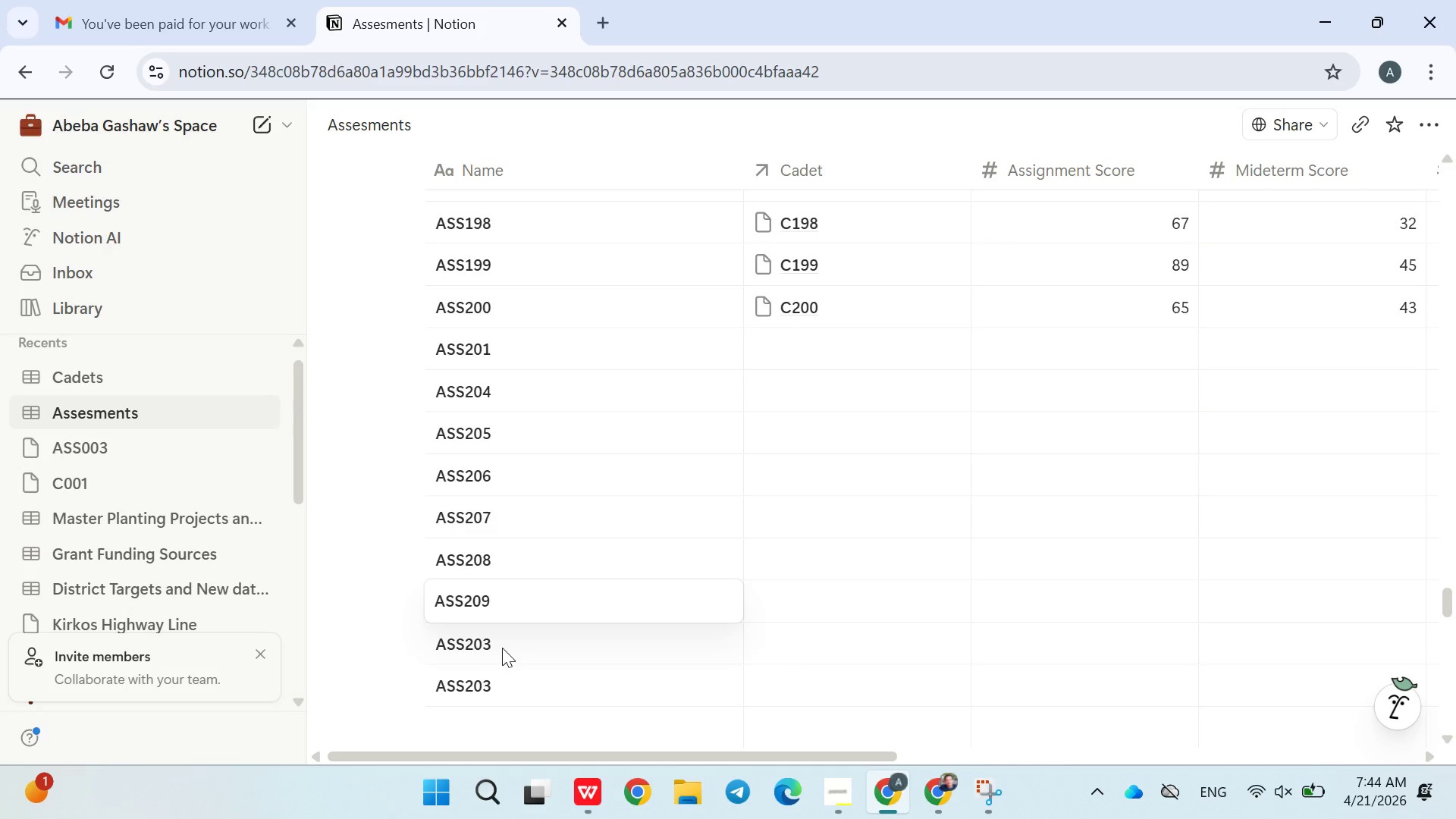 
double_click([502, 648])
 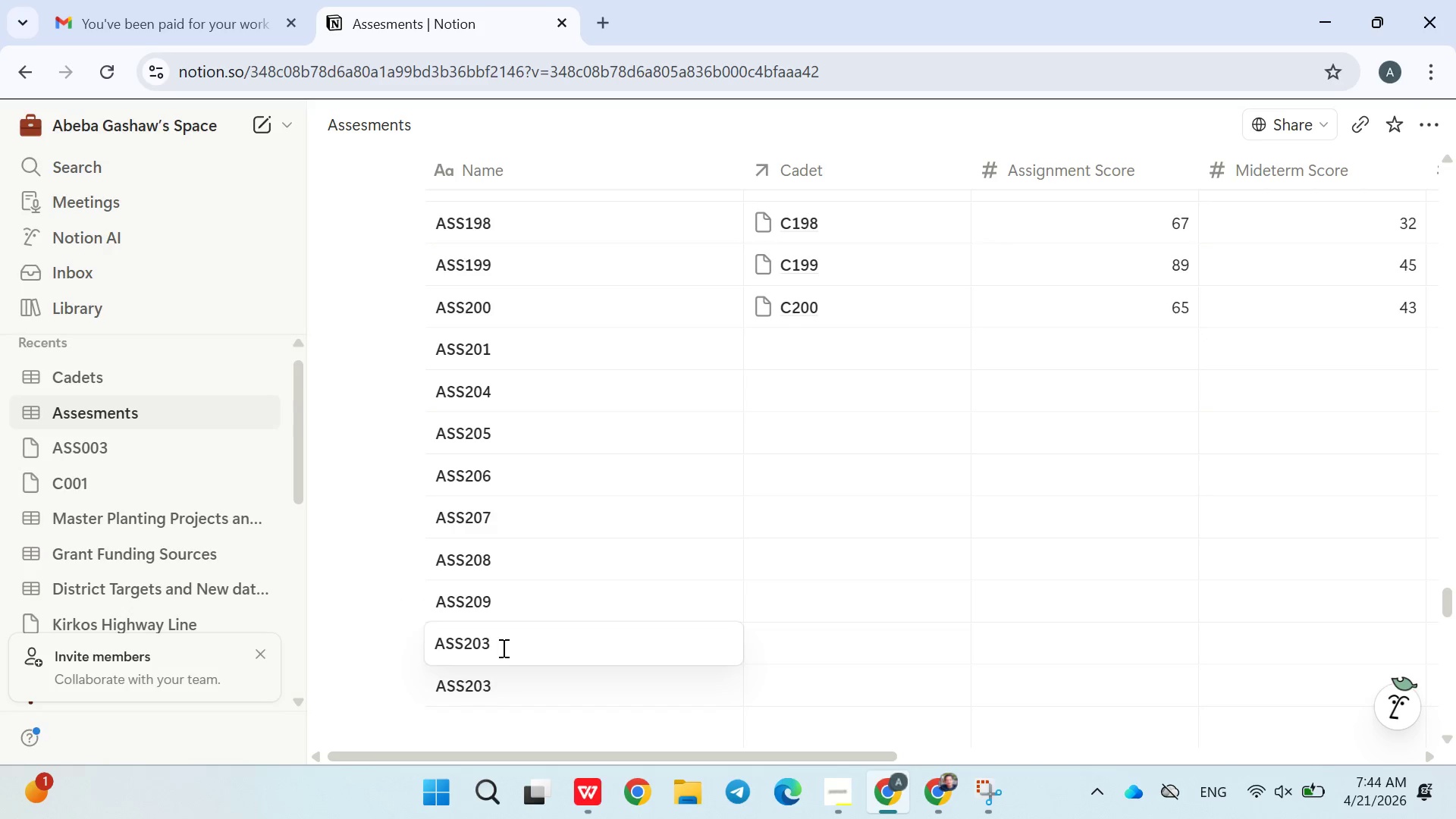 
key(Backspace)
key(Backspace)
type(40)
 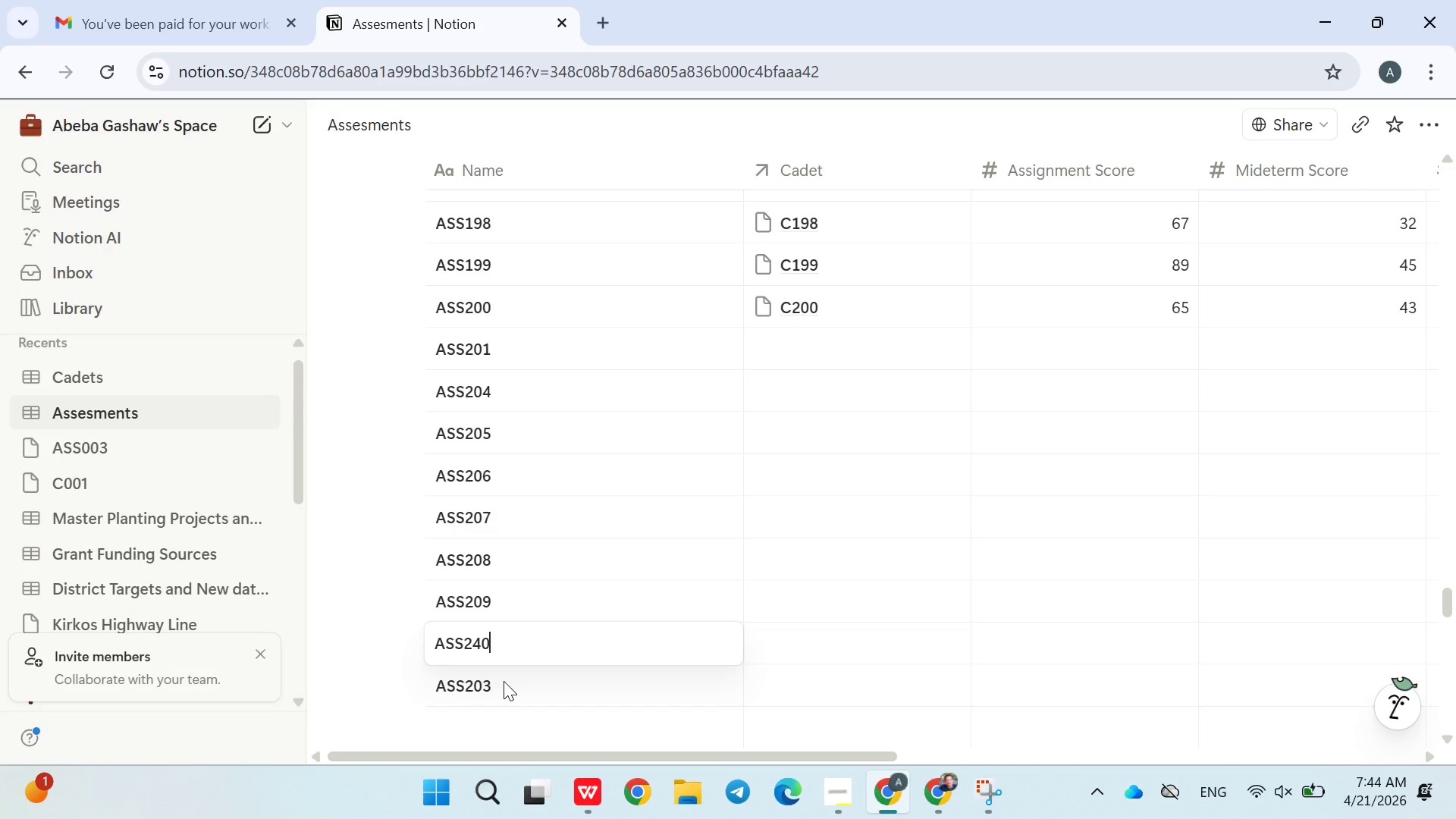 
left_click([504, 681])
 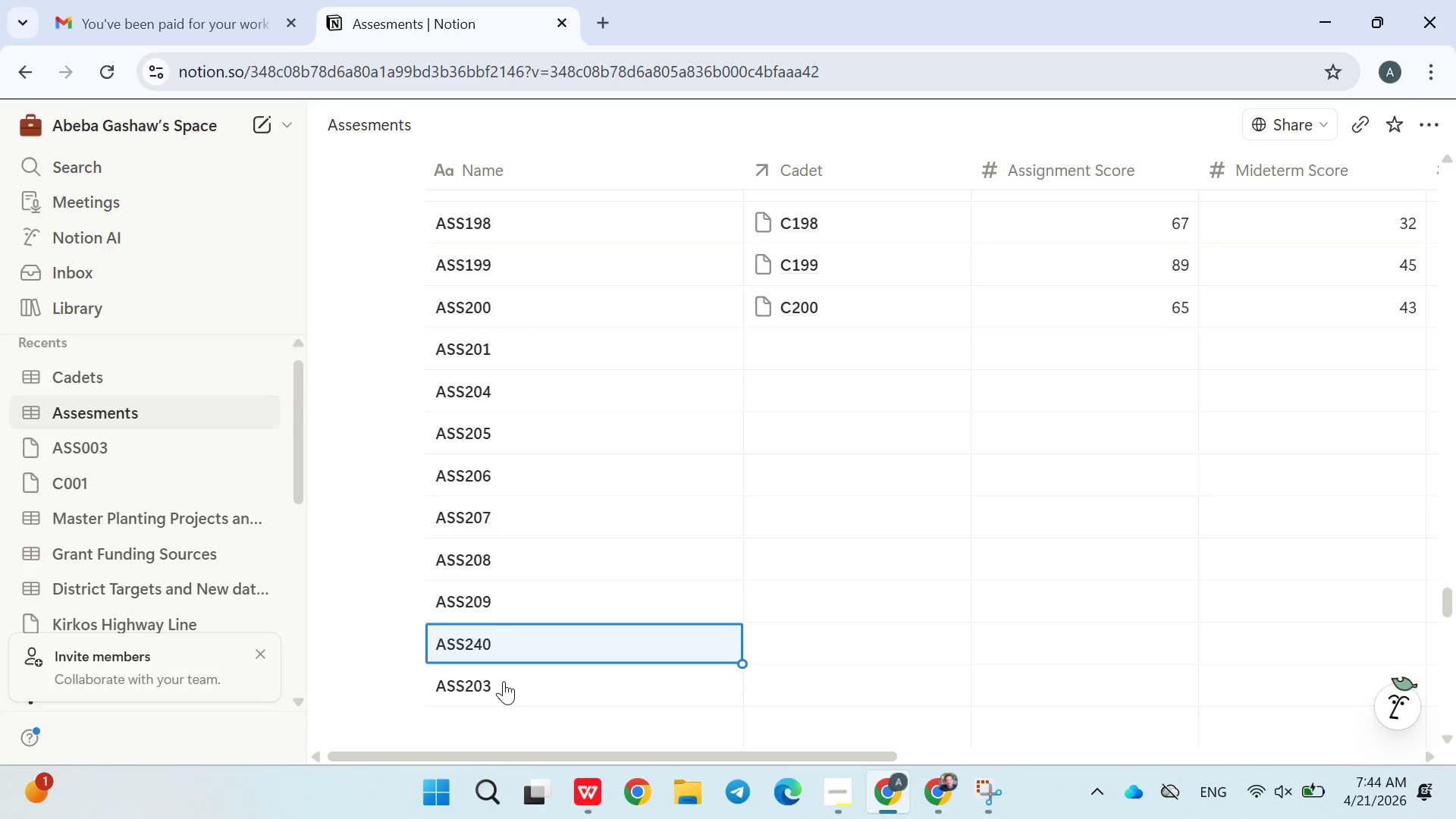 
scroll: coordinate [504, 681], scroll_direction: none, amount: 0.0
 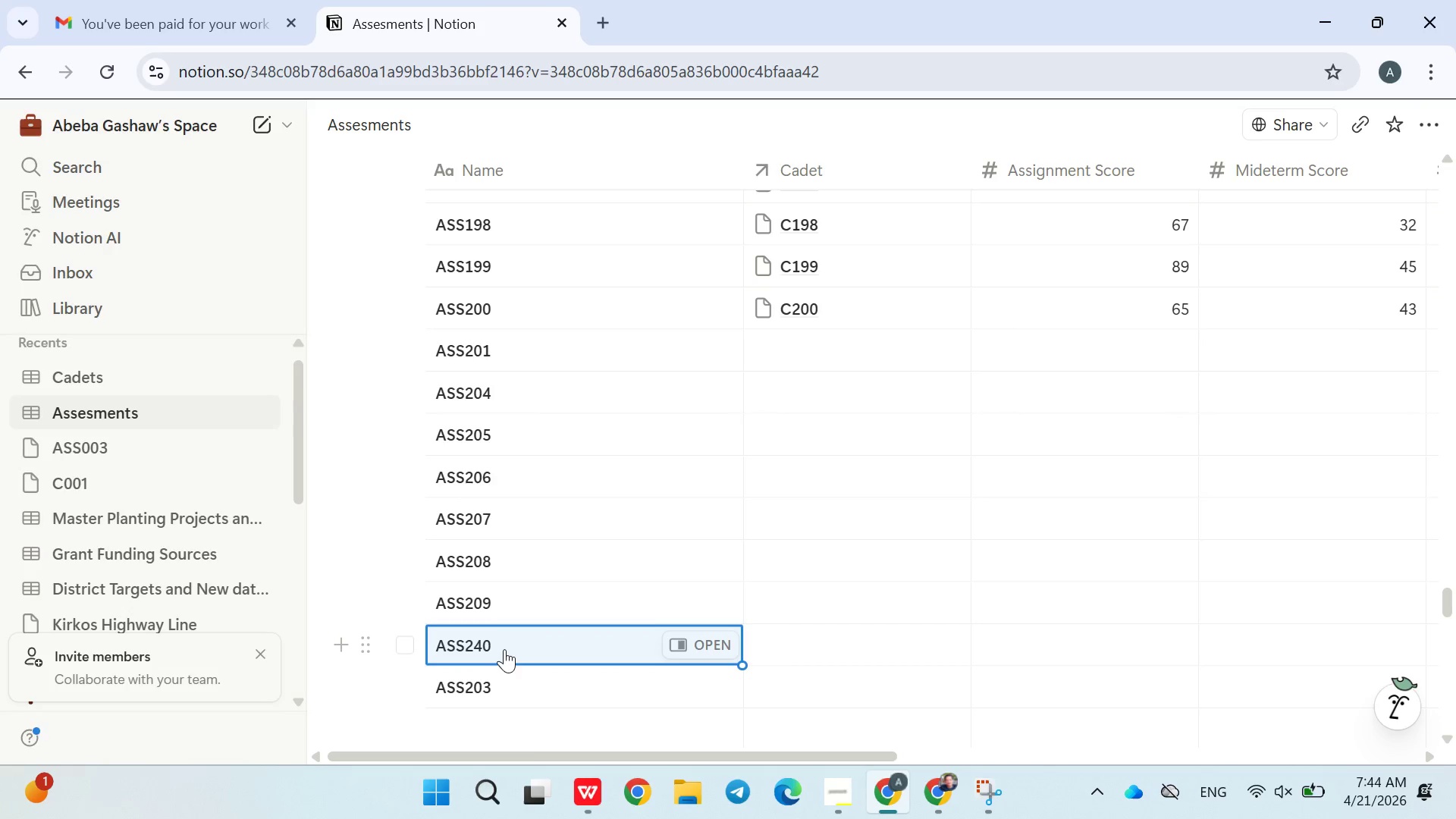 
left_click([509, 646])
 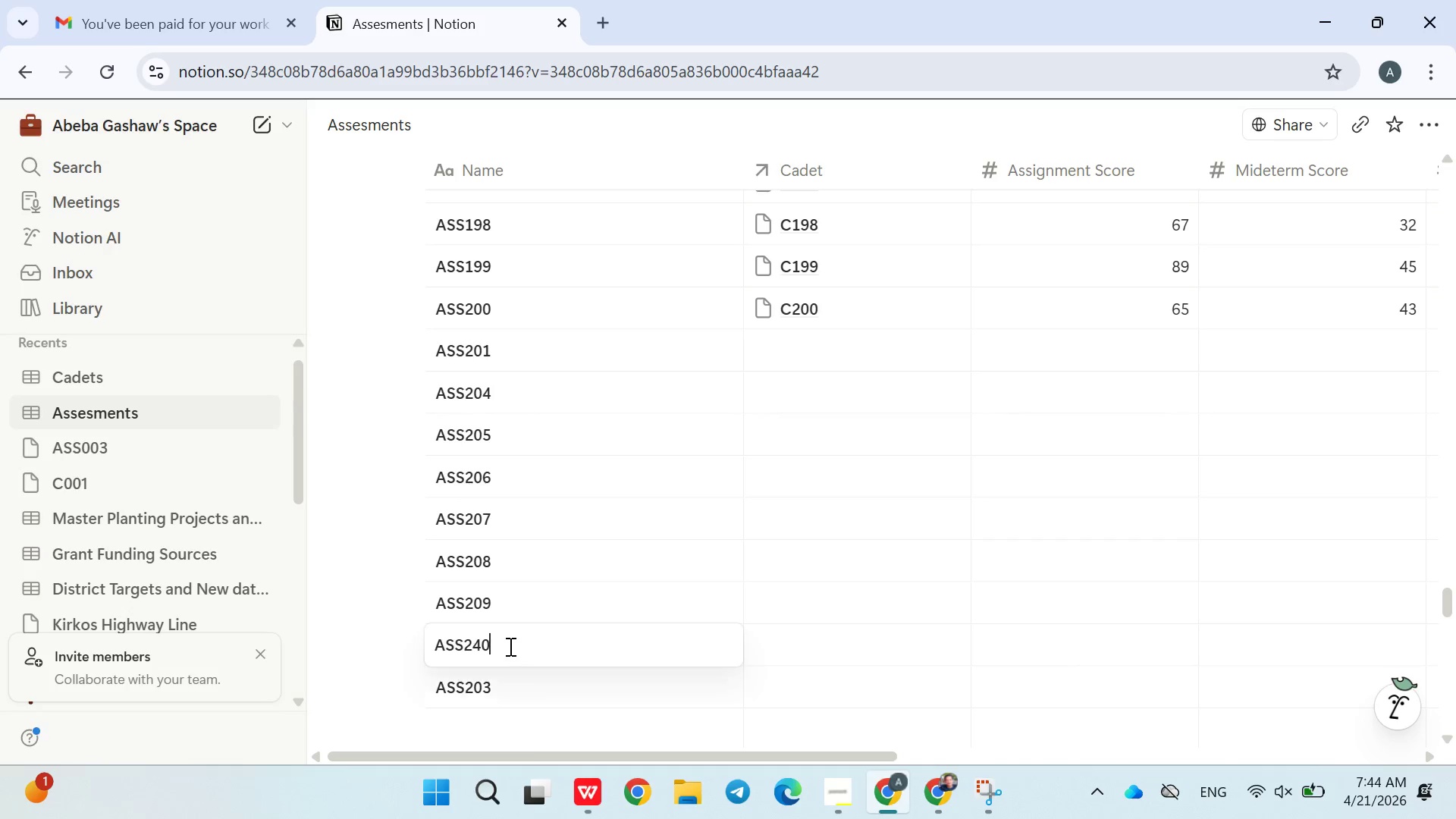 
left_click([509, 646])
 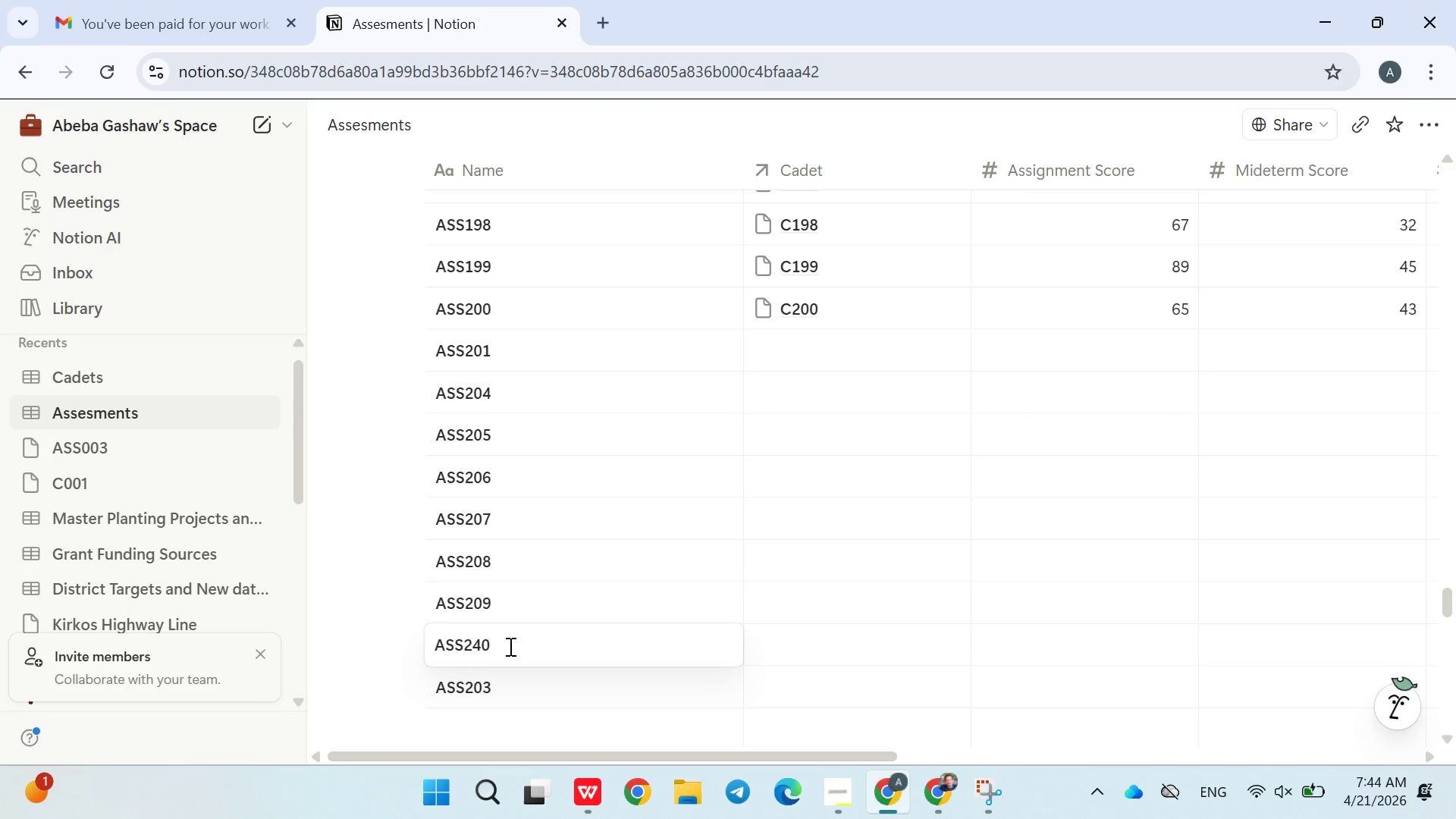 
key(Backspace)
key(Backspace)
type(10)
 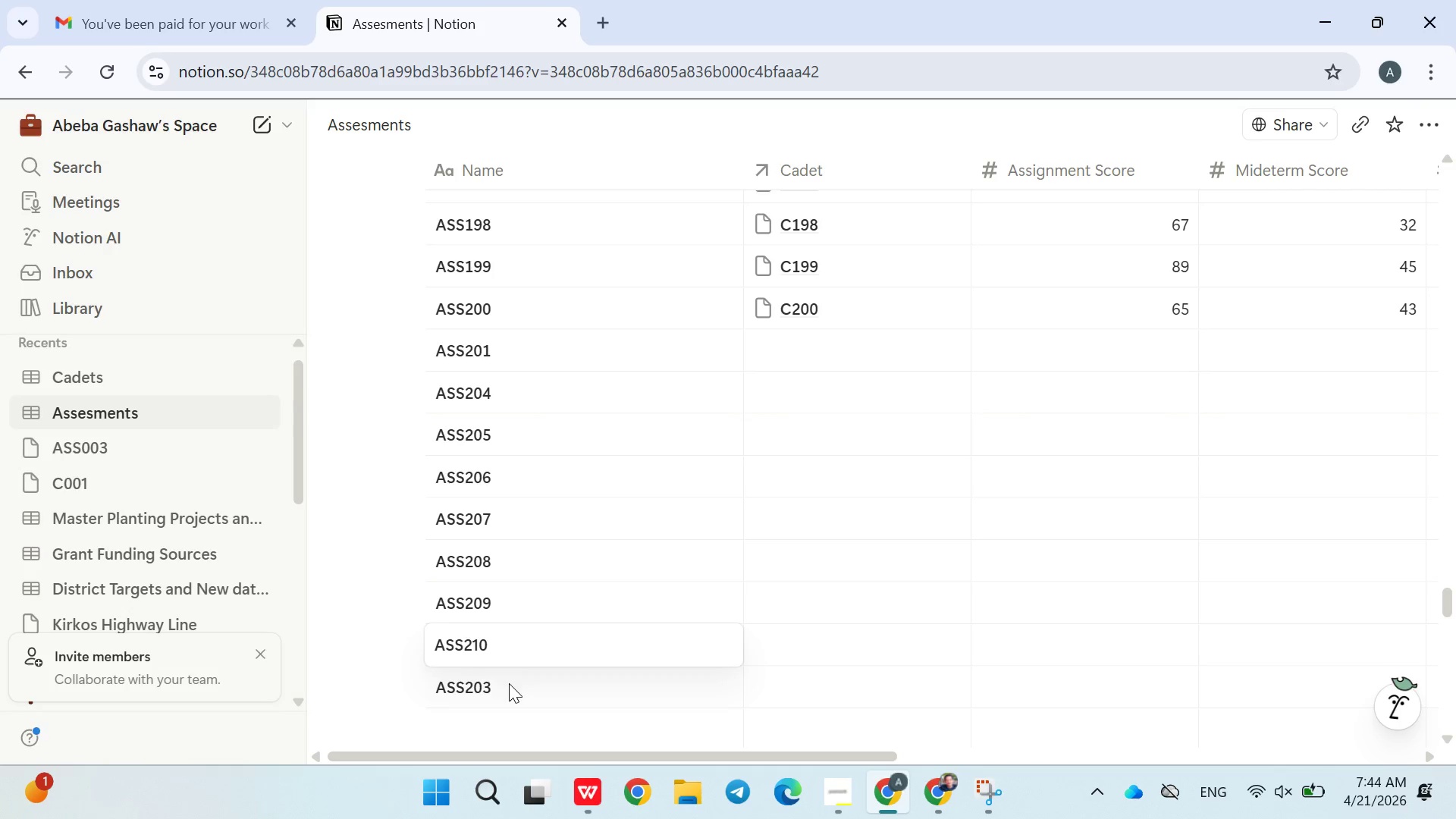 
double_click([509, 685])
 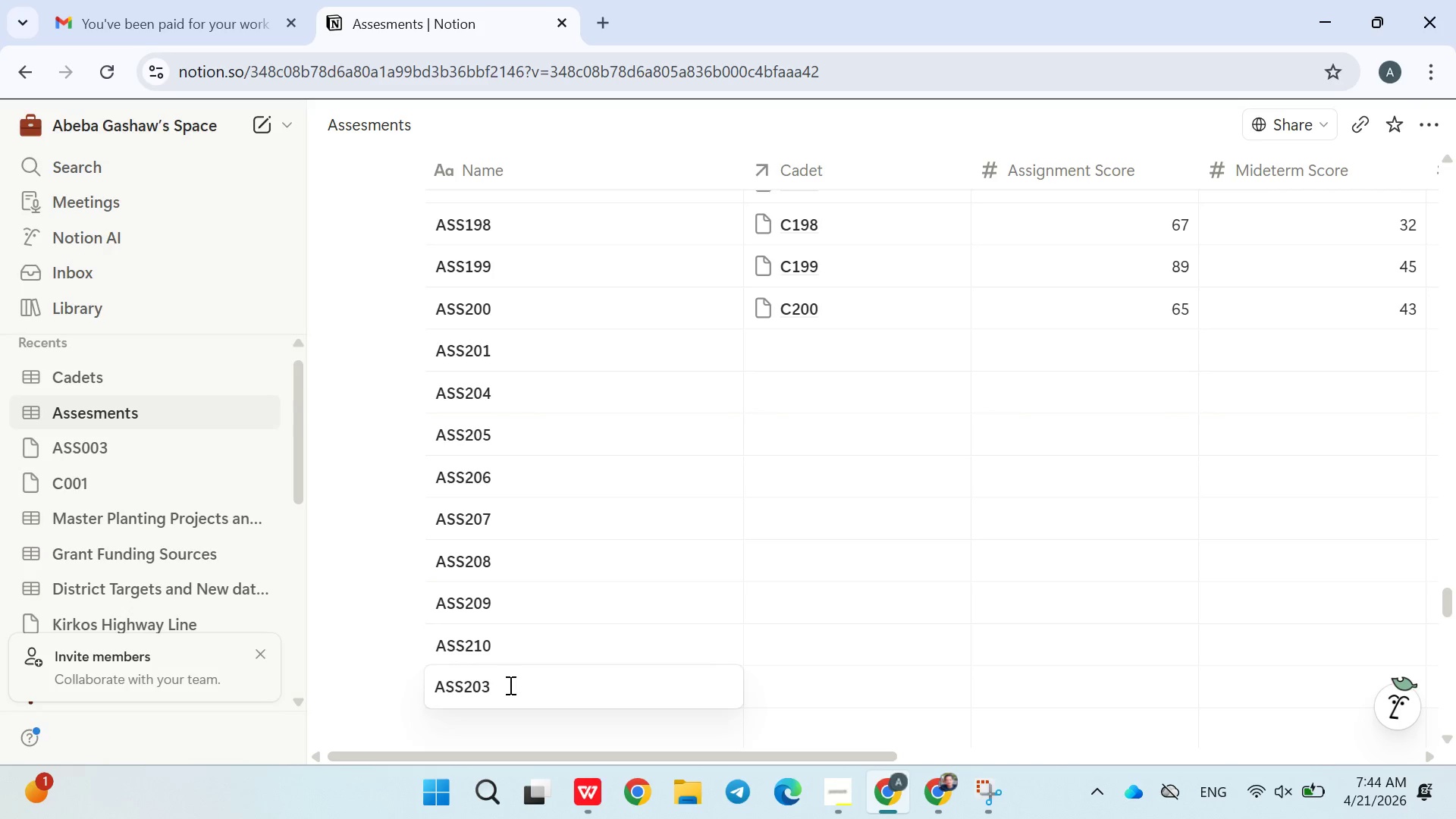 
key(Backspace)
key(Backspace)
type(11)
 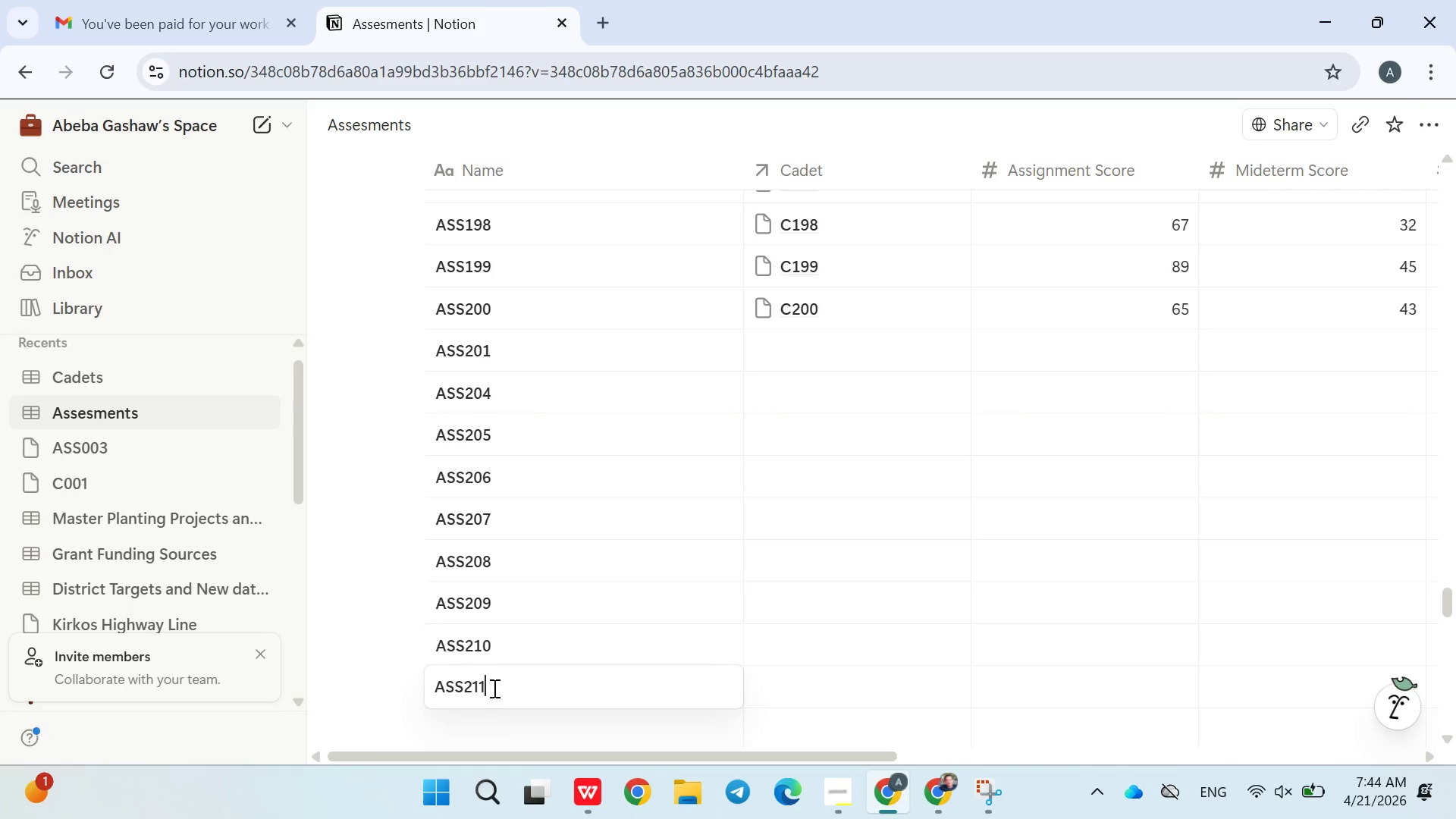 
left_click([502, 723])
 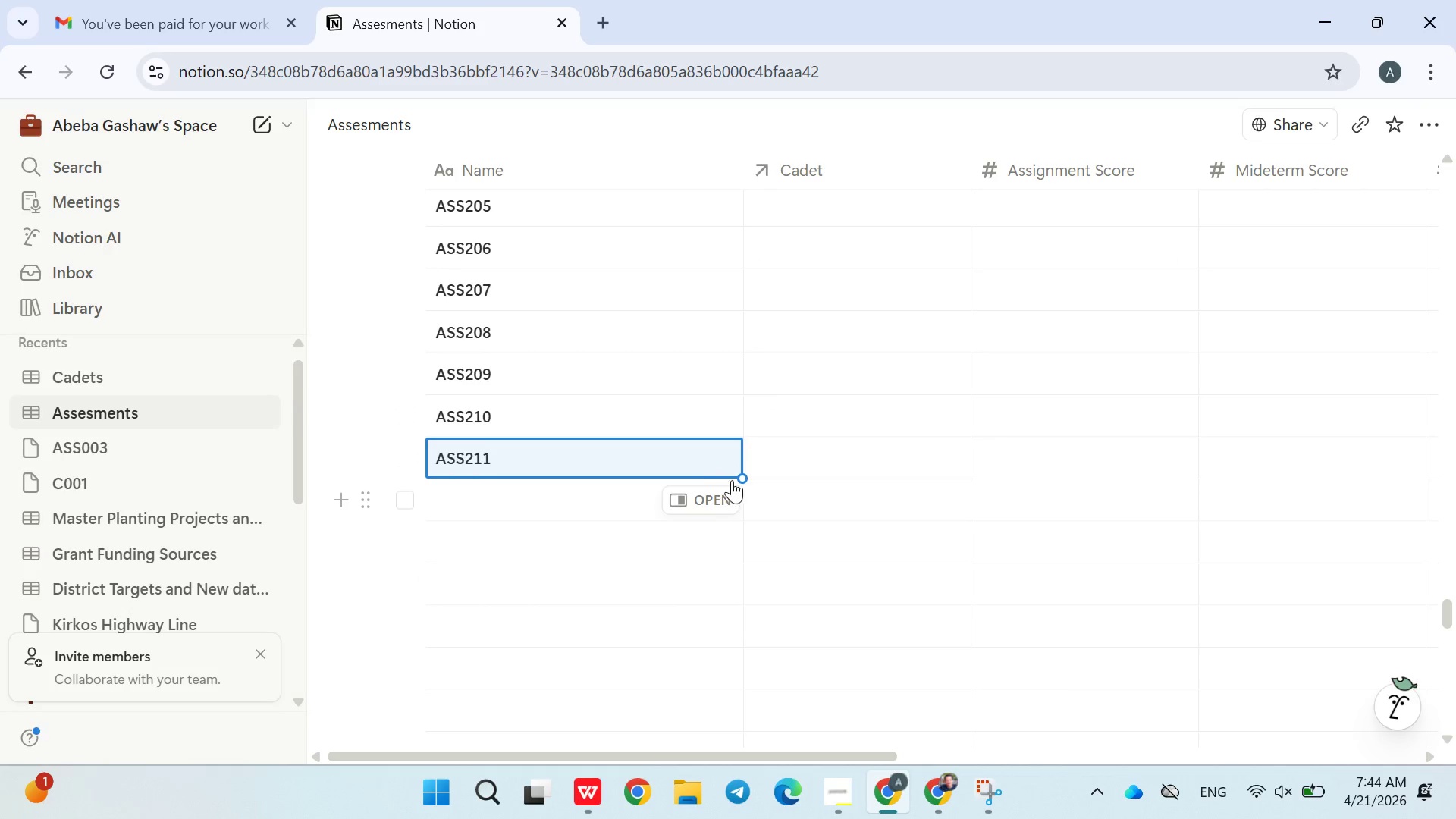 
left_click_drag(start_coordinate=[738, 482], to_coordinate=[717, 774])
 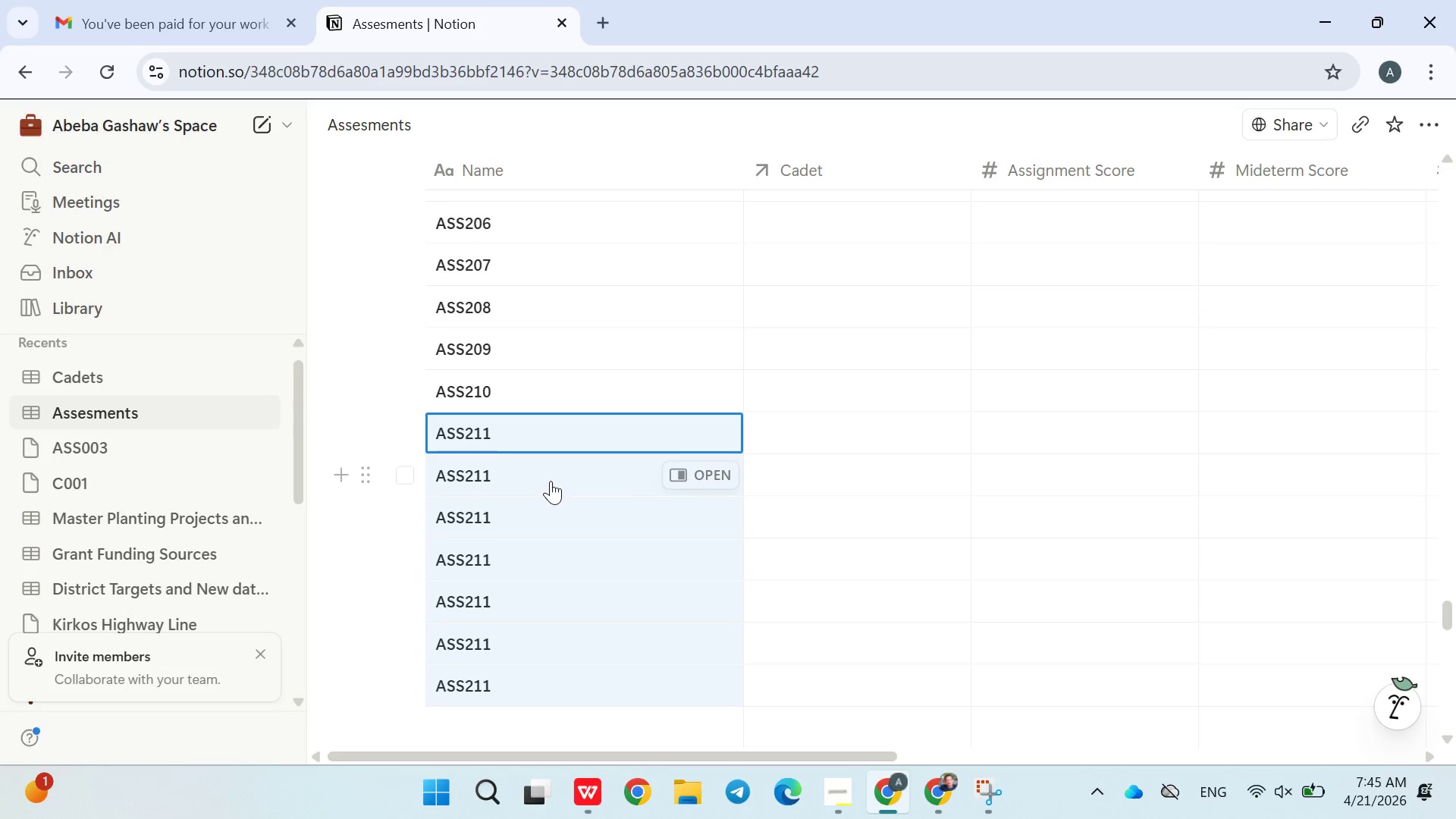 
double_click([551, 481])
 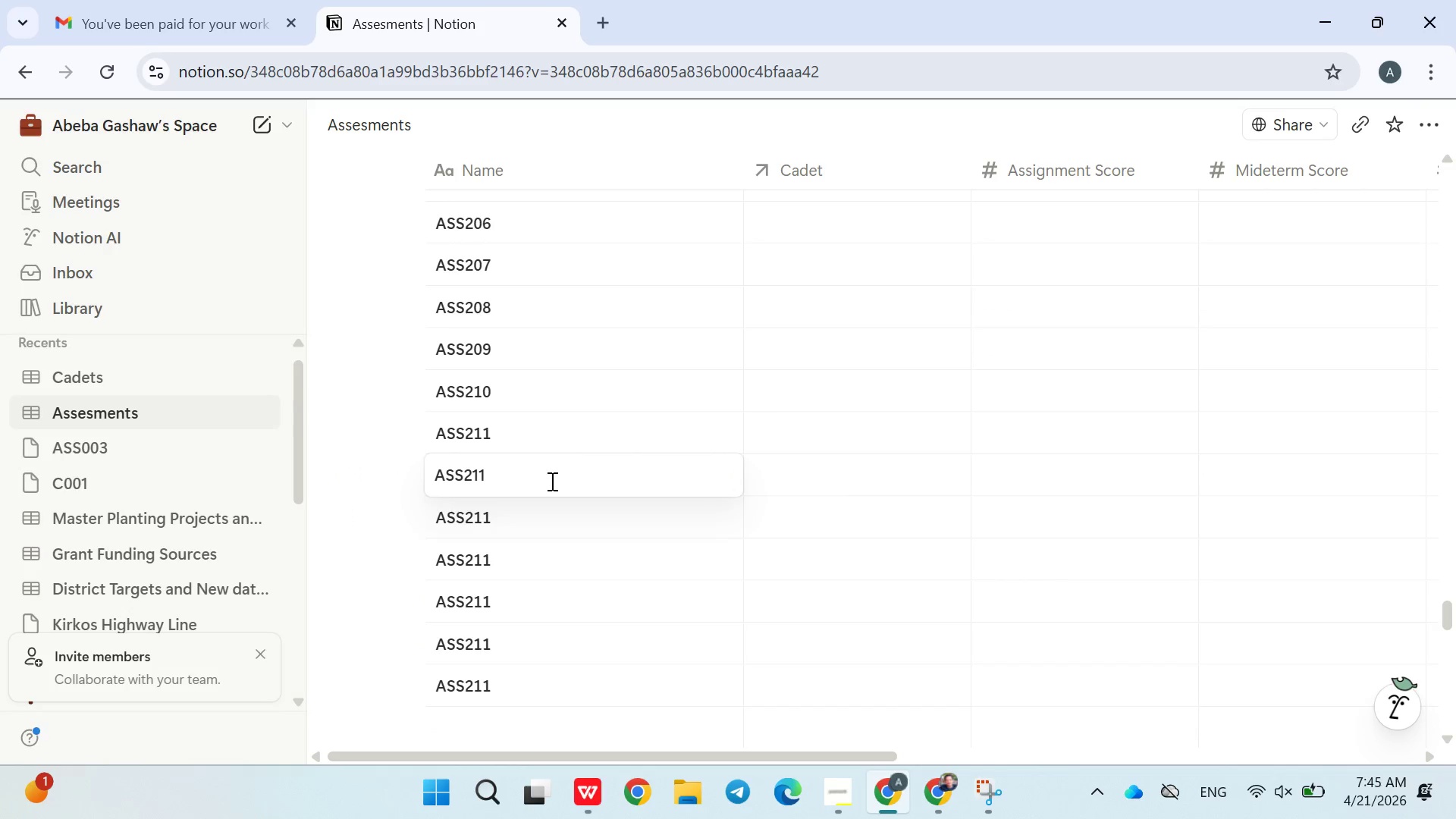 
key(Backspace)
 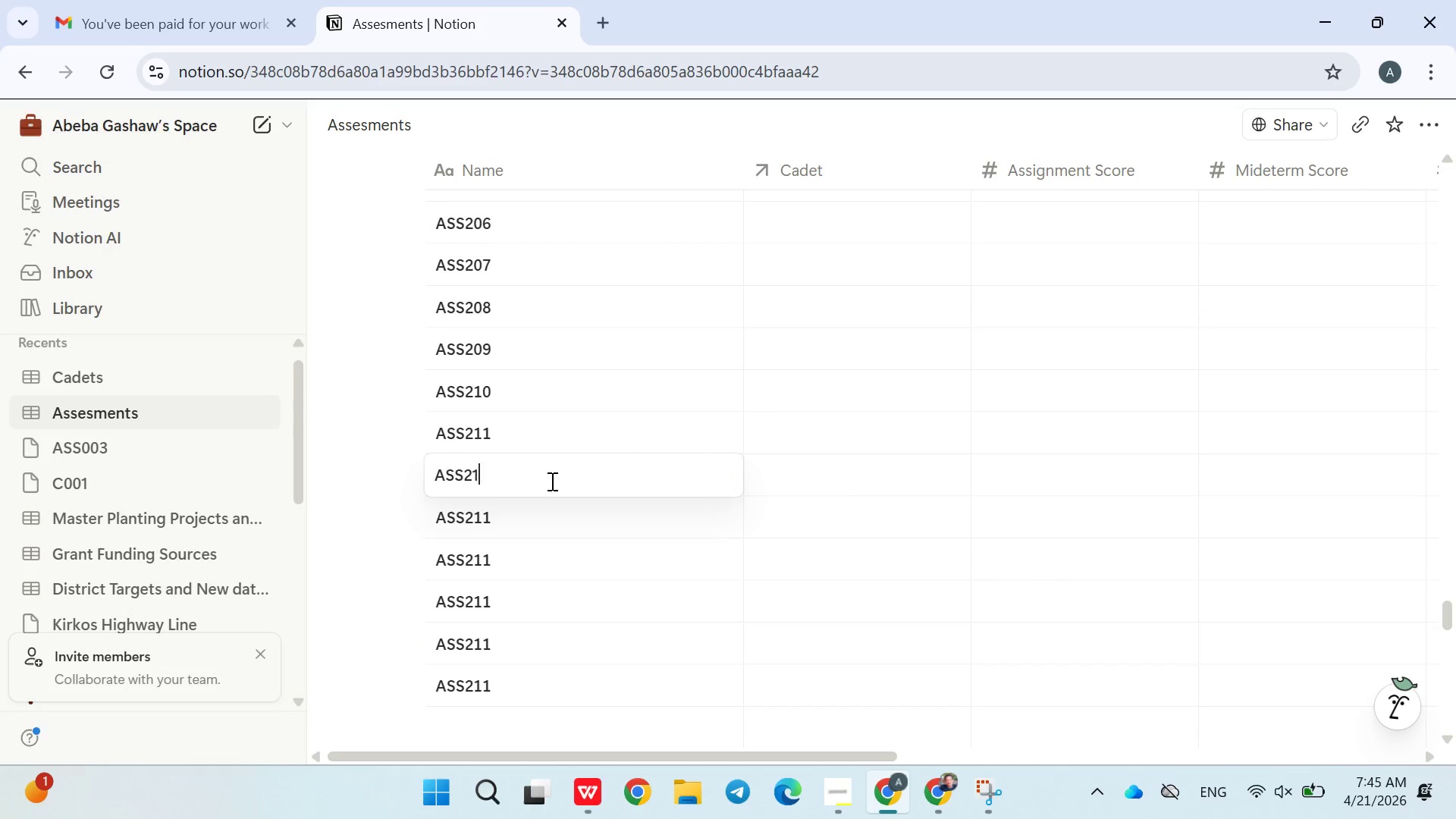 
key(2)
 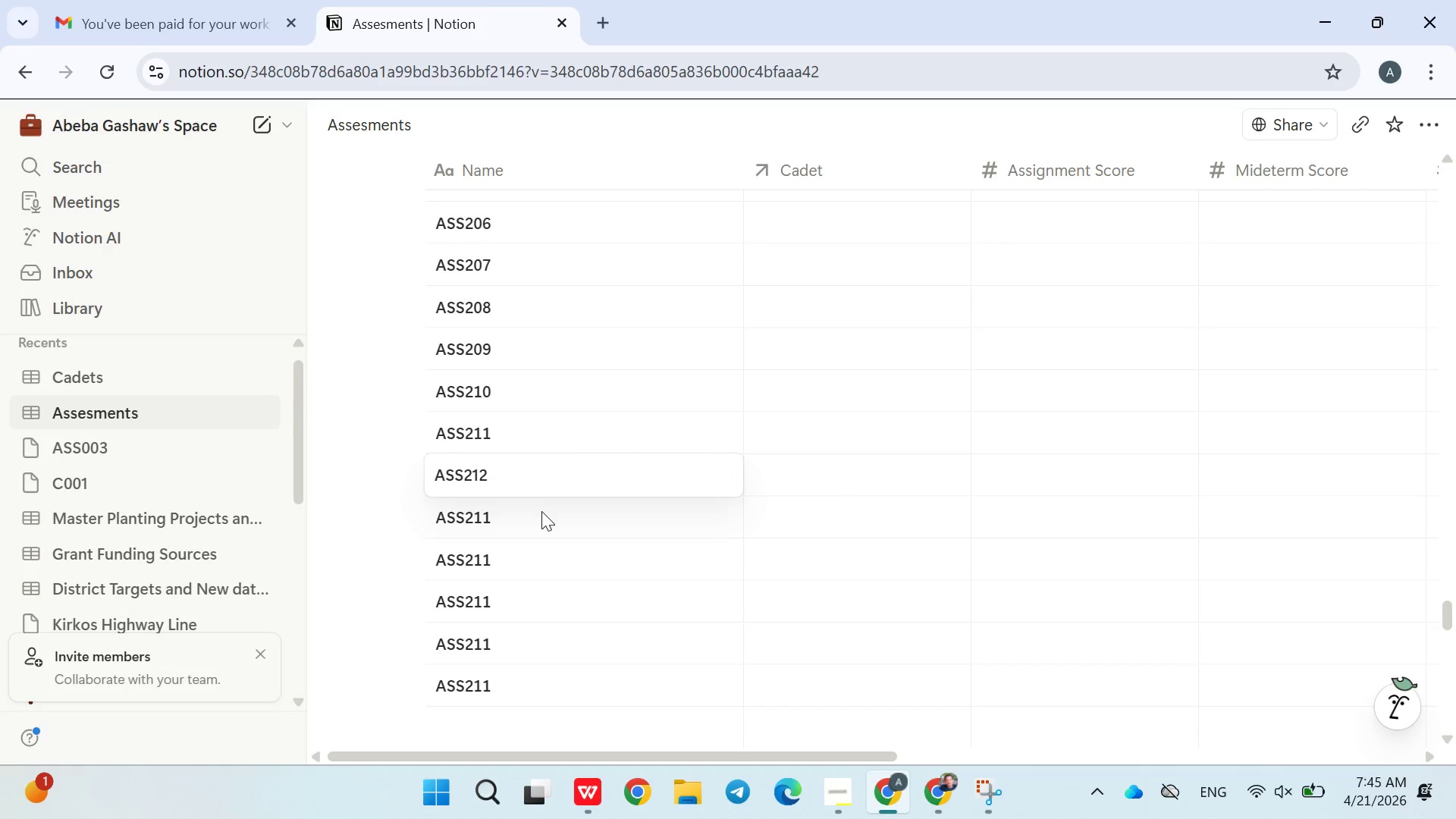 
double_click([541, 511])
 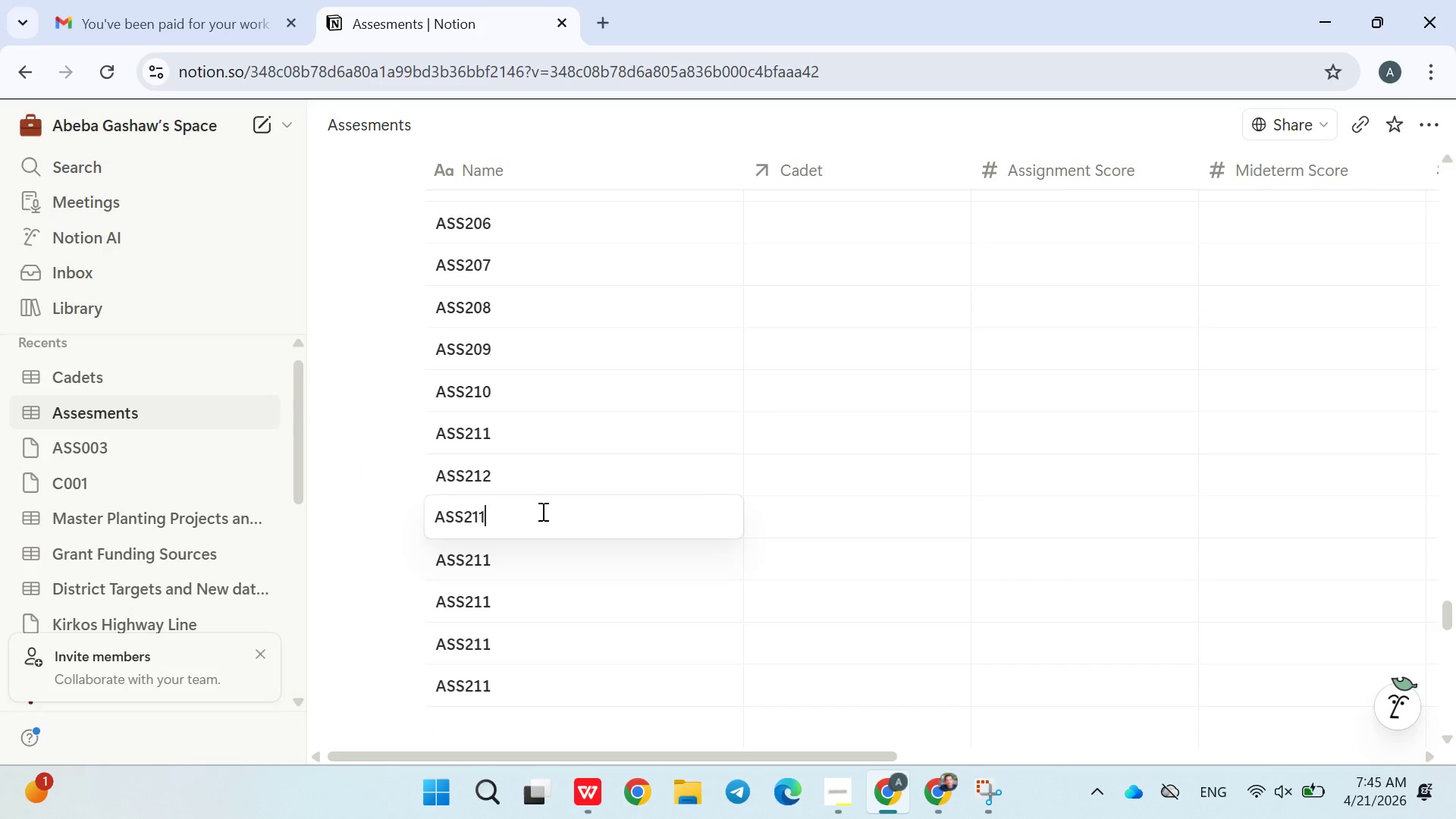 
key(Backspace)
 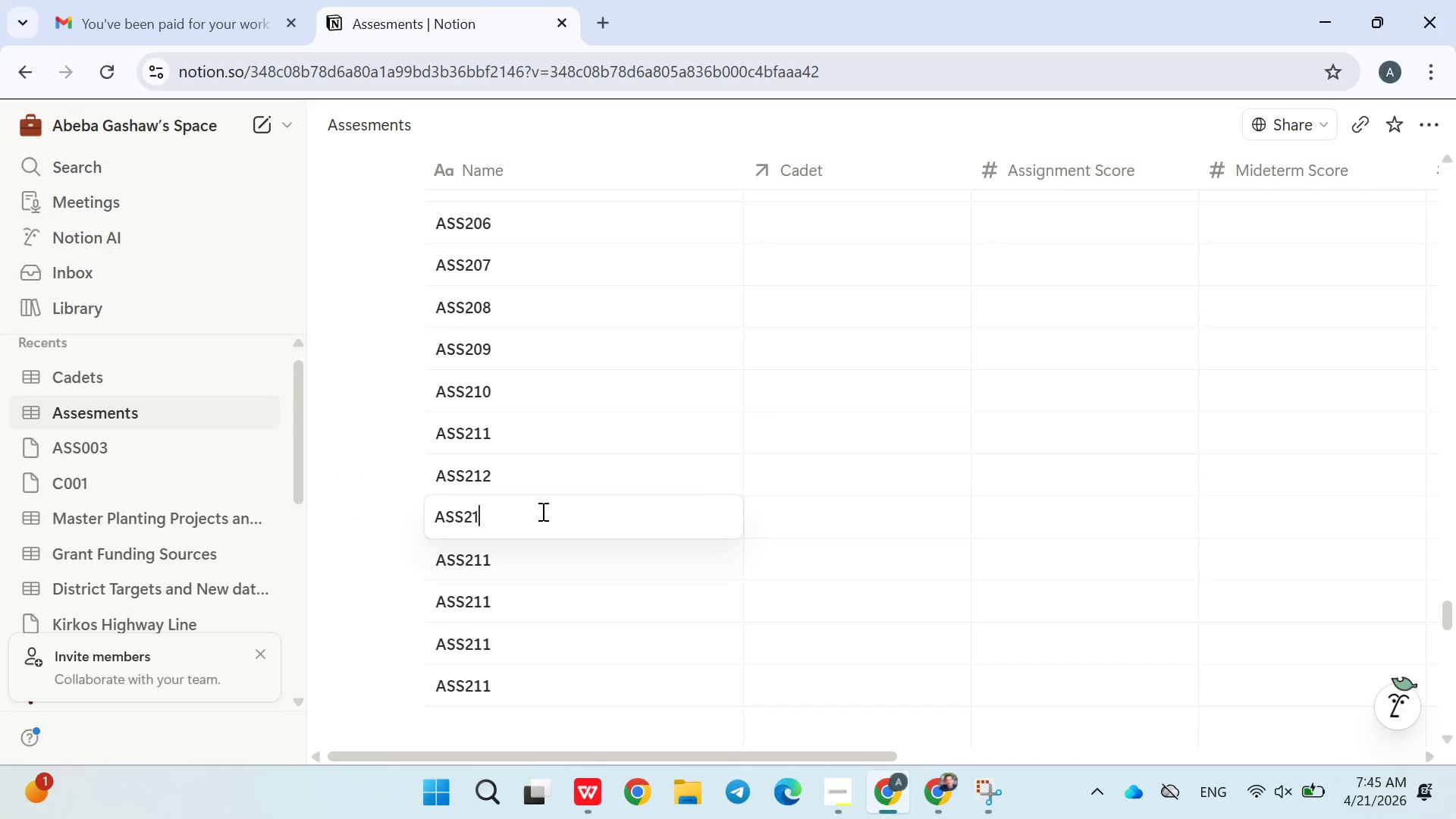 
key(3)
 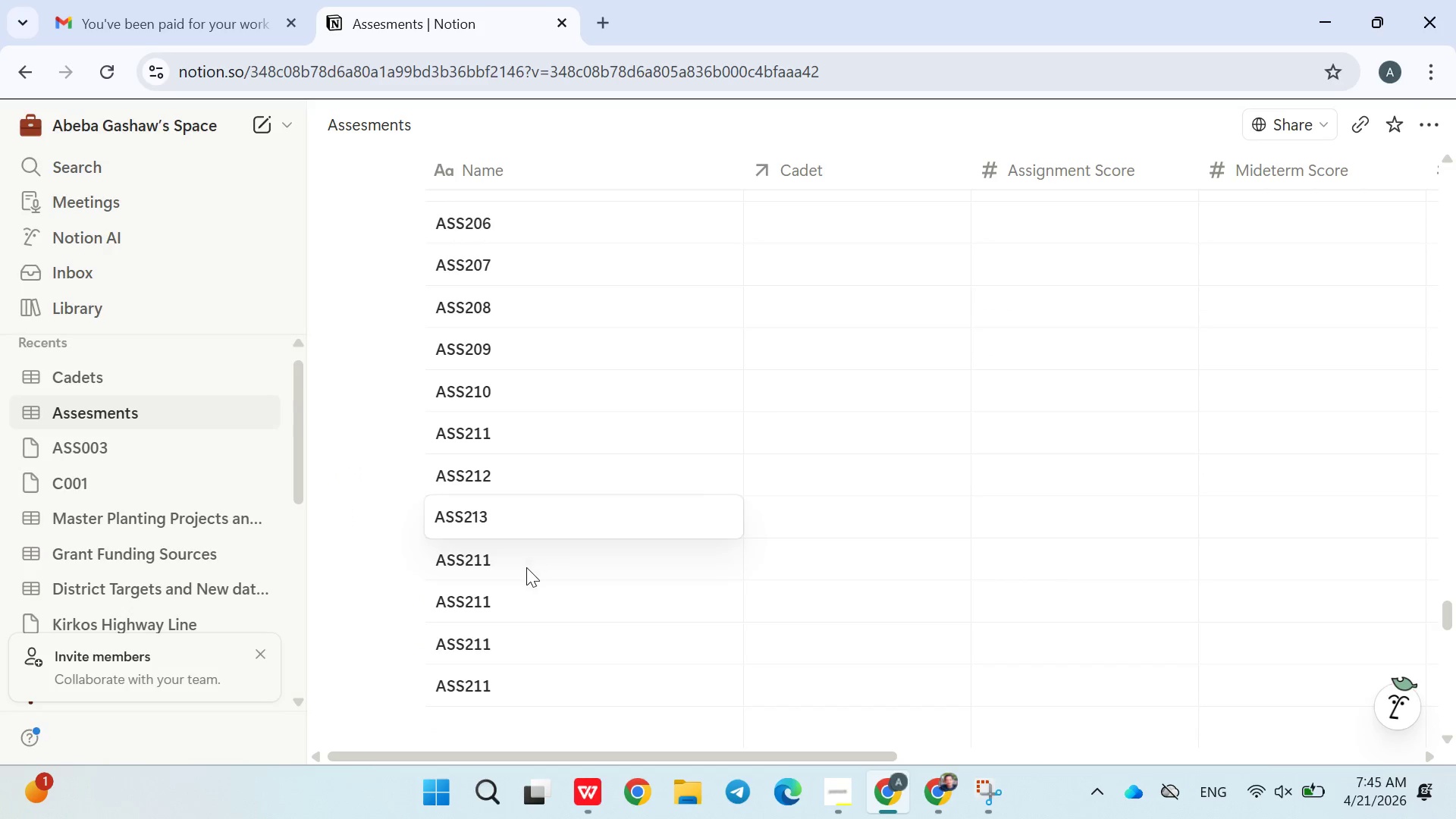 
double_click([526, 570])
 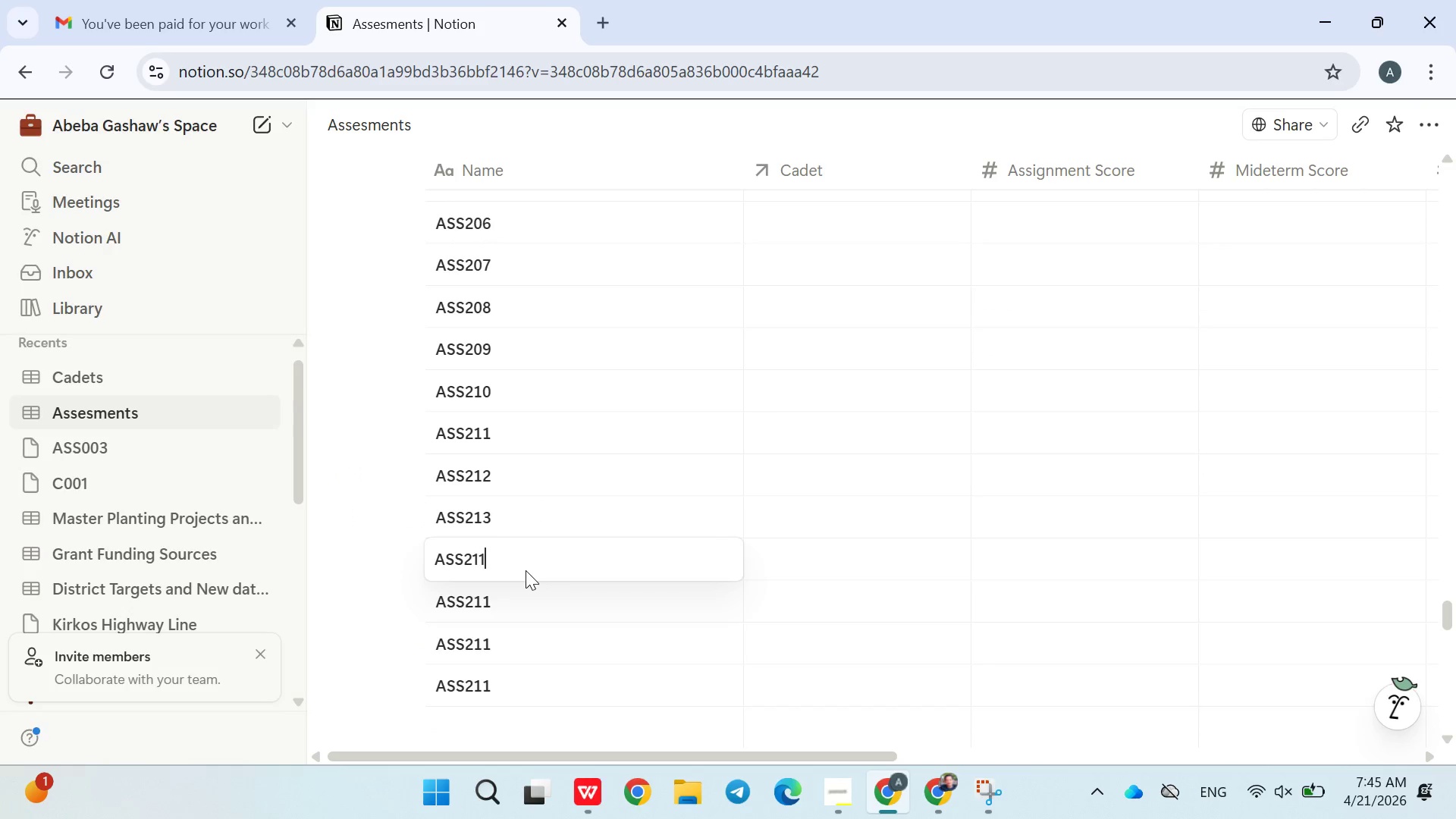 
key(Backspace)
 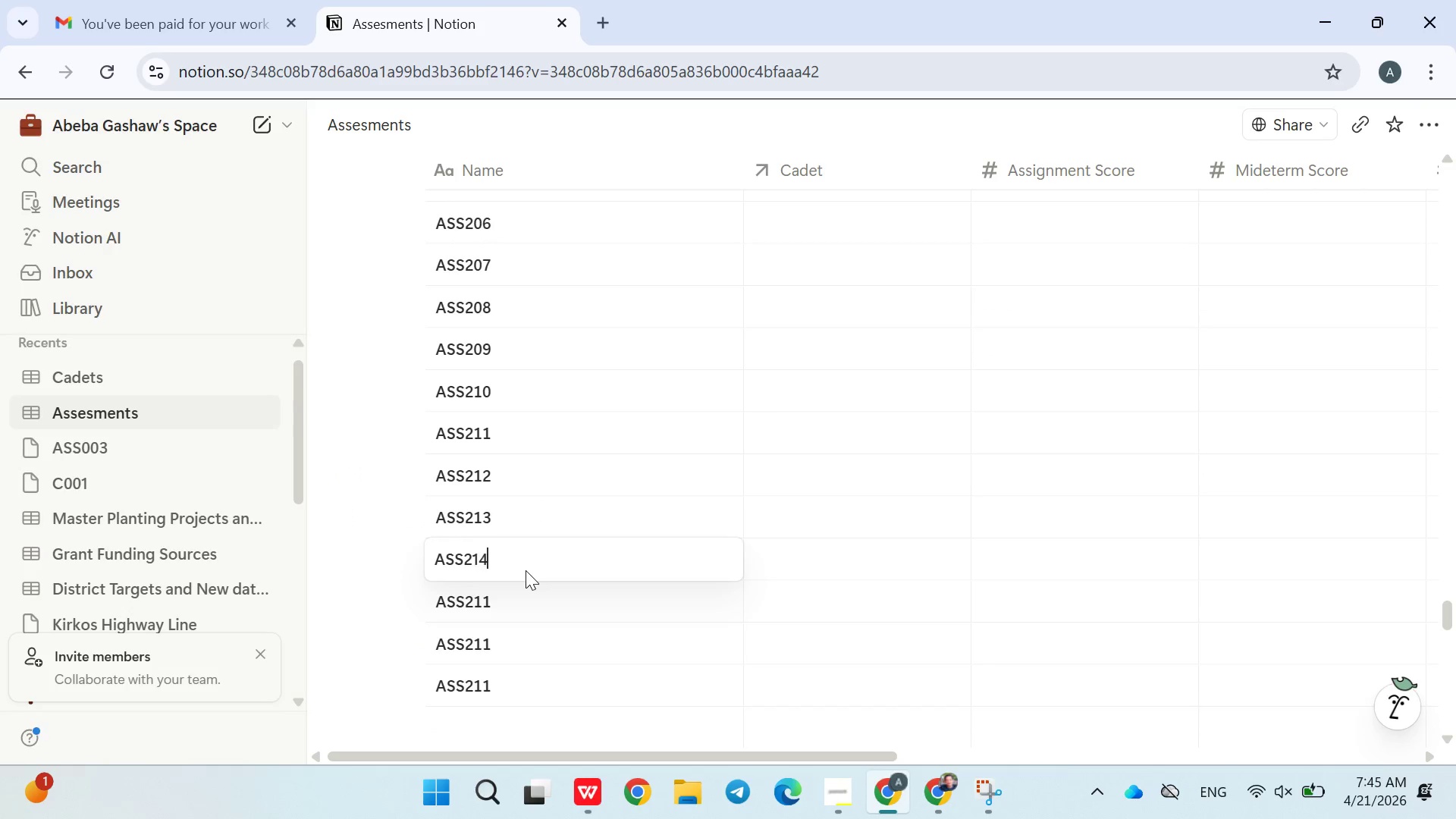 
key(4)
 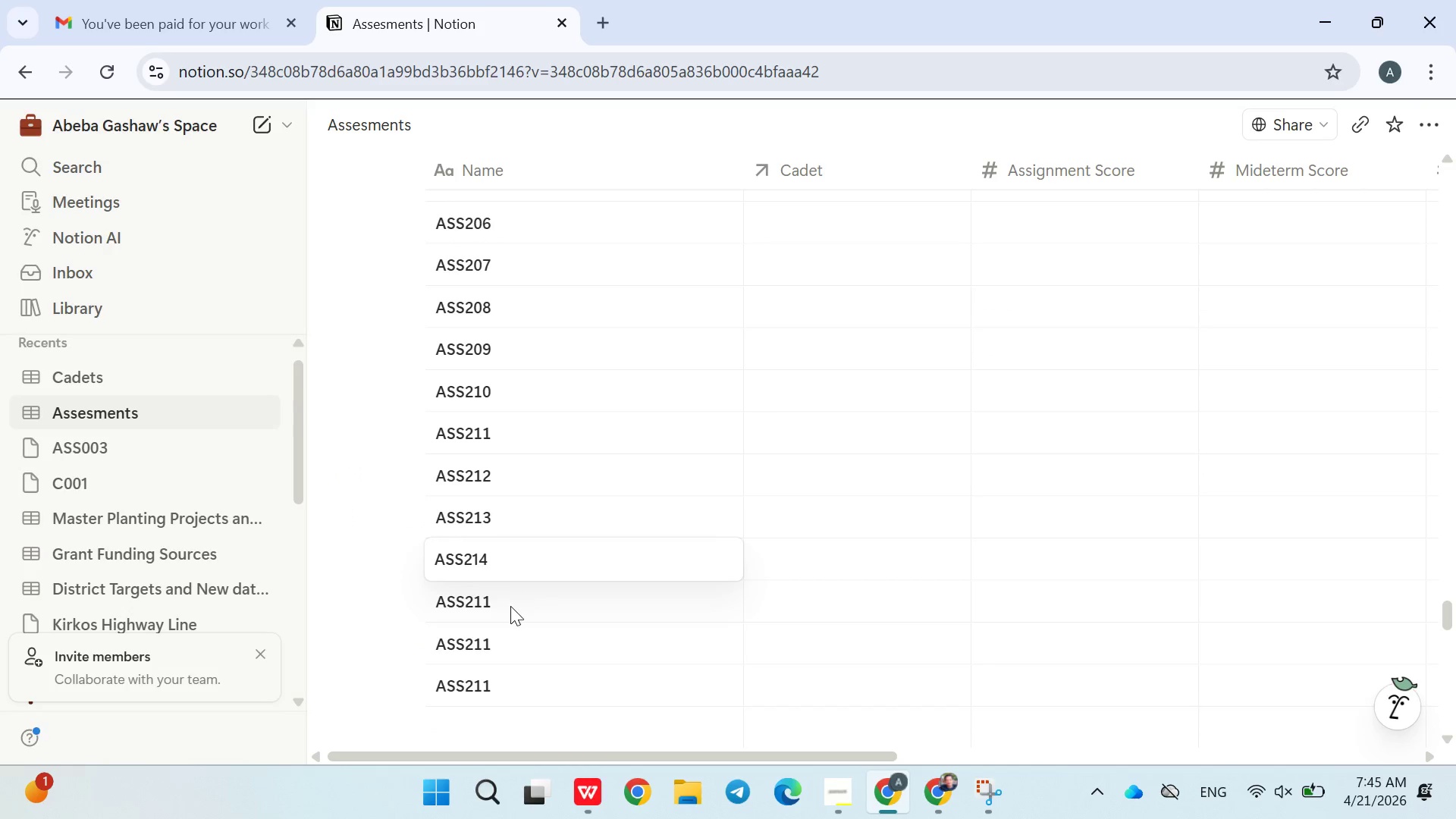 
double_click([510, 606])
 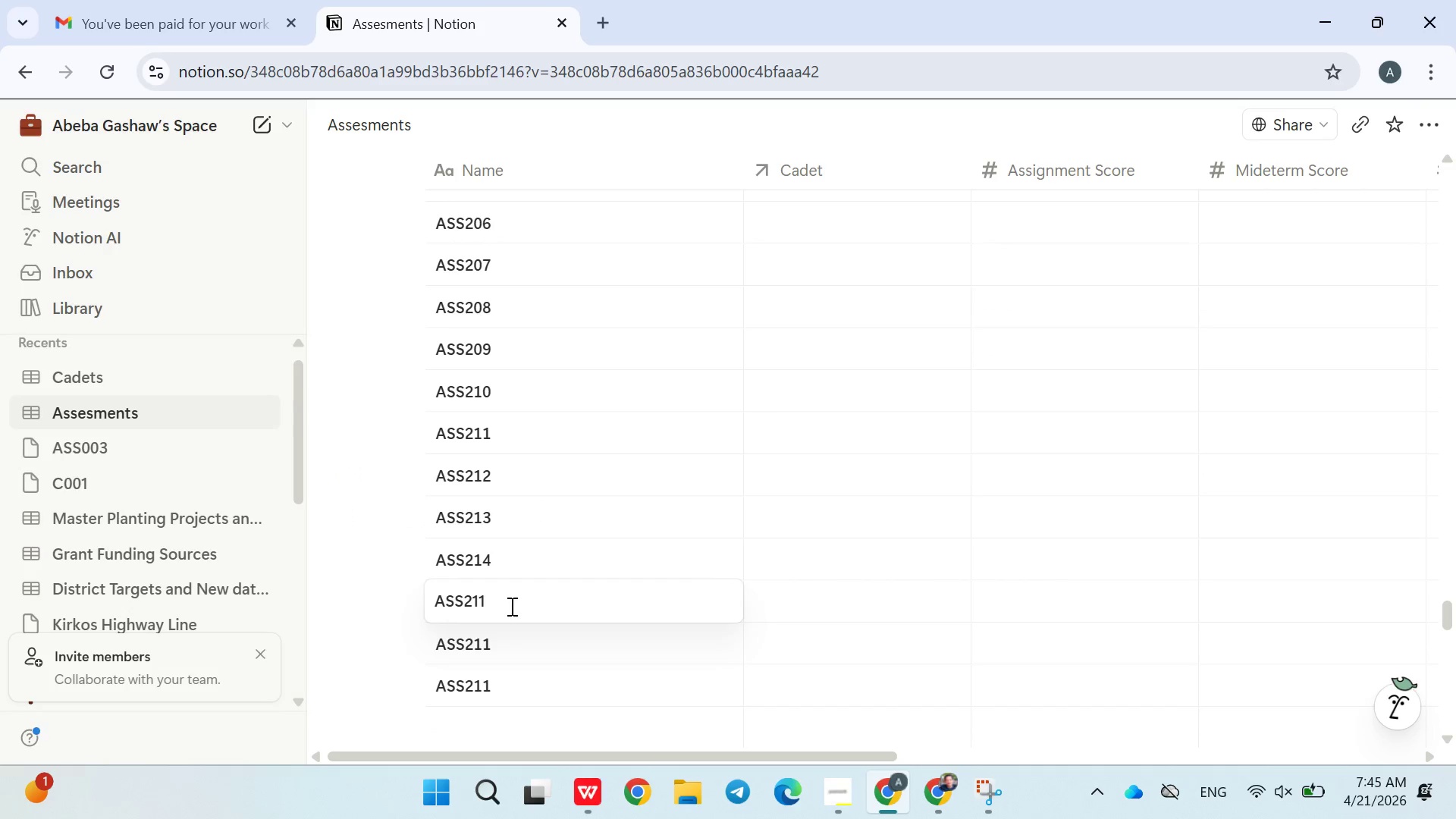 
key(Backspace)
 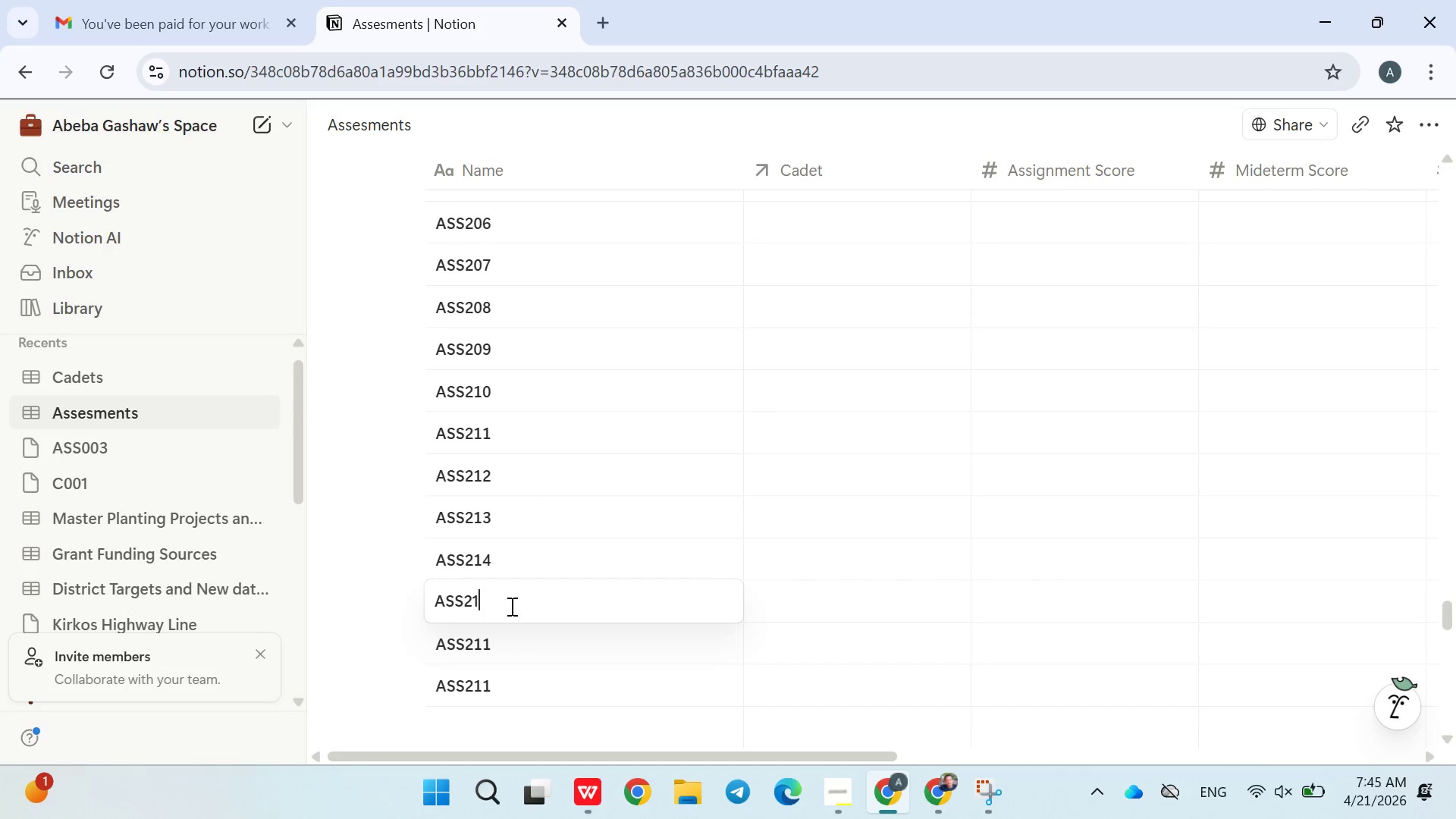 
key(5)
 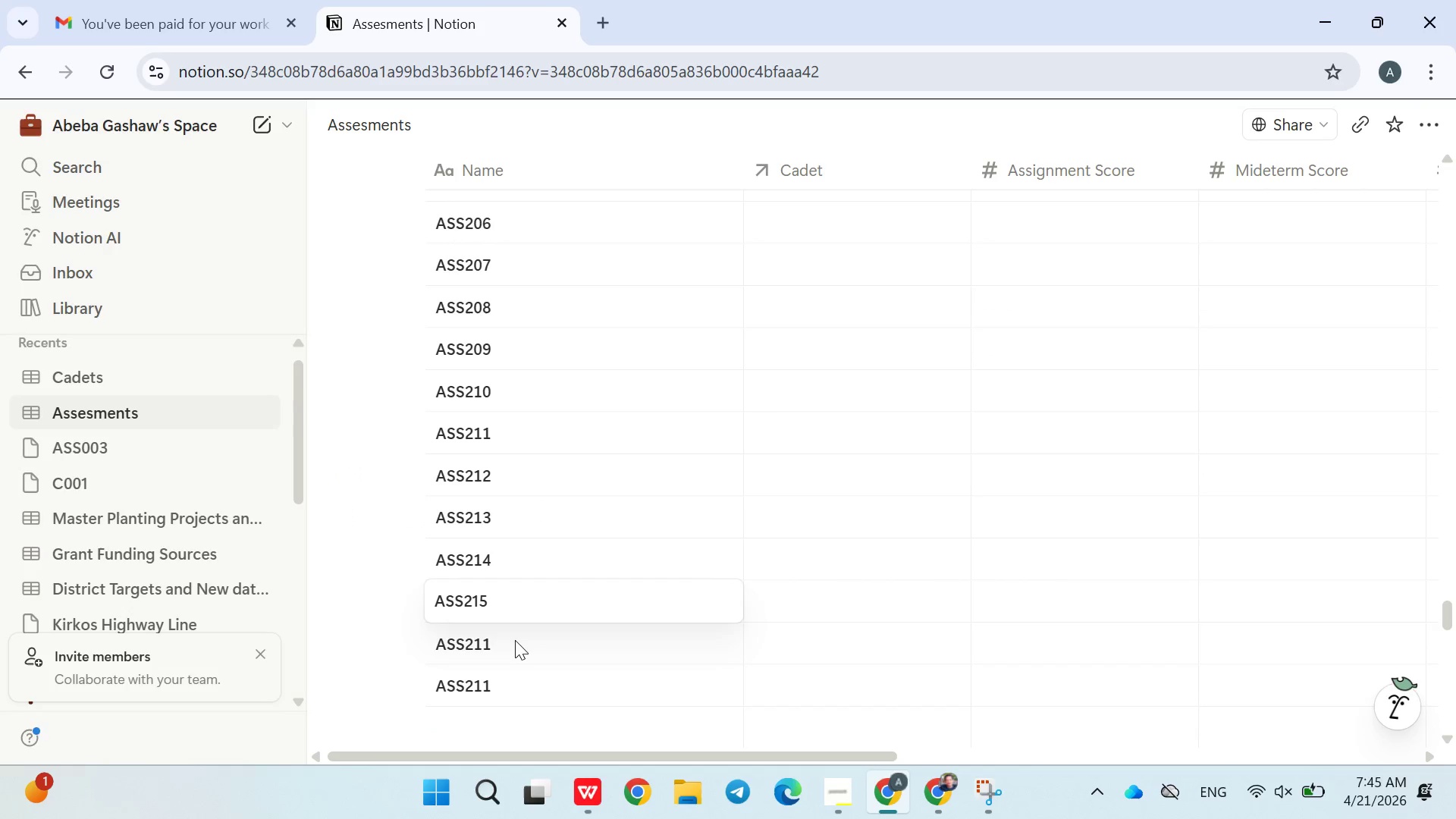 
double_click([515, 645])
 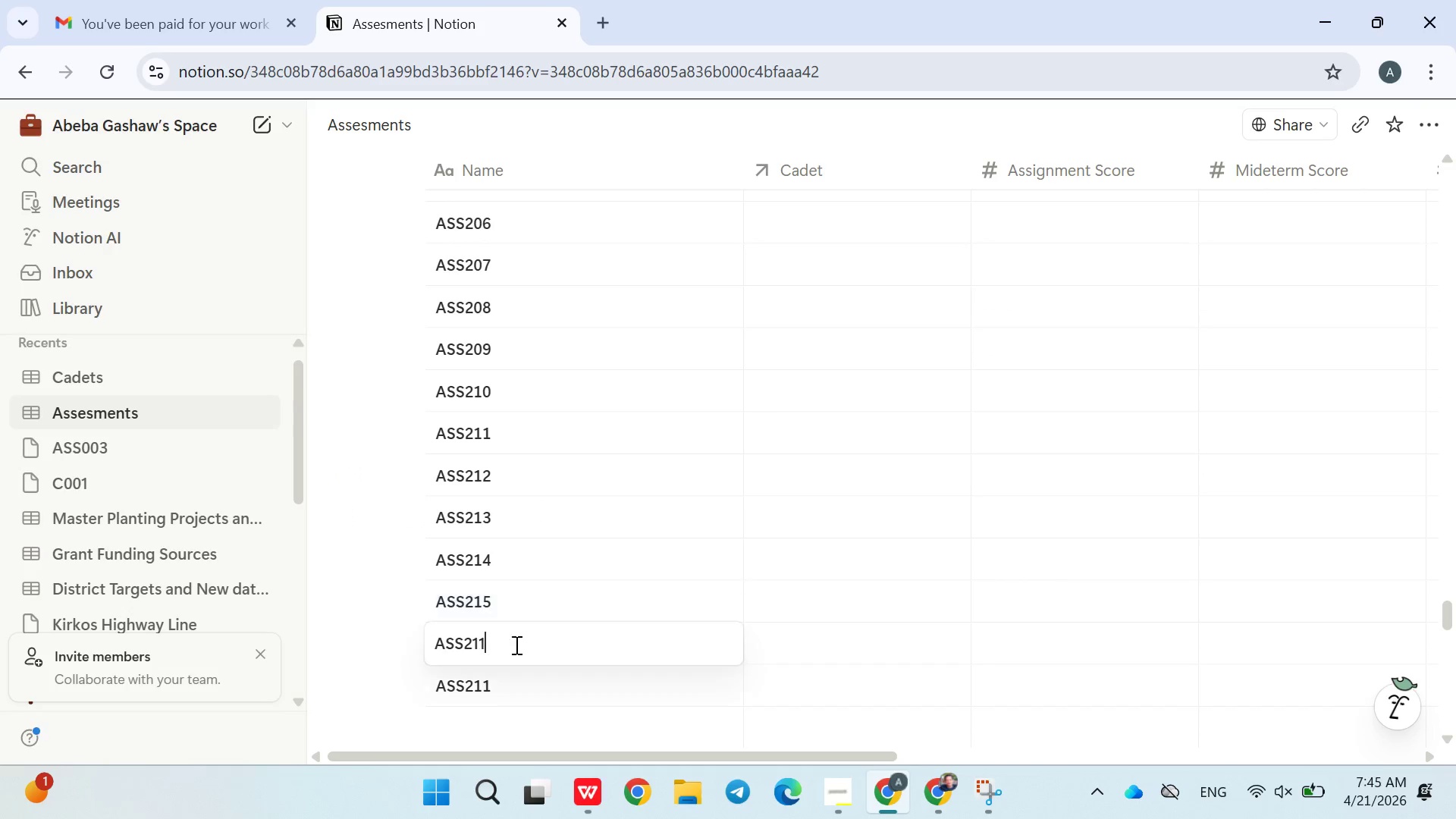 
key(Backspace)
 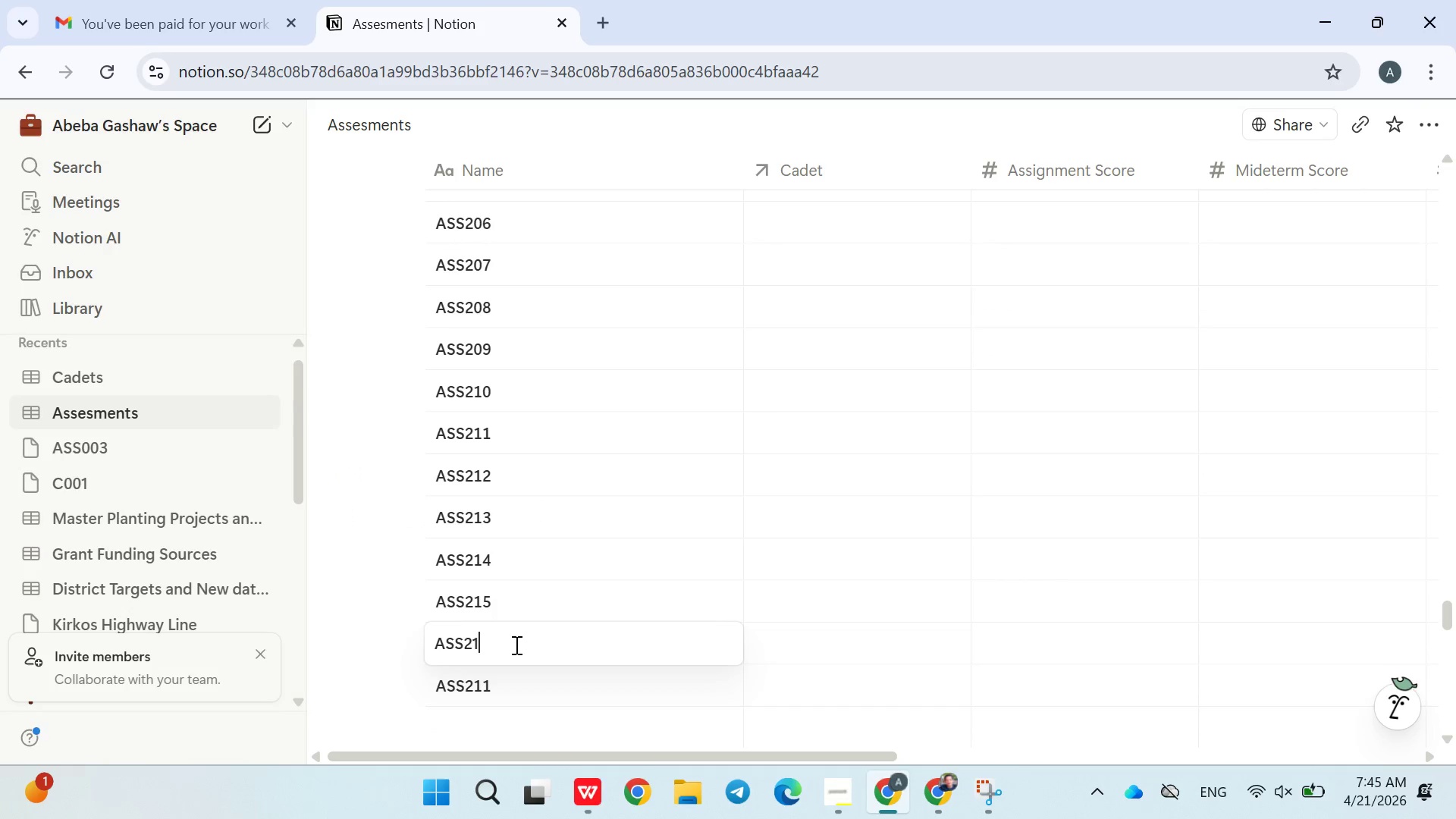 
key(6)
 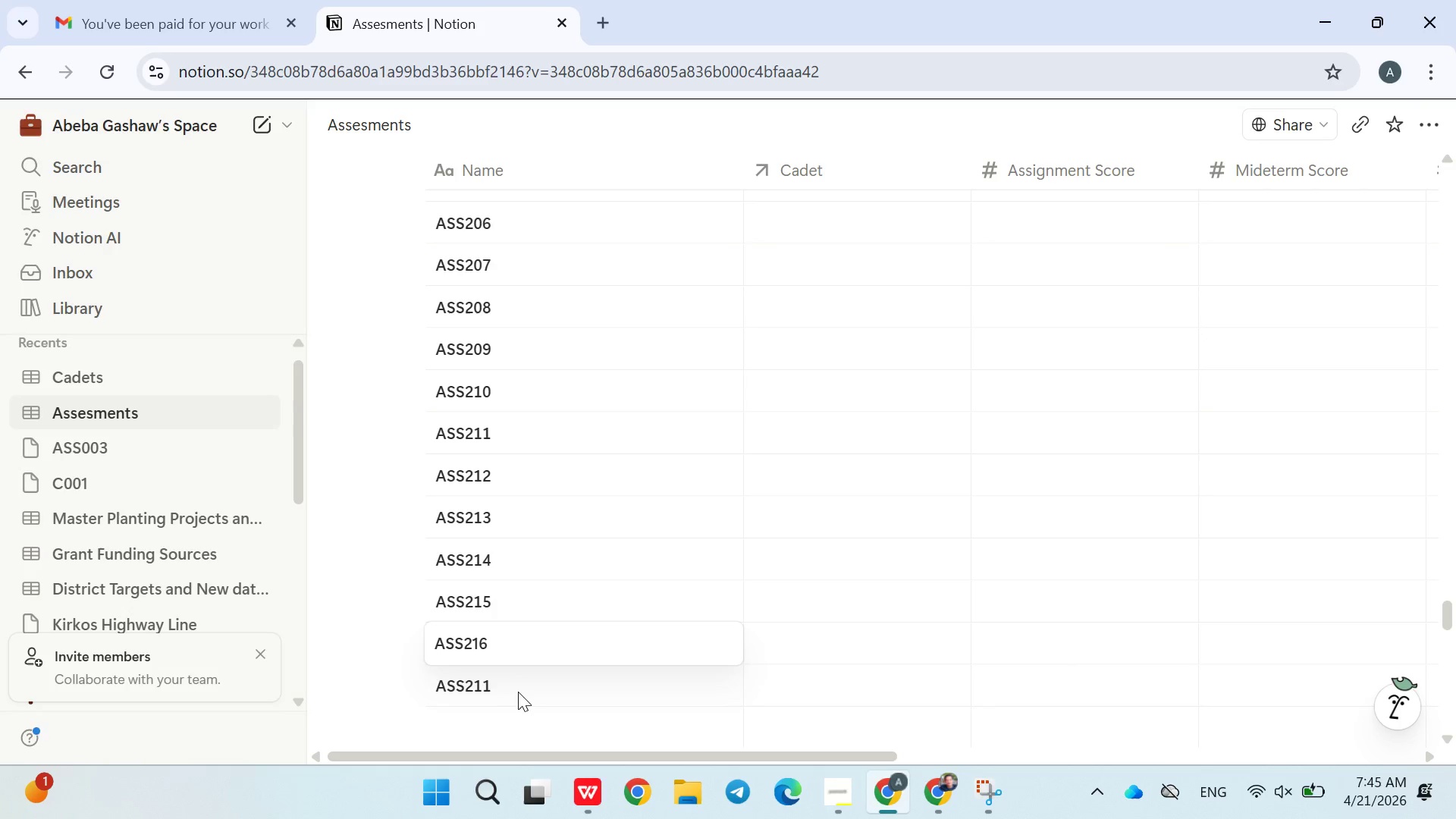 
double_click([518, 693])
 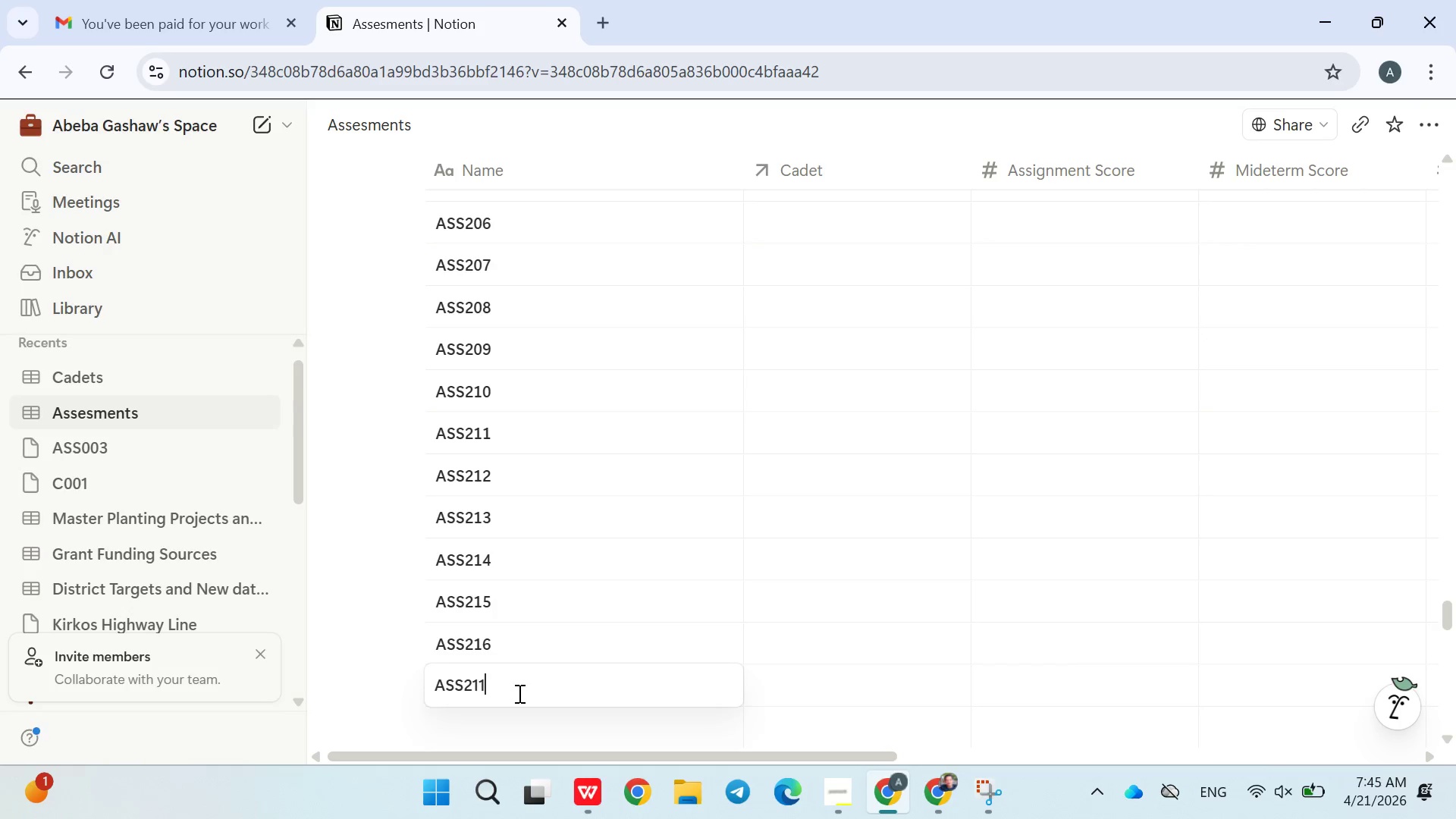 
key(Backspace)
 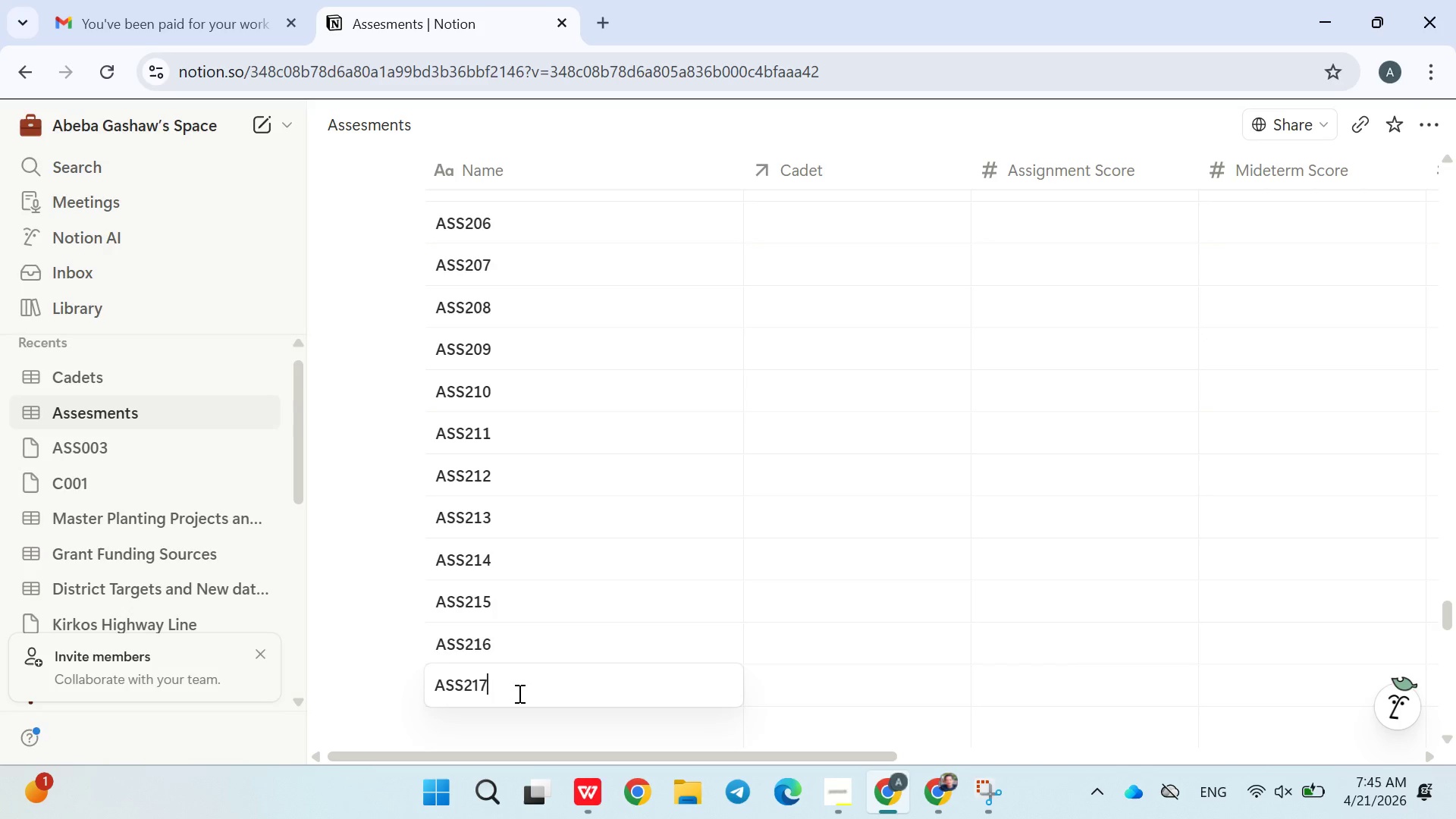 
key(7)
 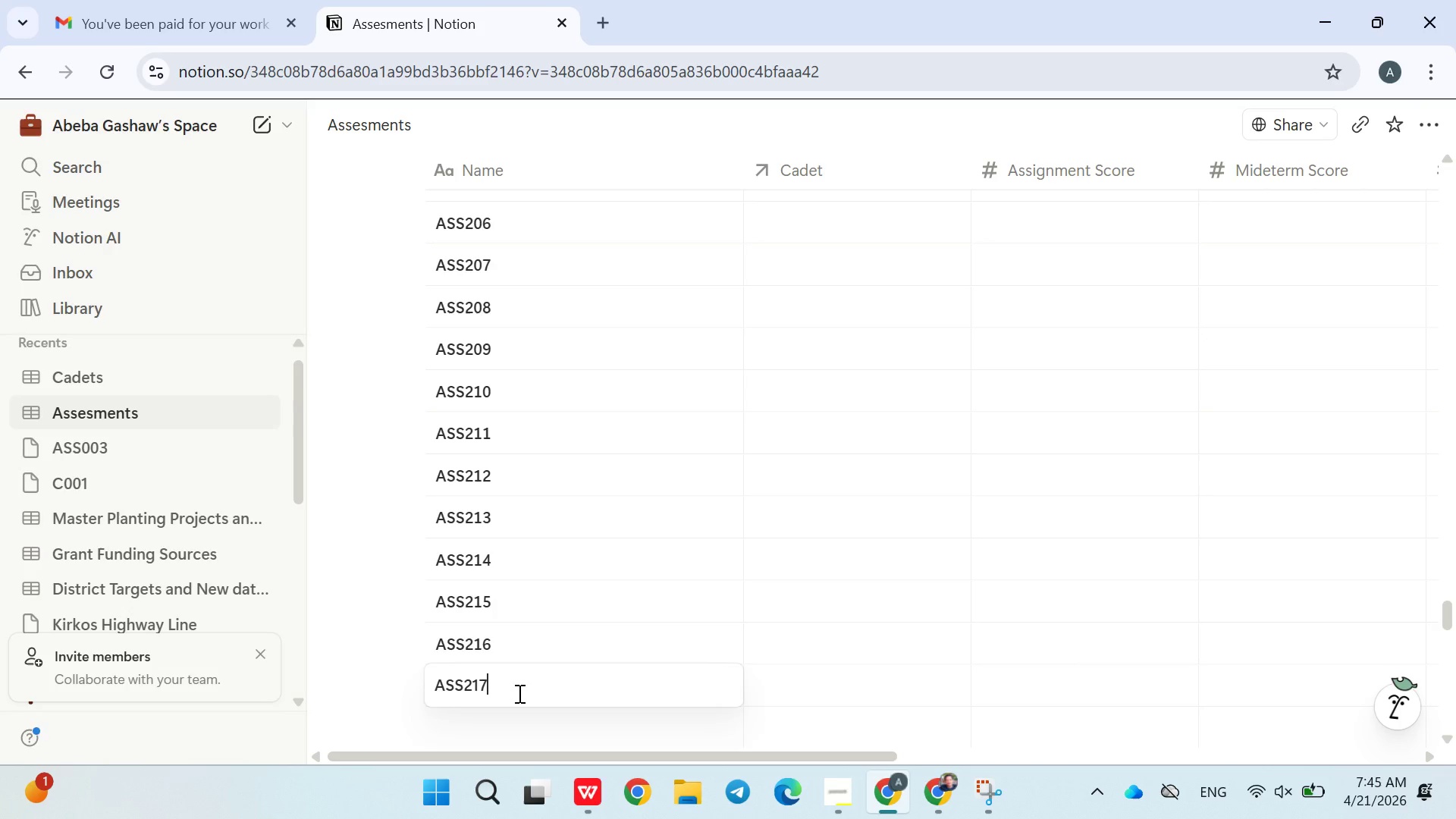 
key(Enter)
 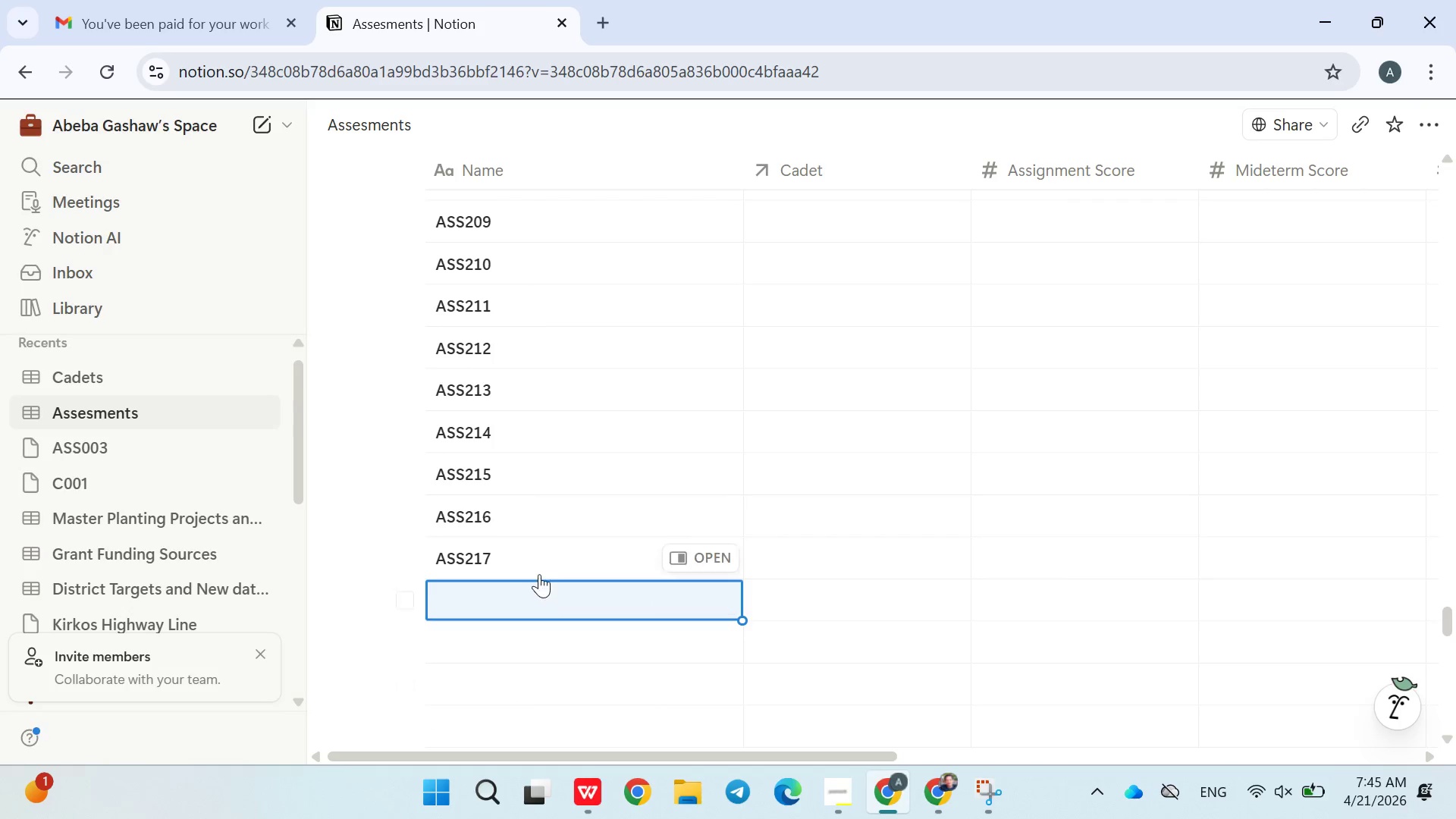 
left_click([541, 564])
 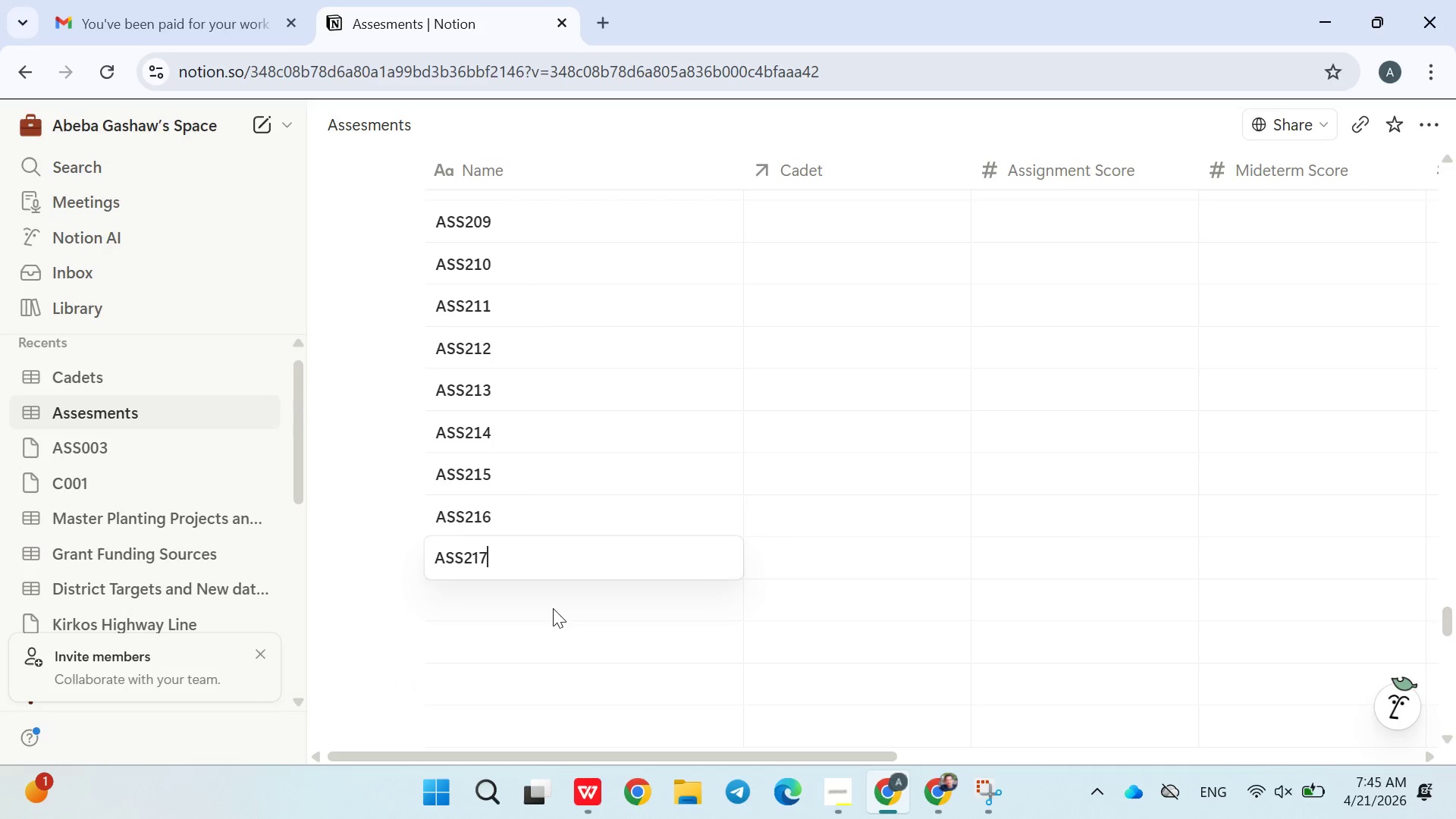 
left_click([553, 609])
 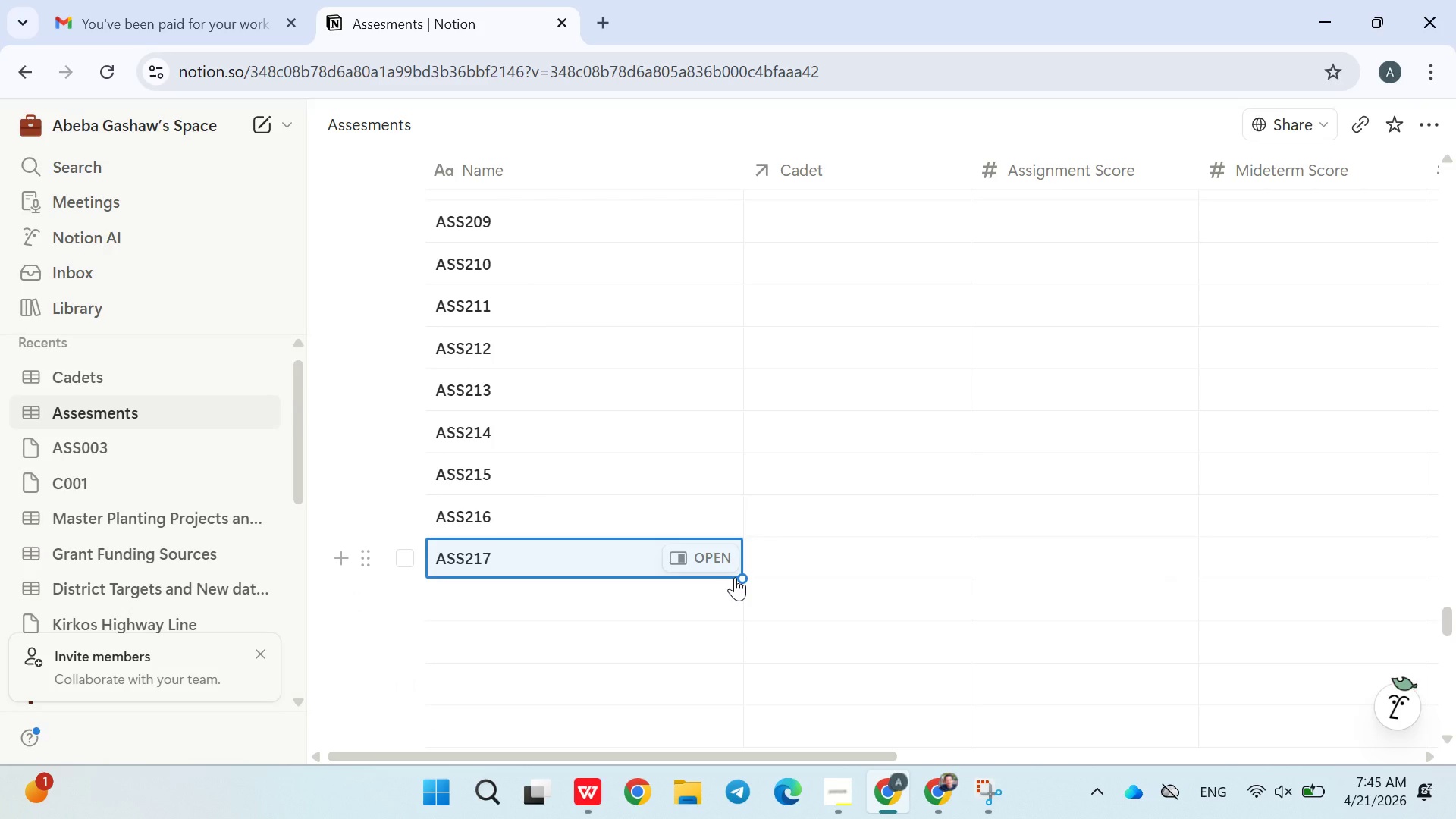 
left_click_drag(start_coordinate=[741, 576], to_coordinate=[738, 679])
 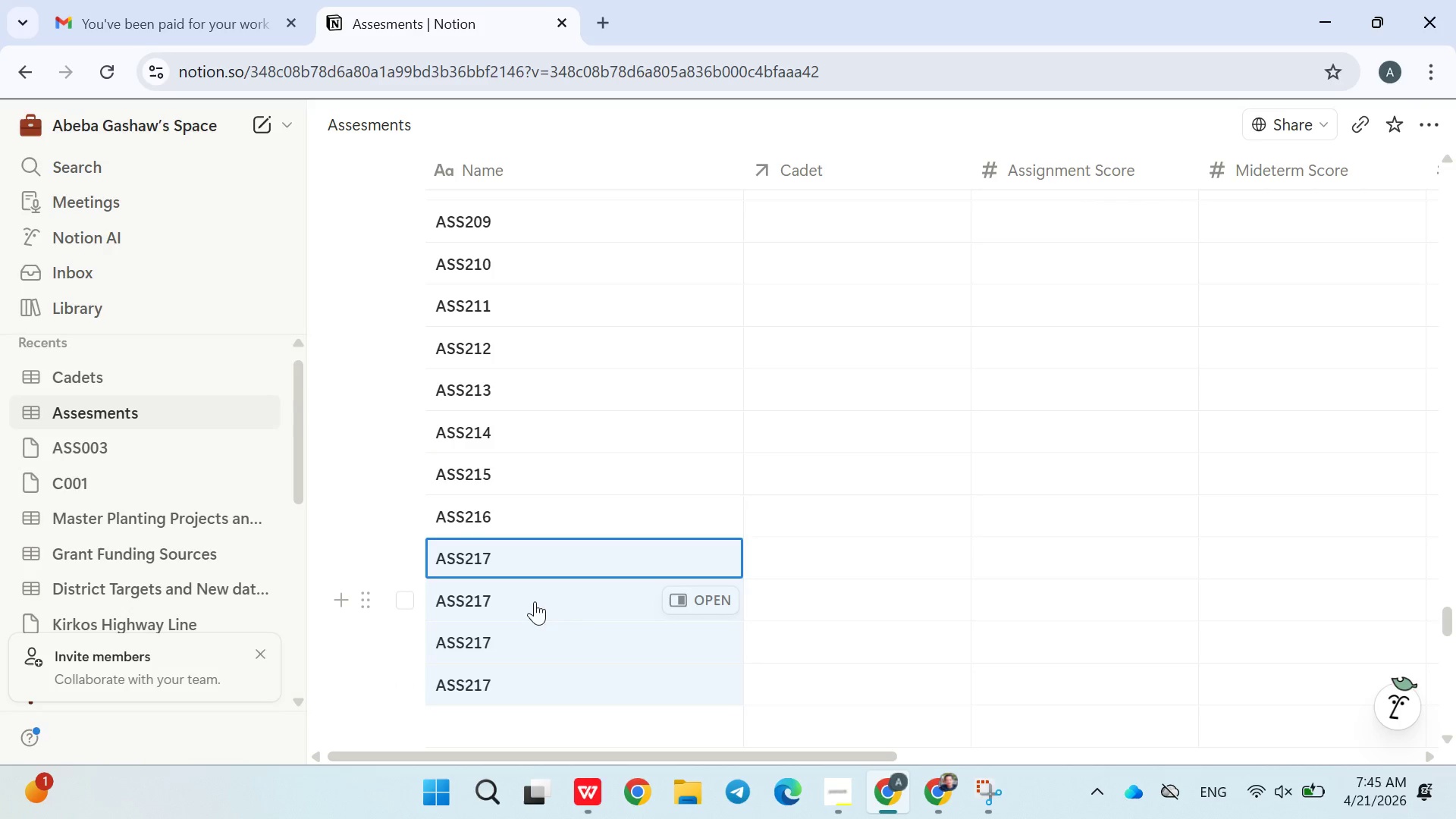 
double_click([533, 599])
 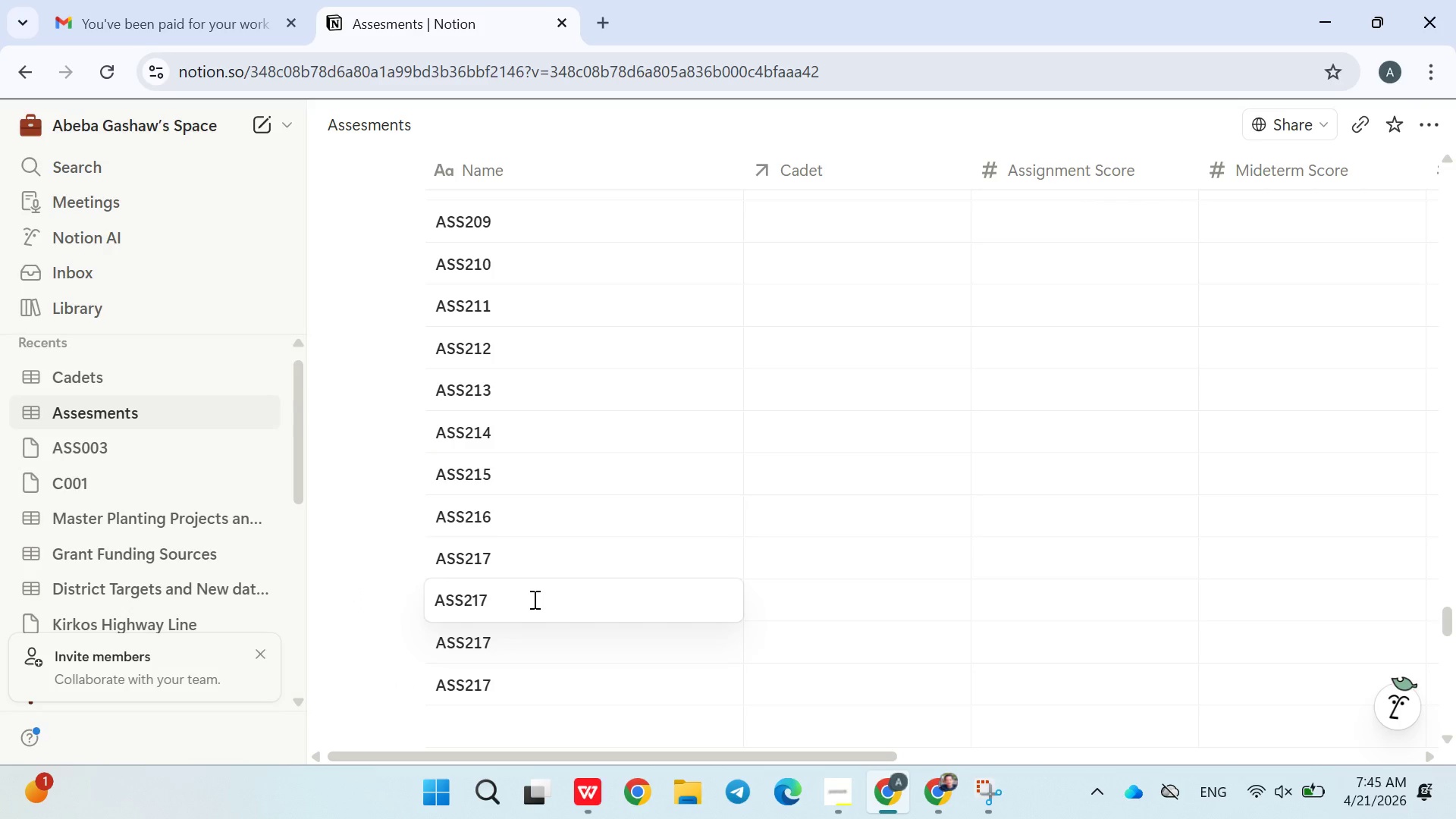 
key(Backspace)
 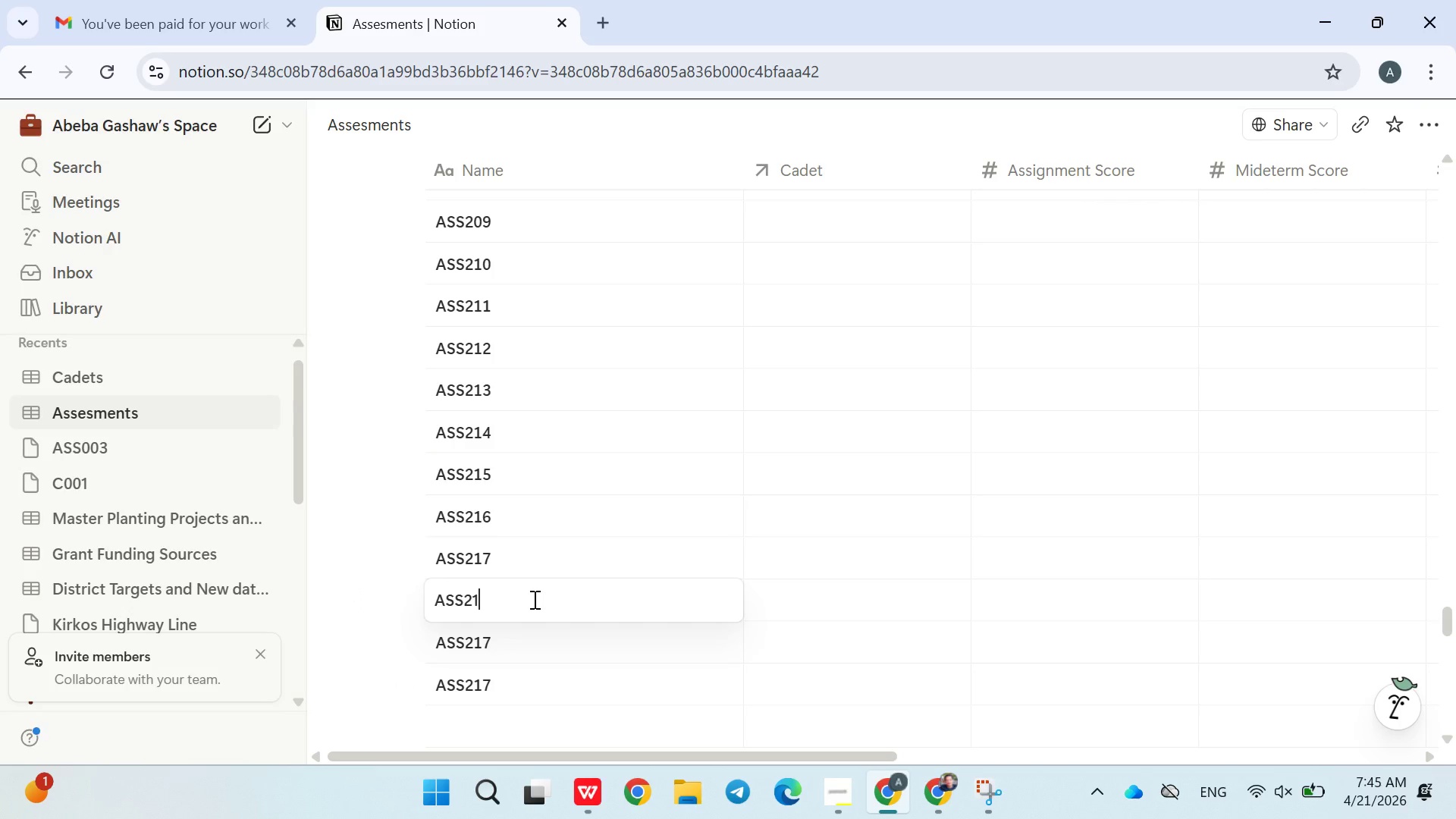 
key(8)
 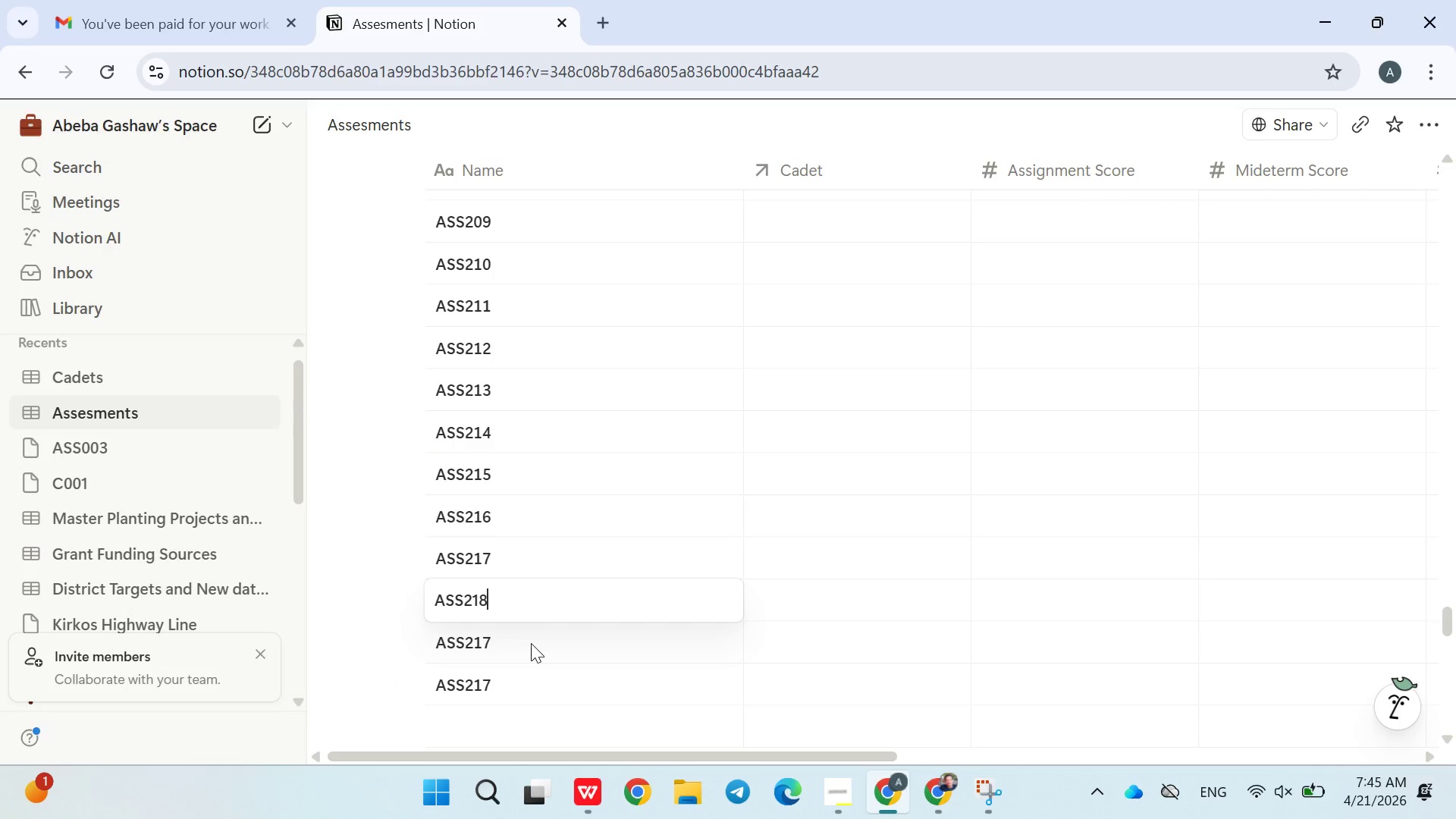 
double_click([531, 644])
 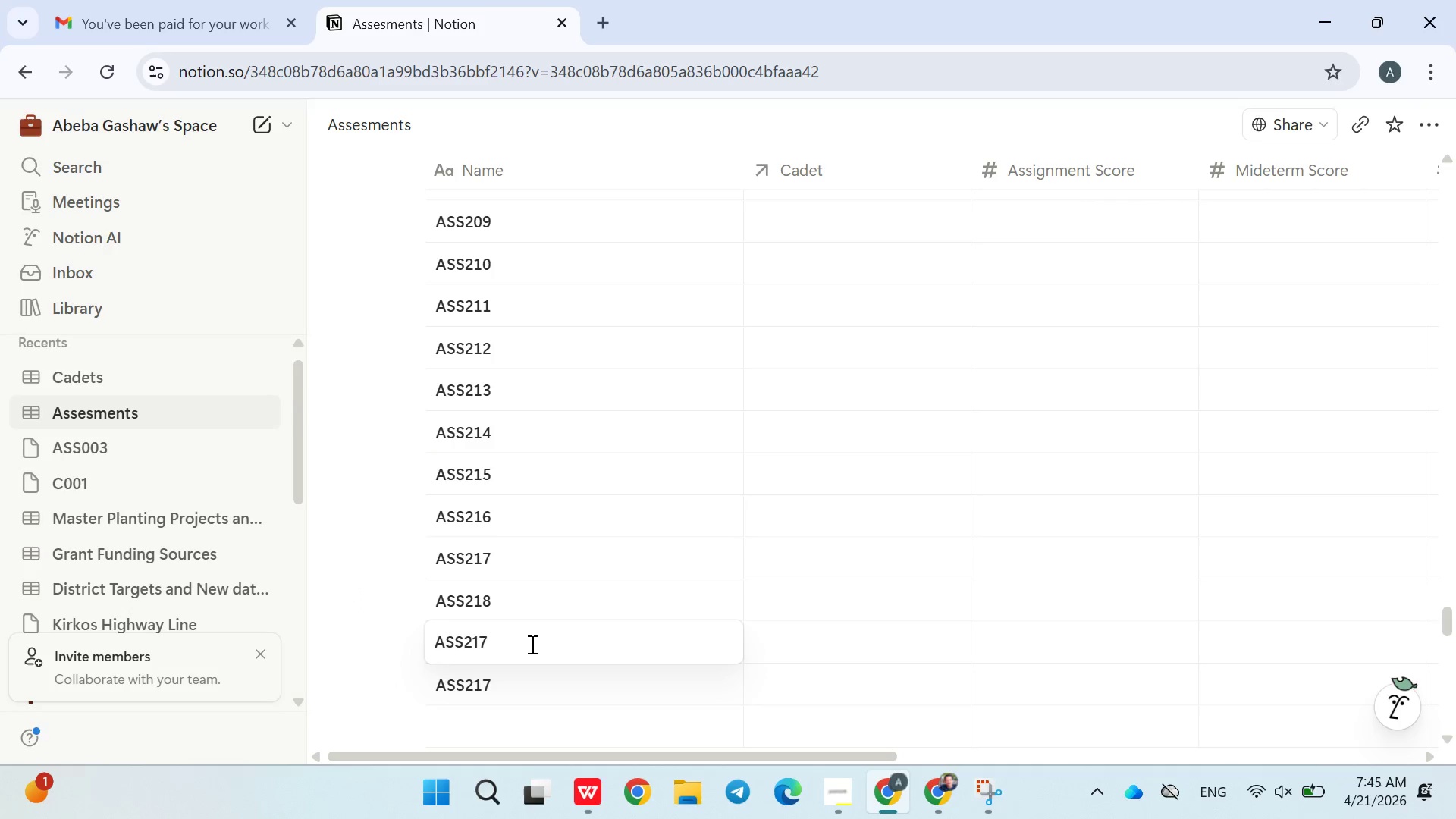 
key(Backspace)
 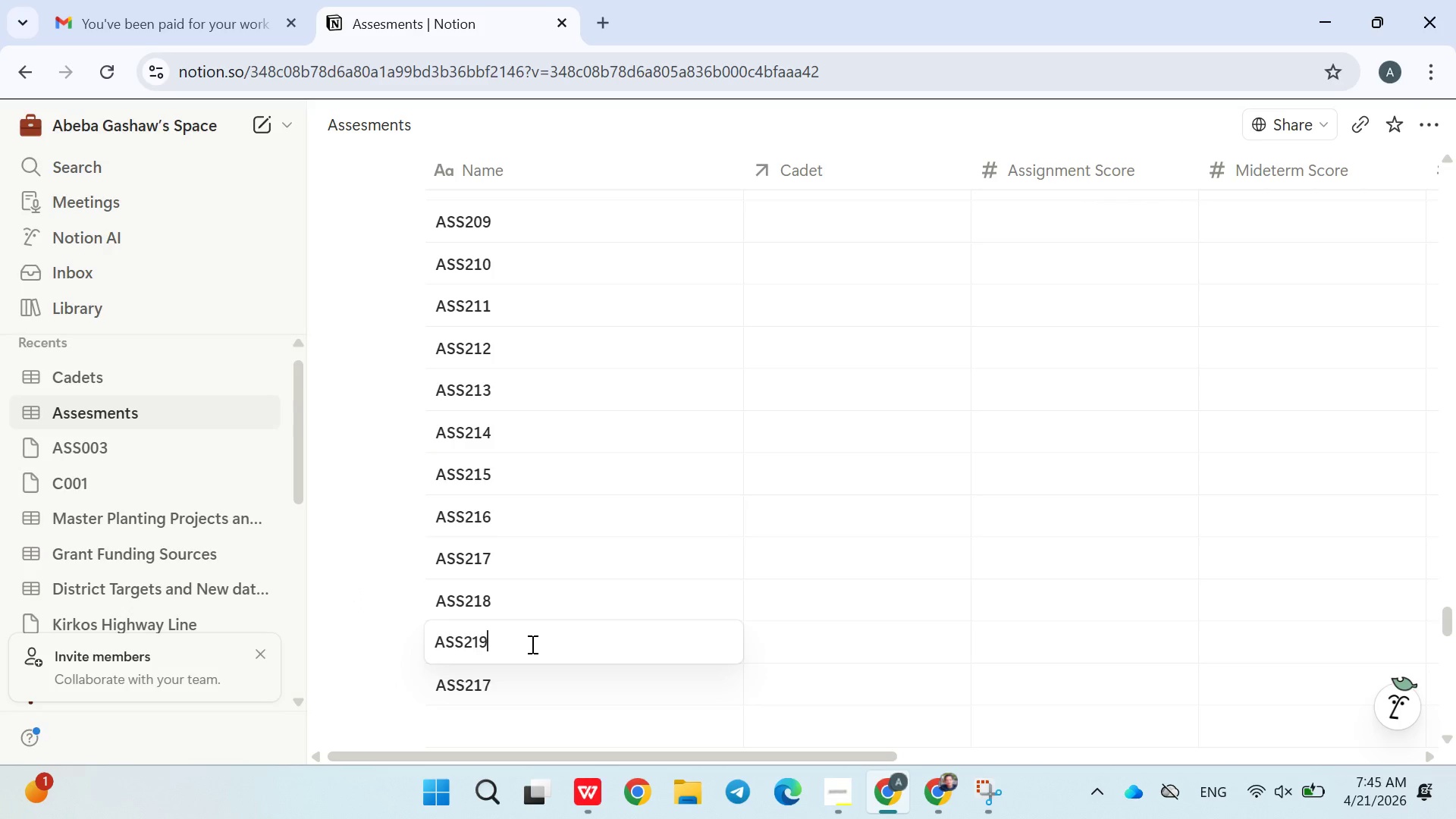 
key(9)
 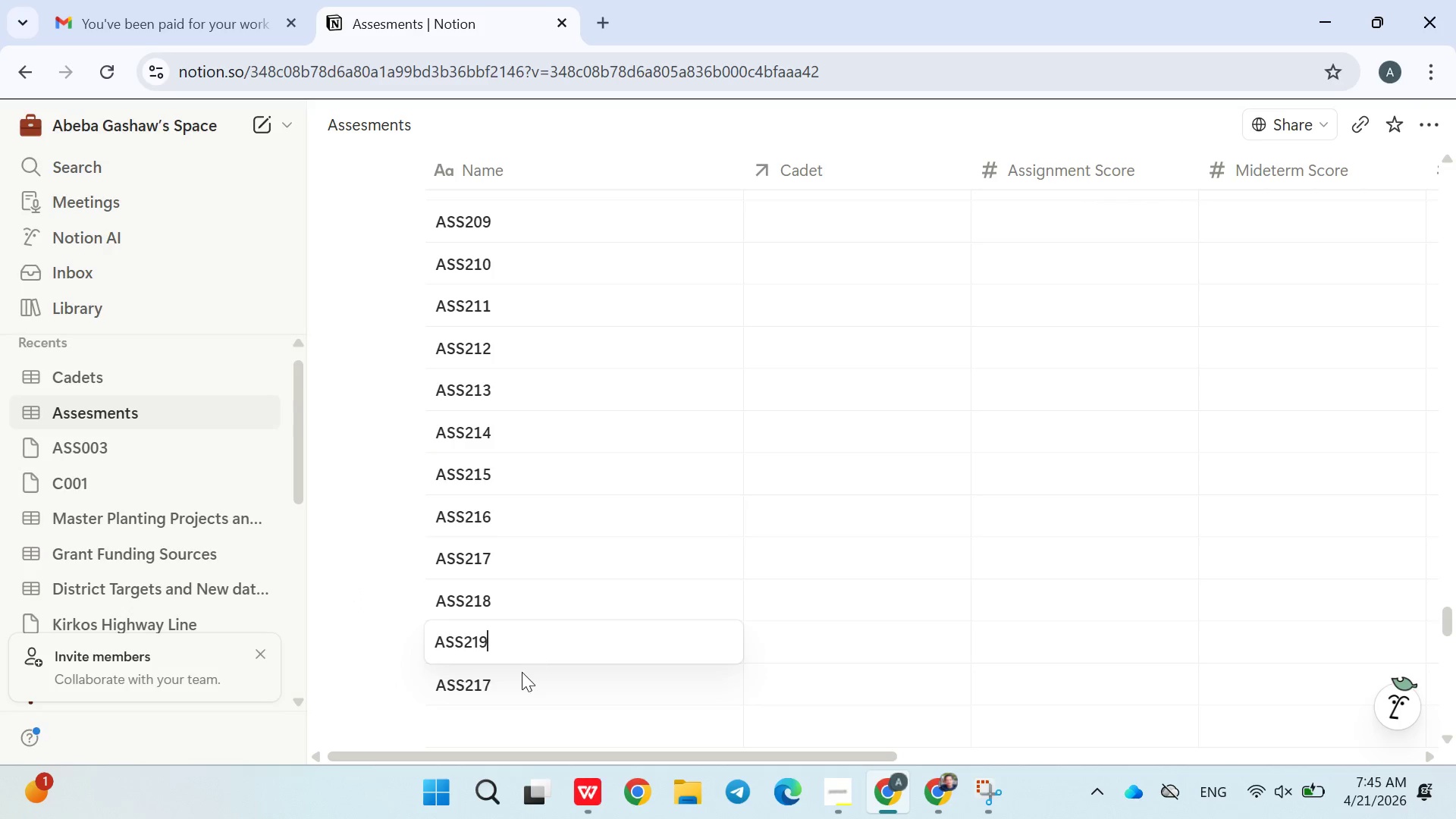 
double_click([519, 685])
 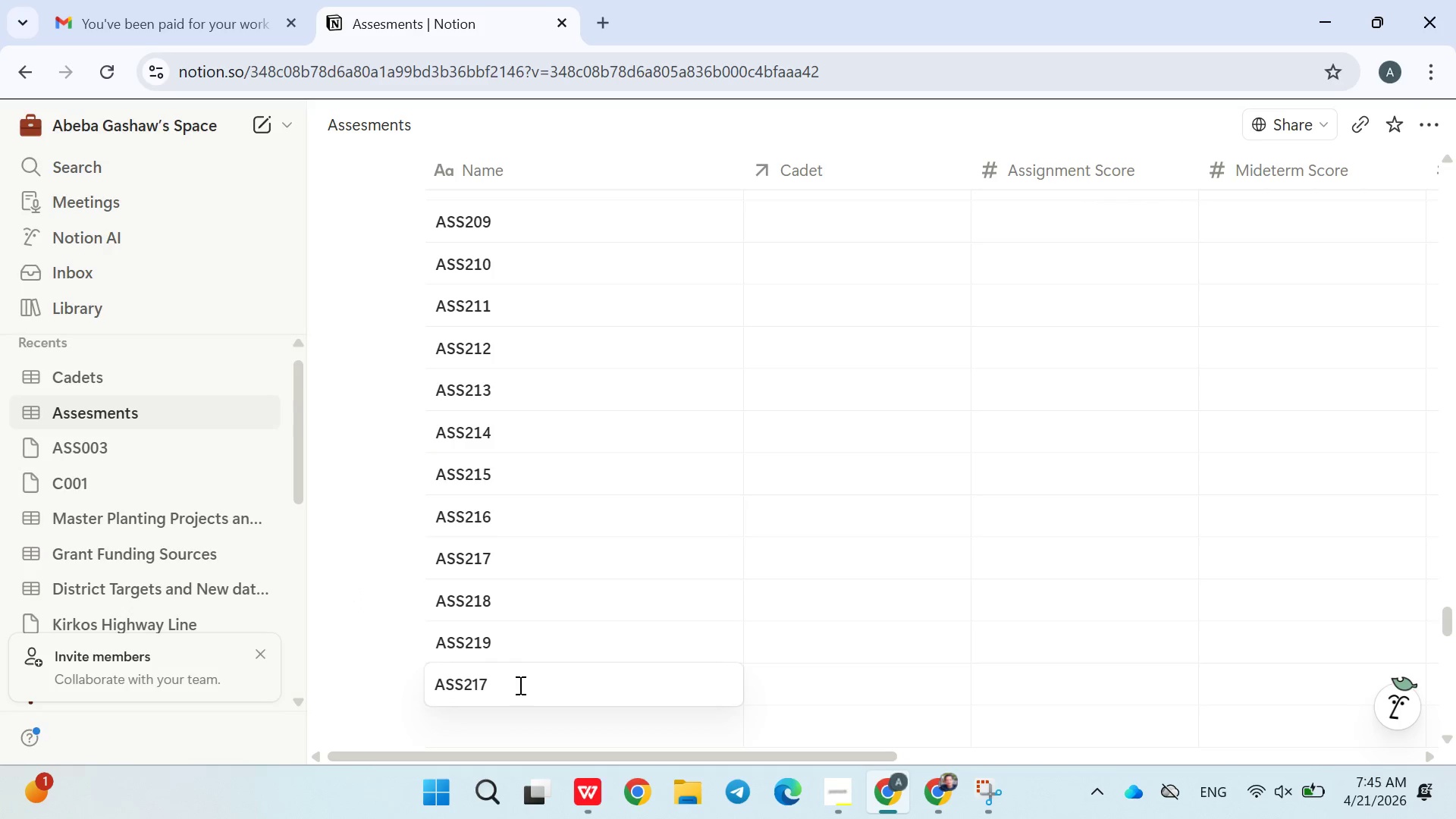 
key(Backspace)
key(Backspace)
type(20)
 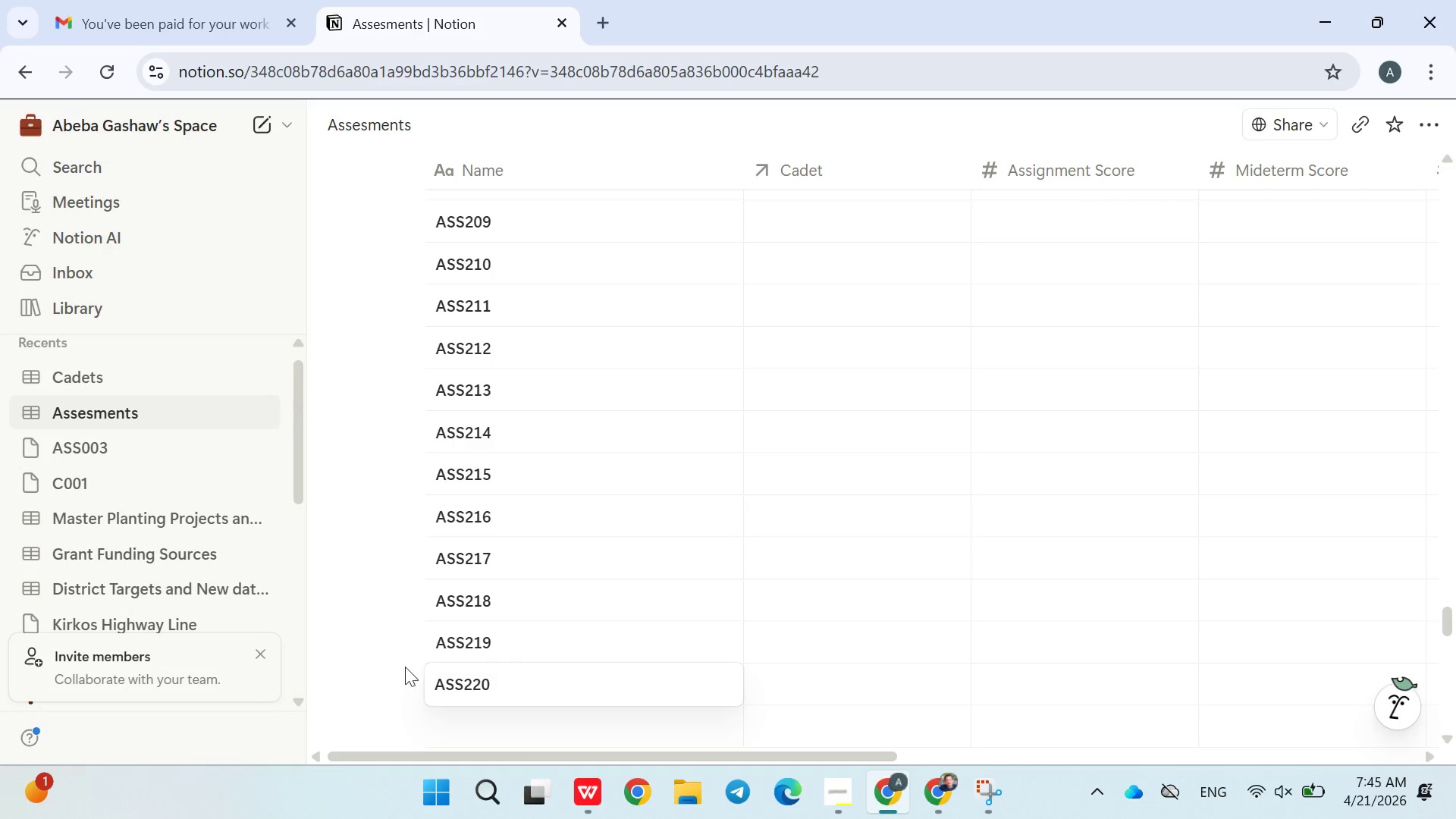 
left_click([370, 658])
 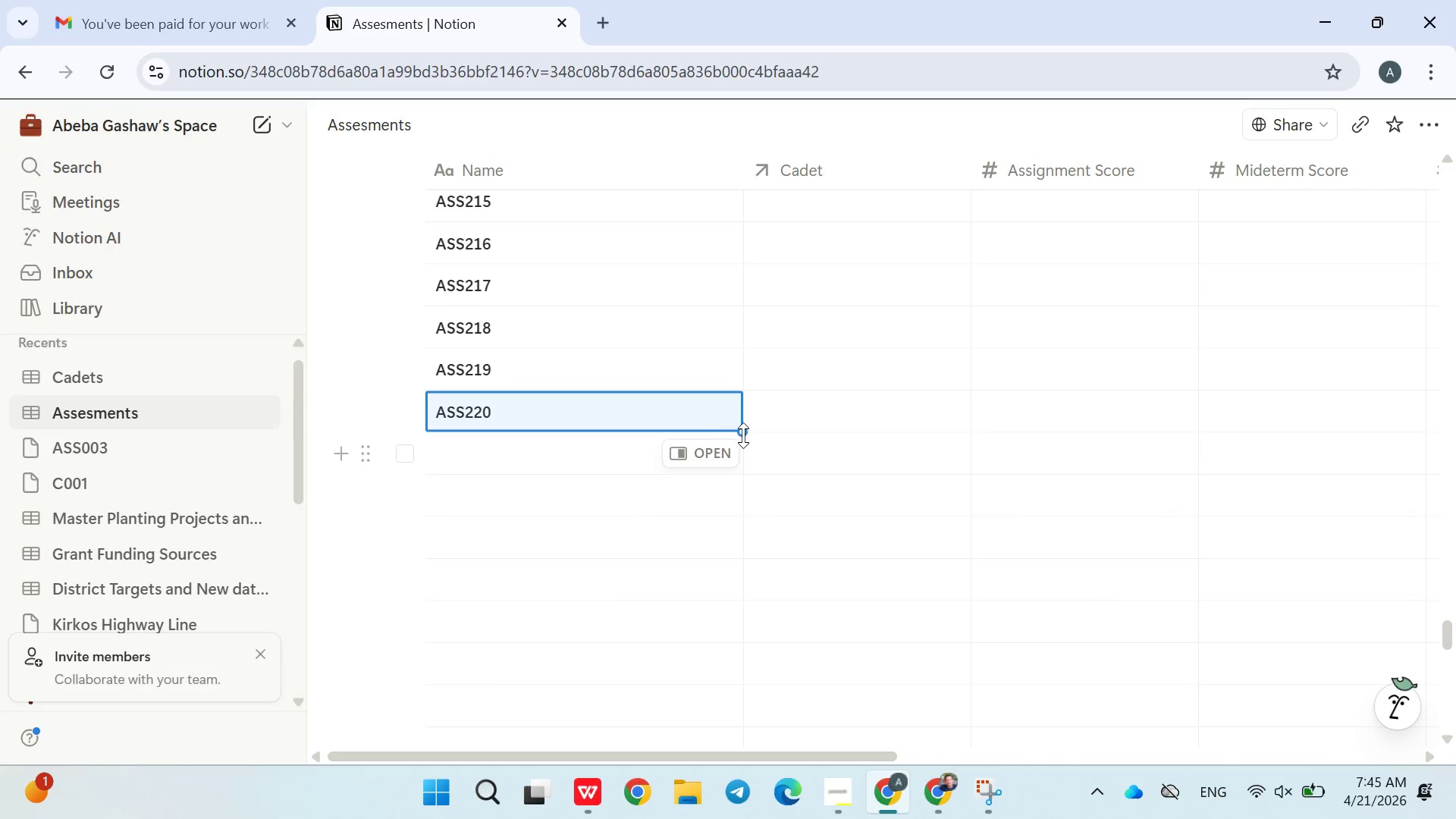 
left_click_drag(start_coordinate=[743, 435], to_coordinate=[750, 736])
 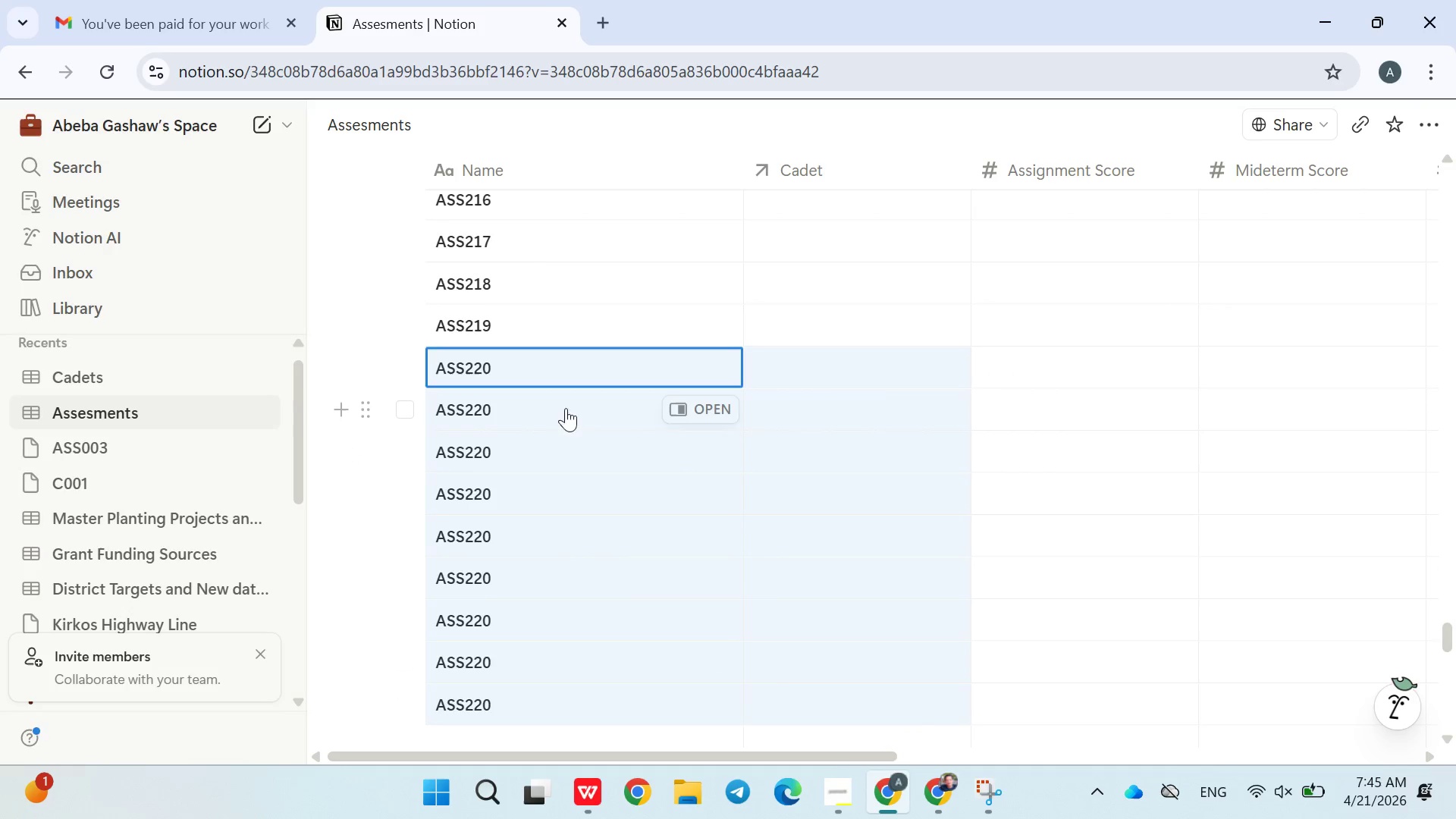 
double_click([559, 410])
 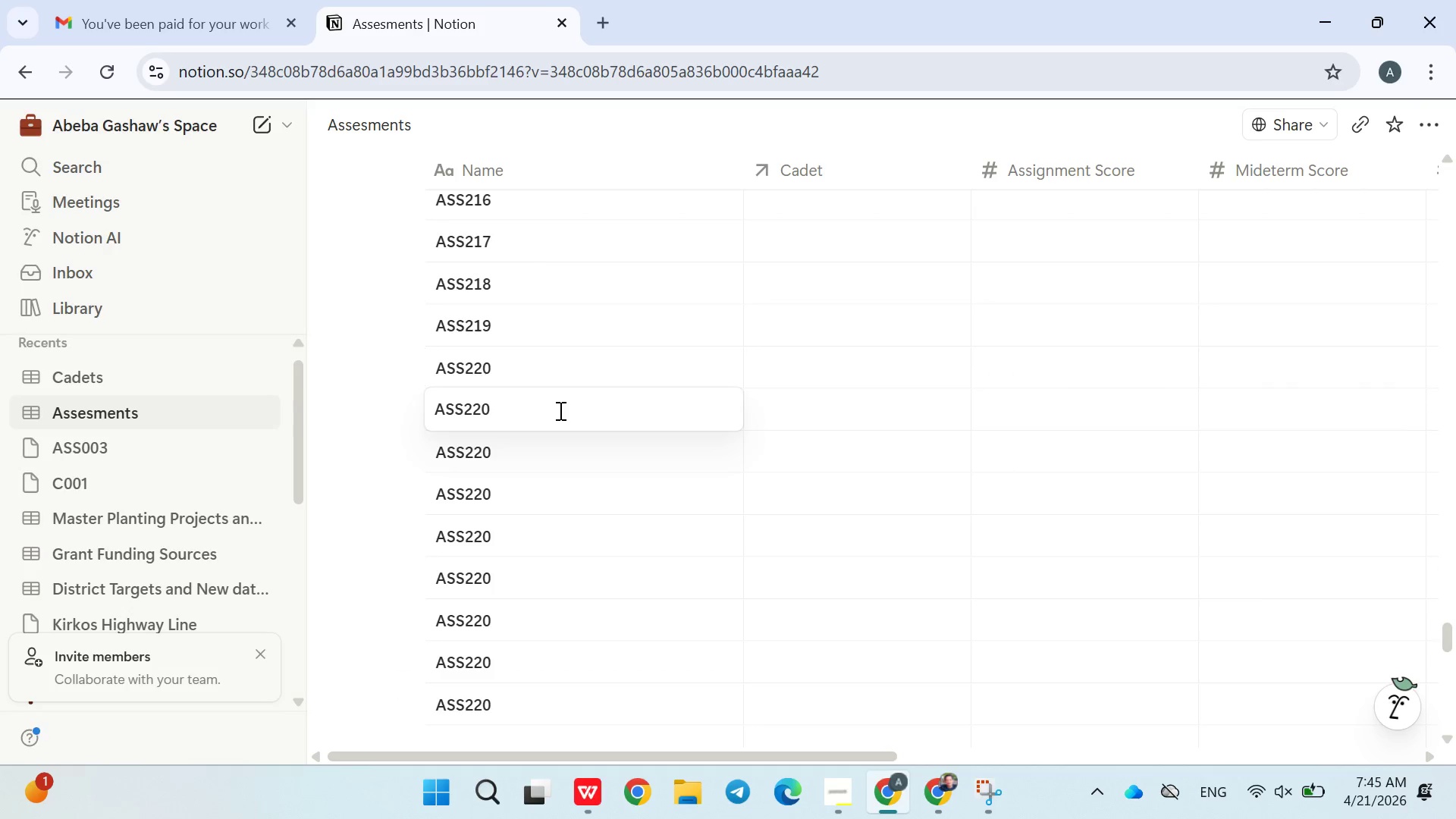 
key(Backspace)
 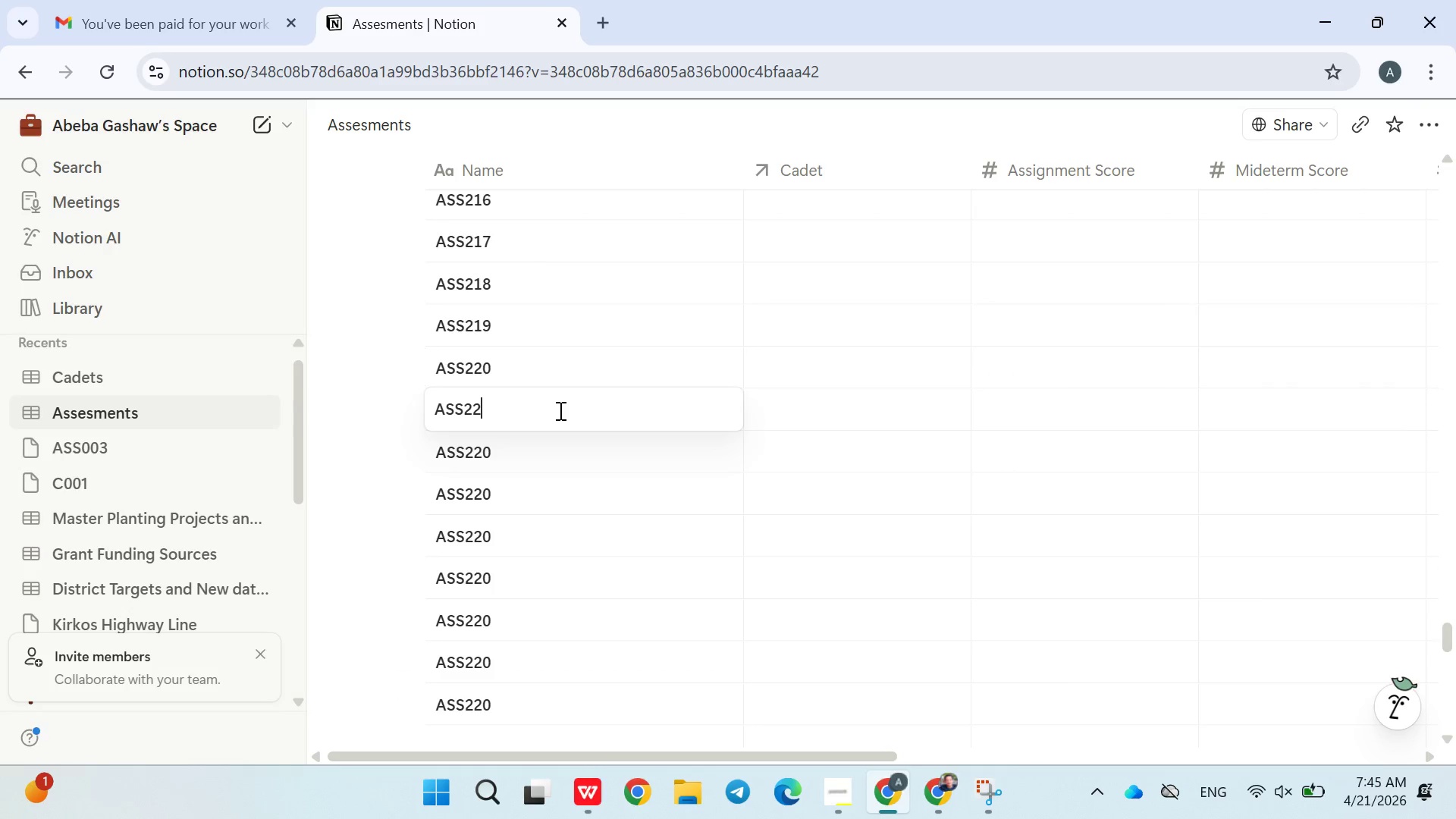 
key(1)
 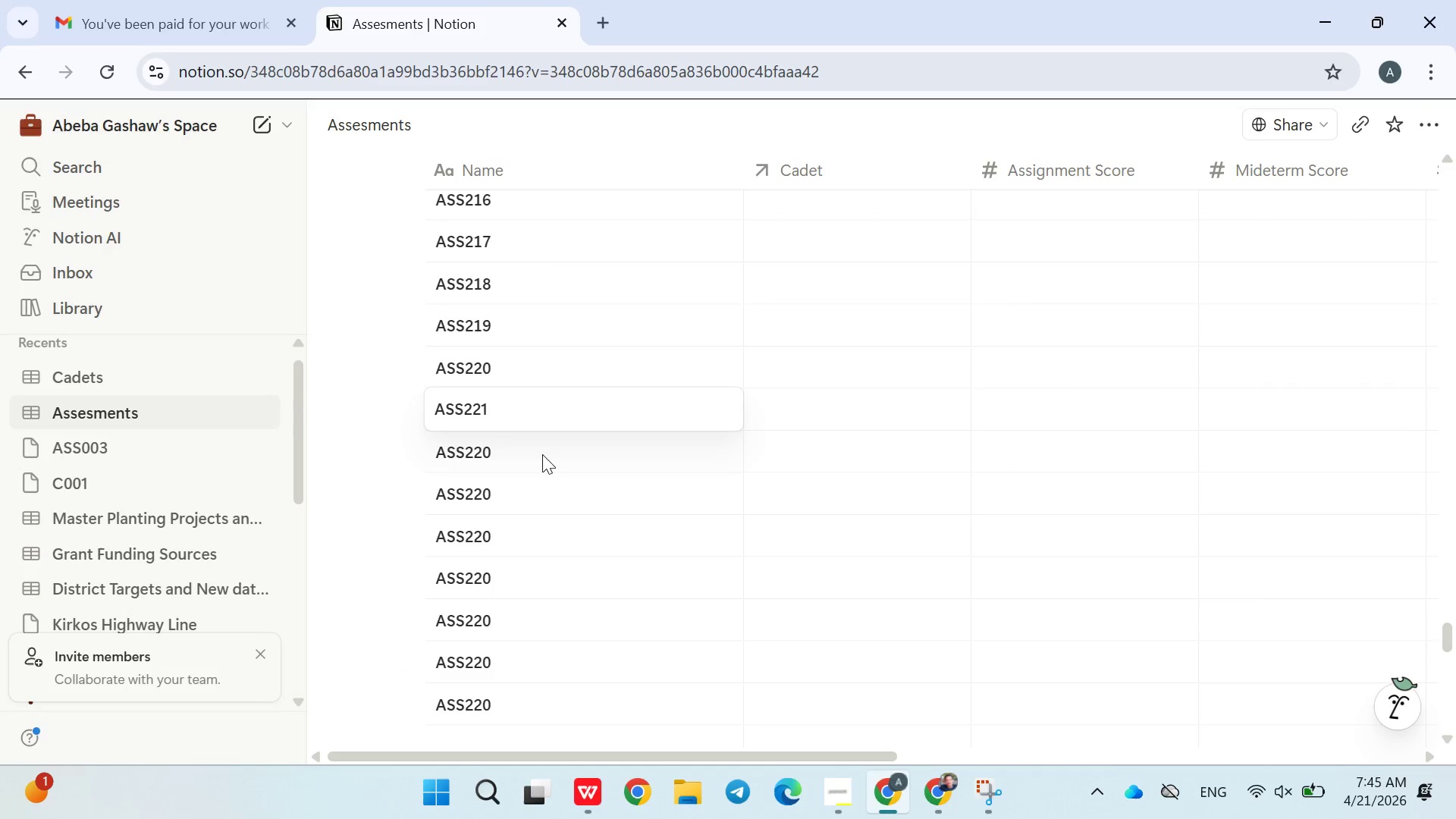 
double_click([541, 454])
 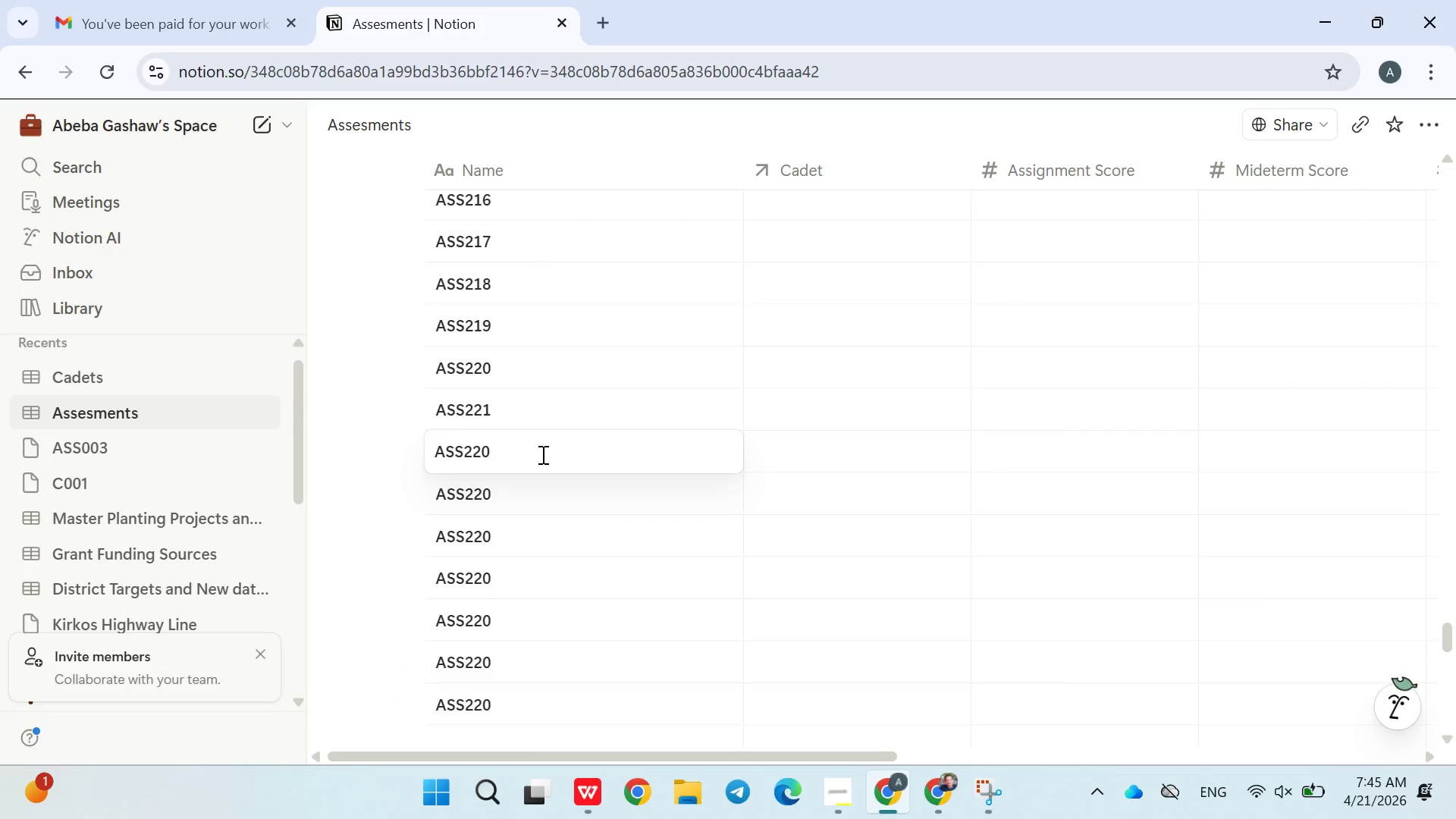 
key(Backspace)
 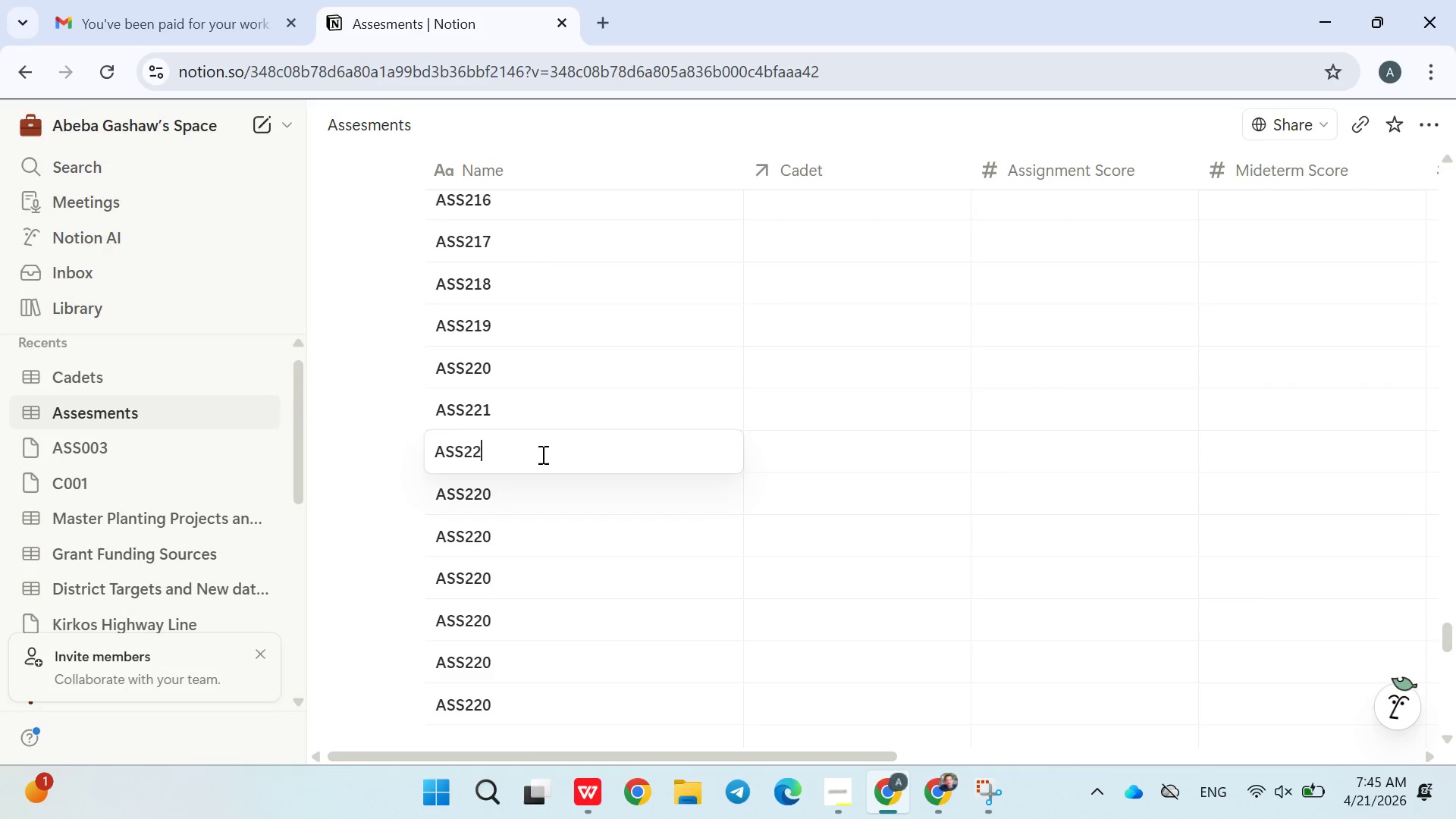 
key(2)
 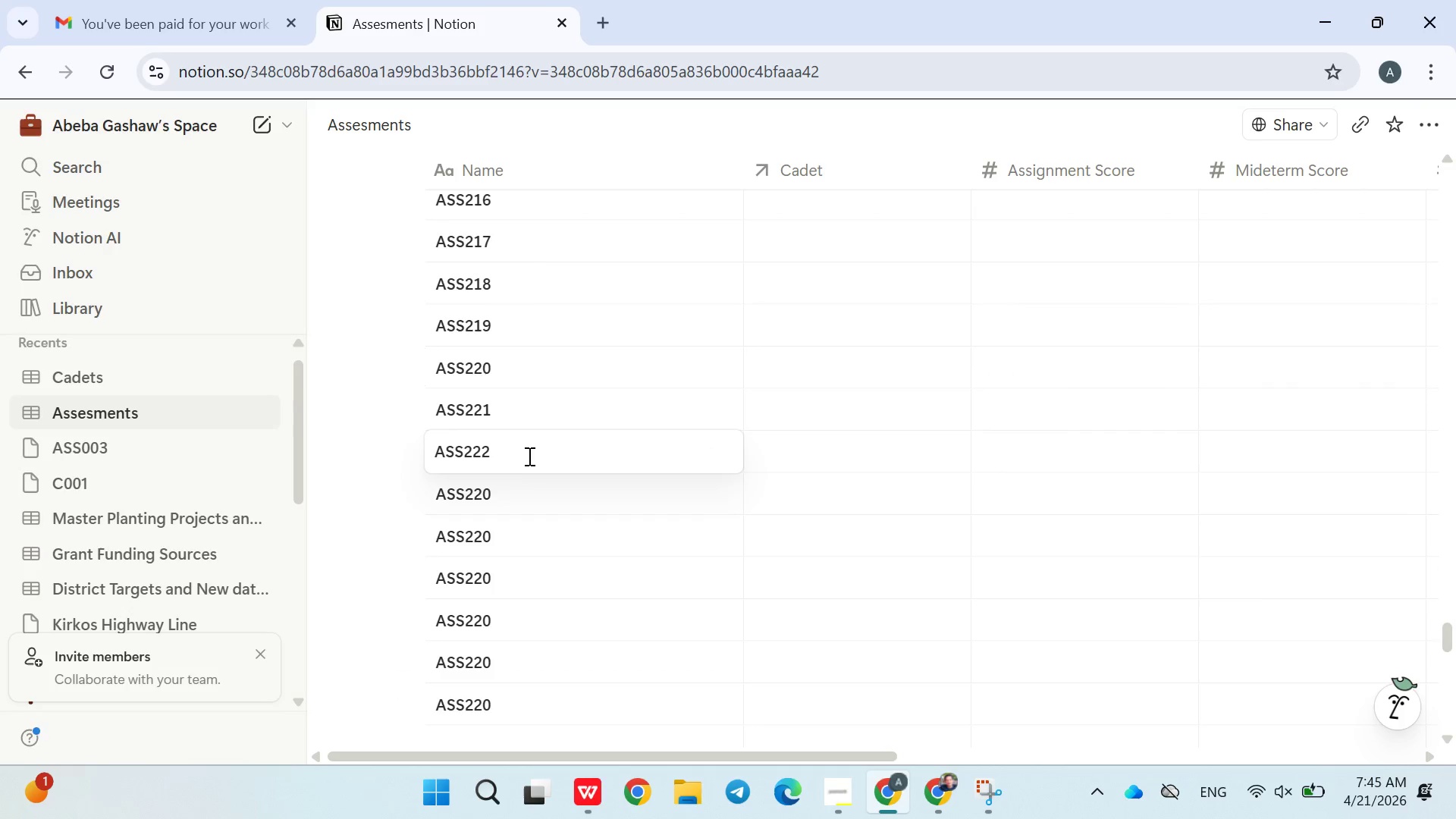 
double_click([523, 494])
 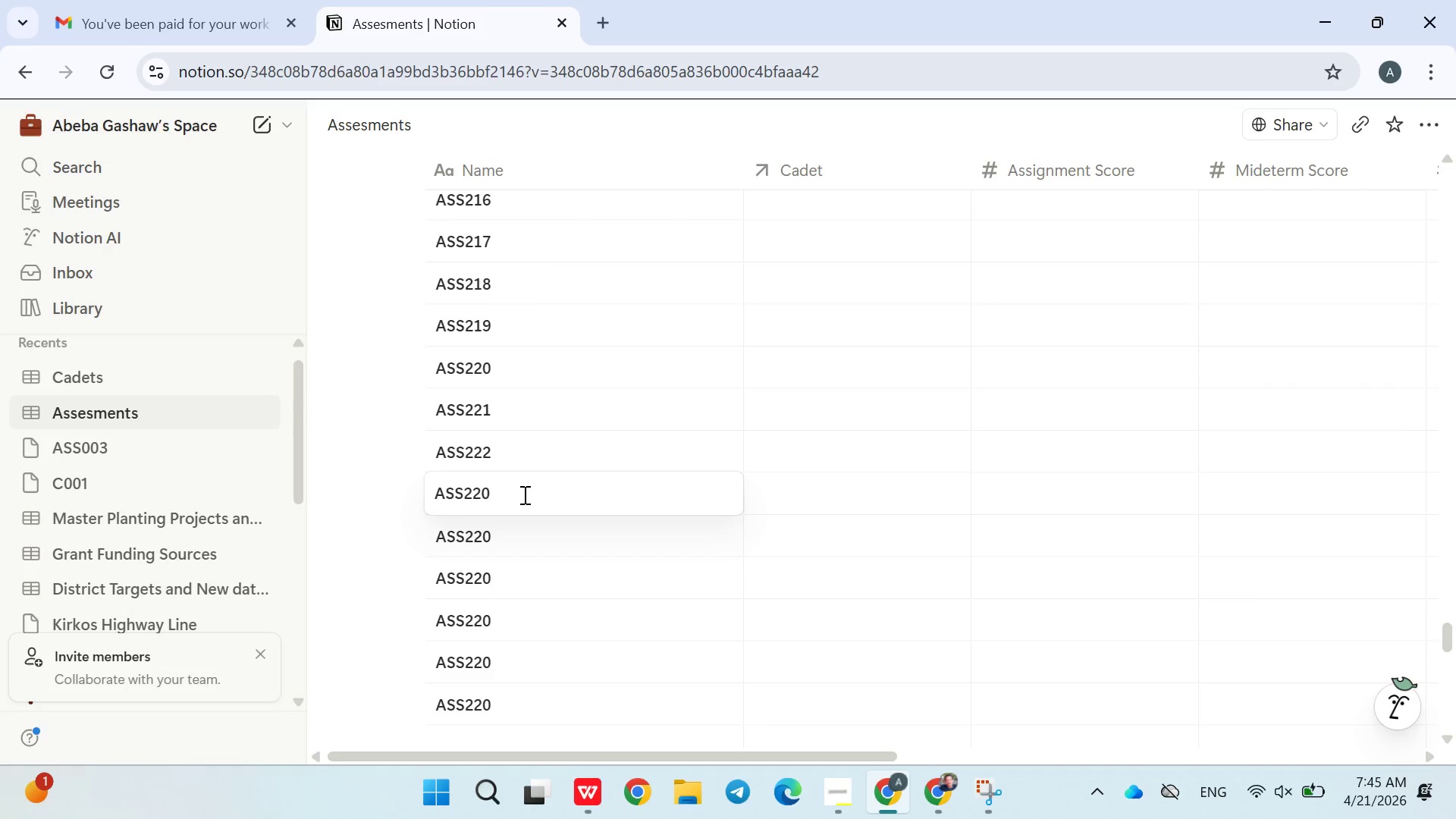 
key(Backspace)
 